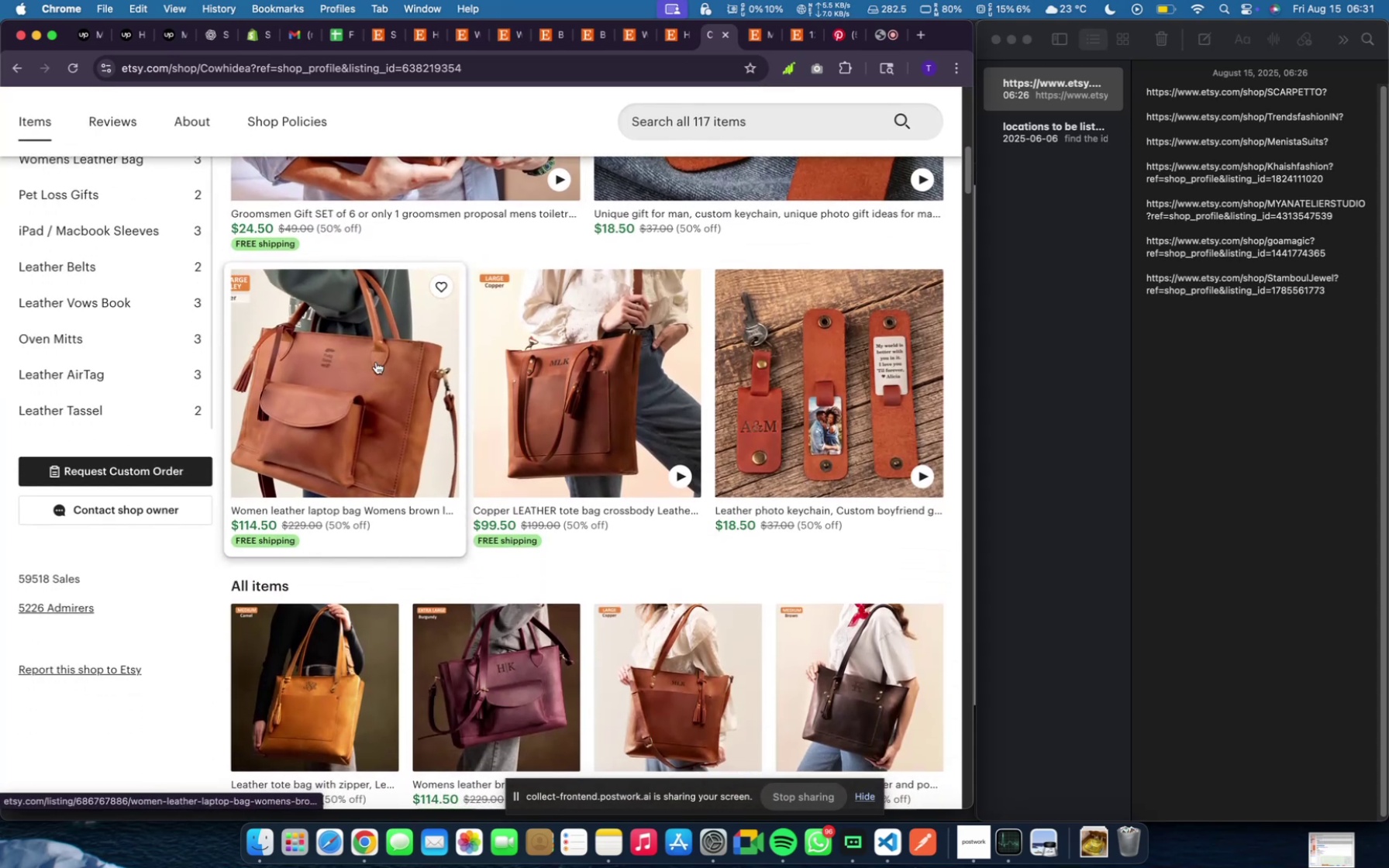 
scroll: coordinate [333, 383], scroll_direction: up, amount: 17.0
 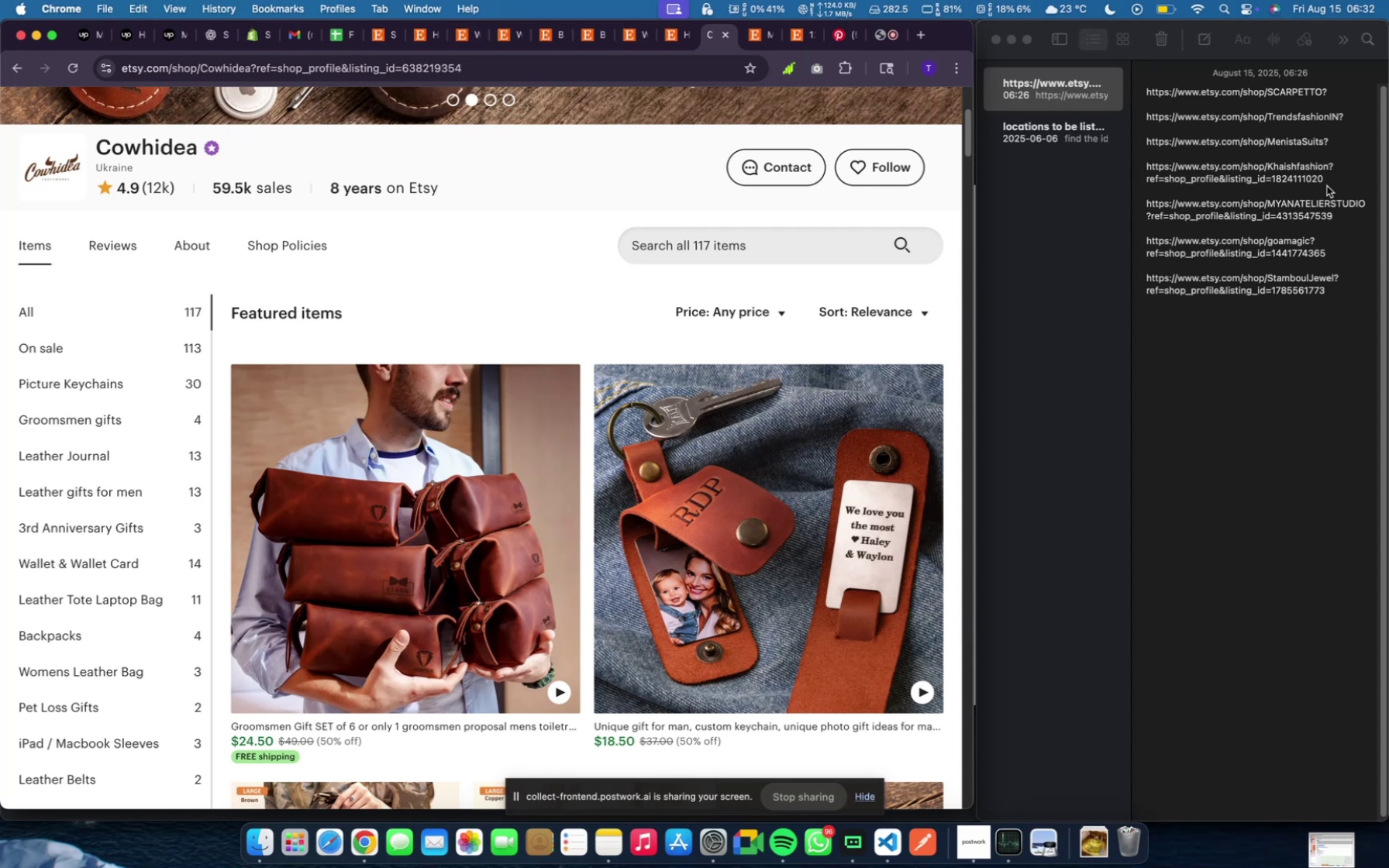 
wait(9.69)
 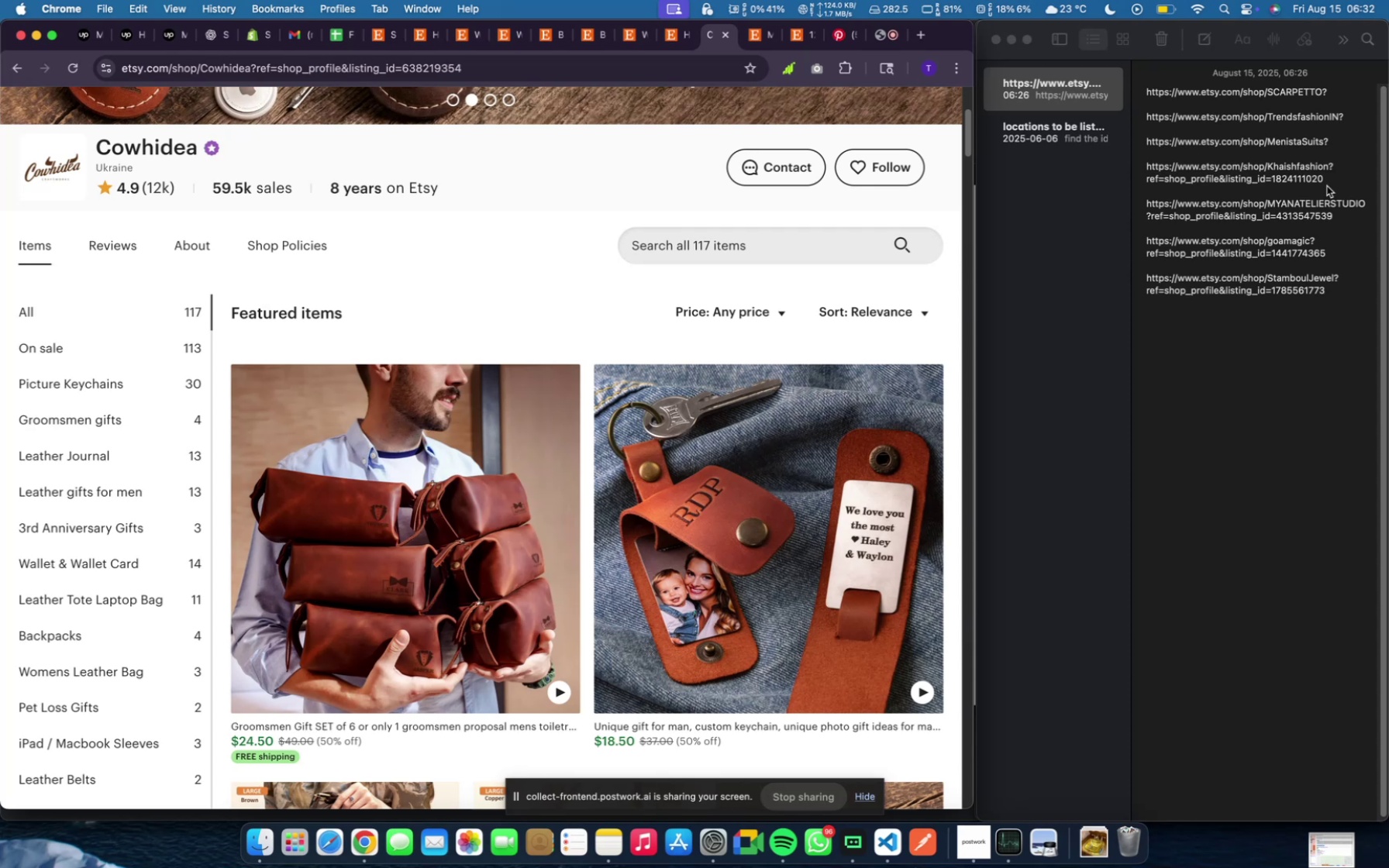 
left_click([129, 388])
 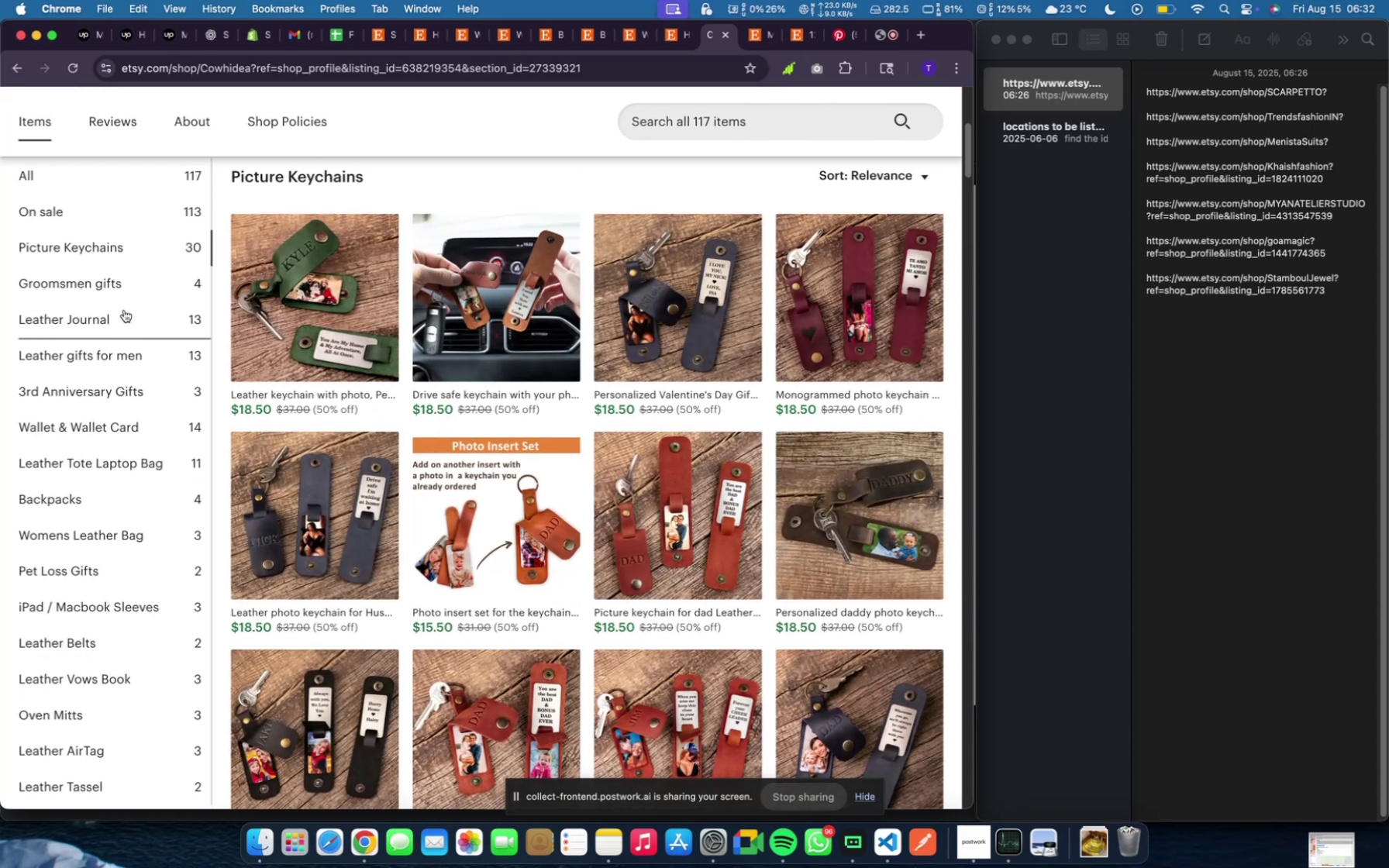 
left_click([124, 306])
 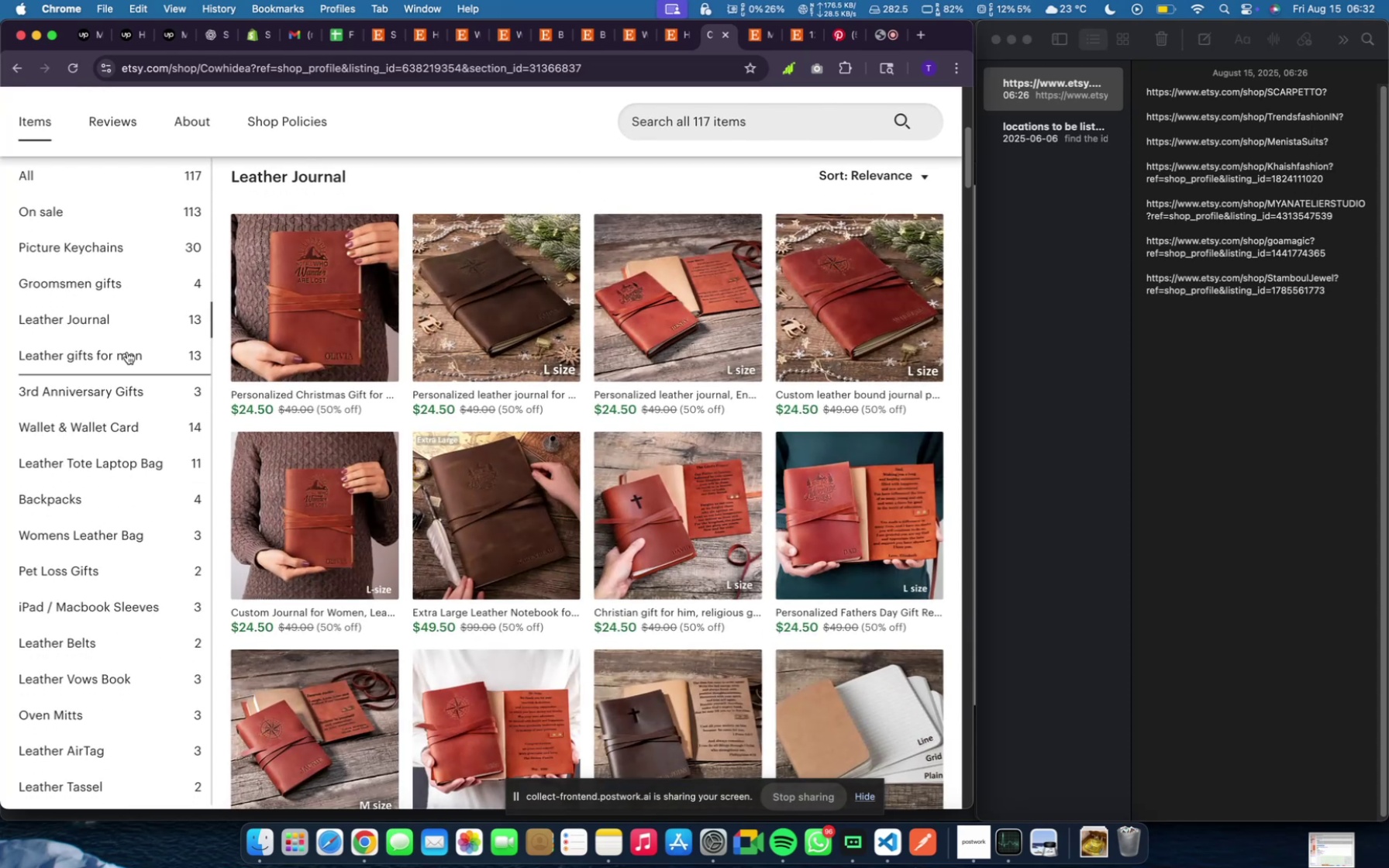 
left_click([127, 352])
 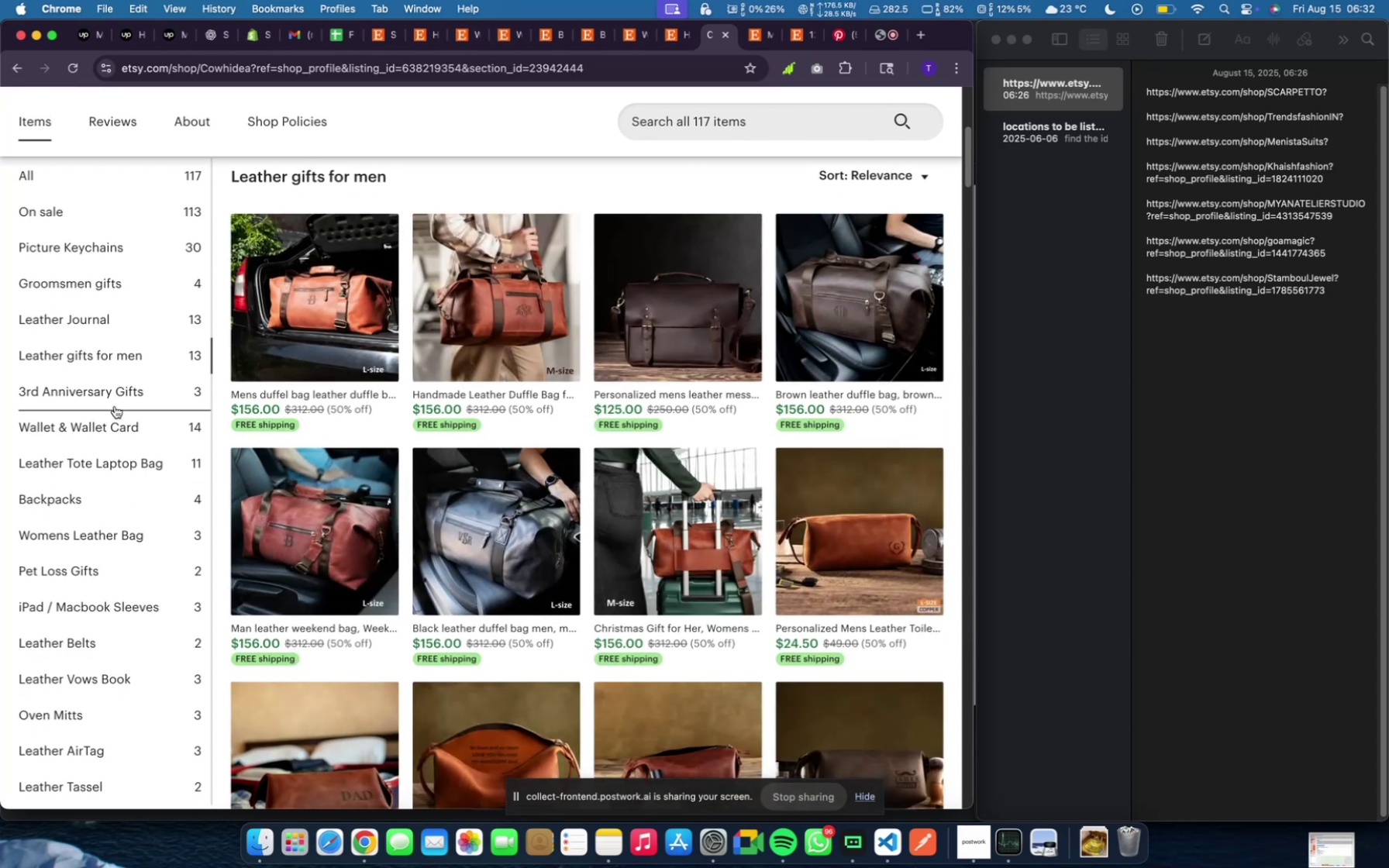 
left_click([115, 406])
 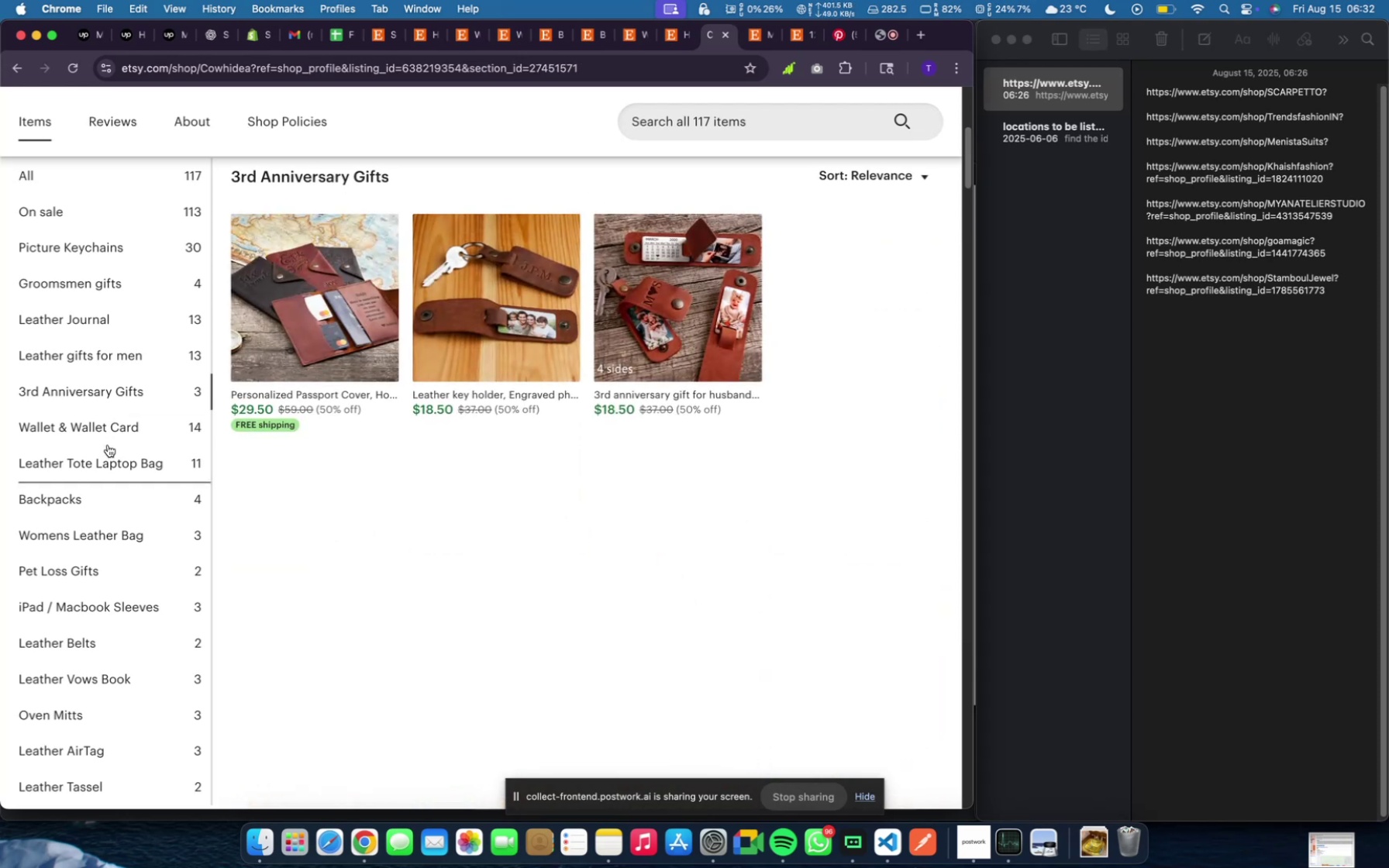 
left_click([108, 445])
 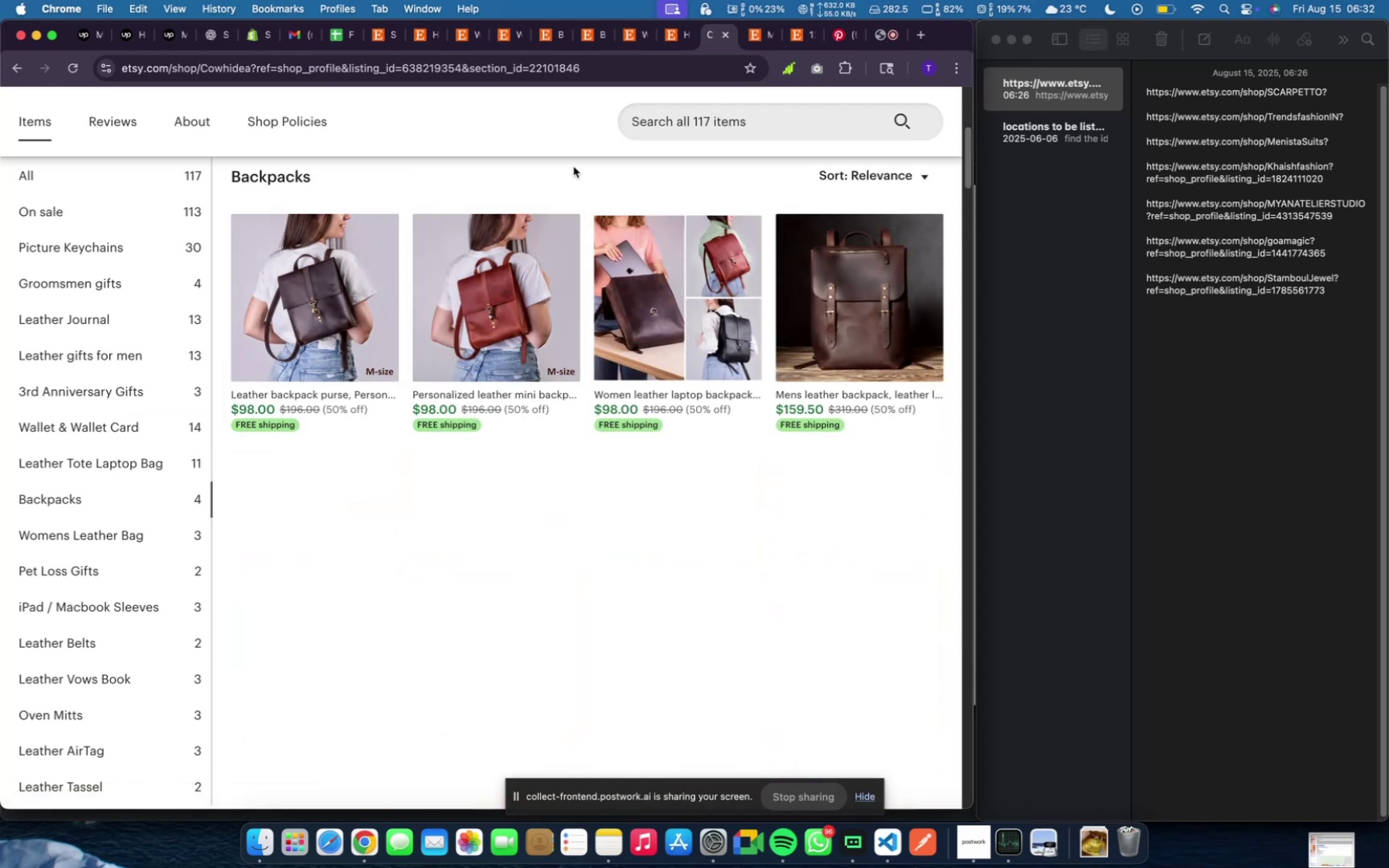 
wait(6.57)
 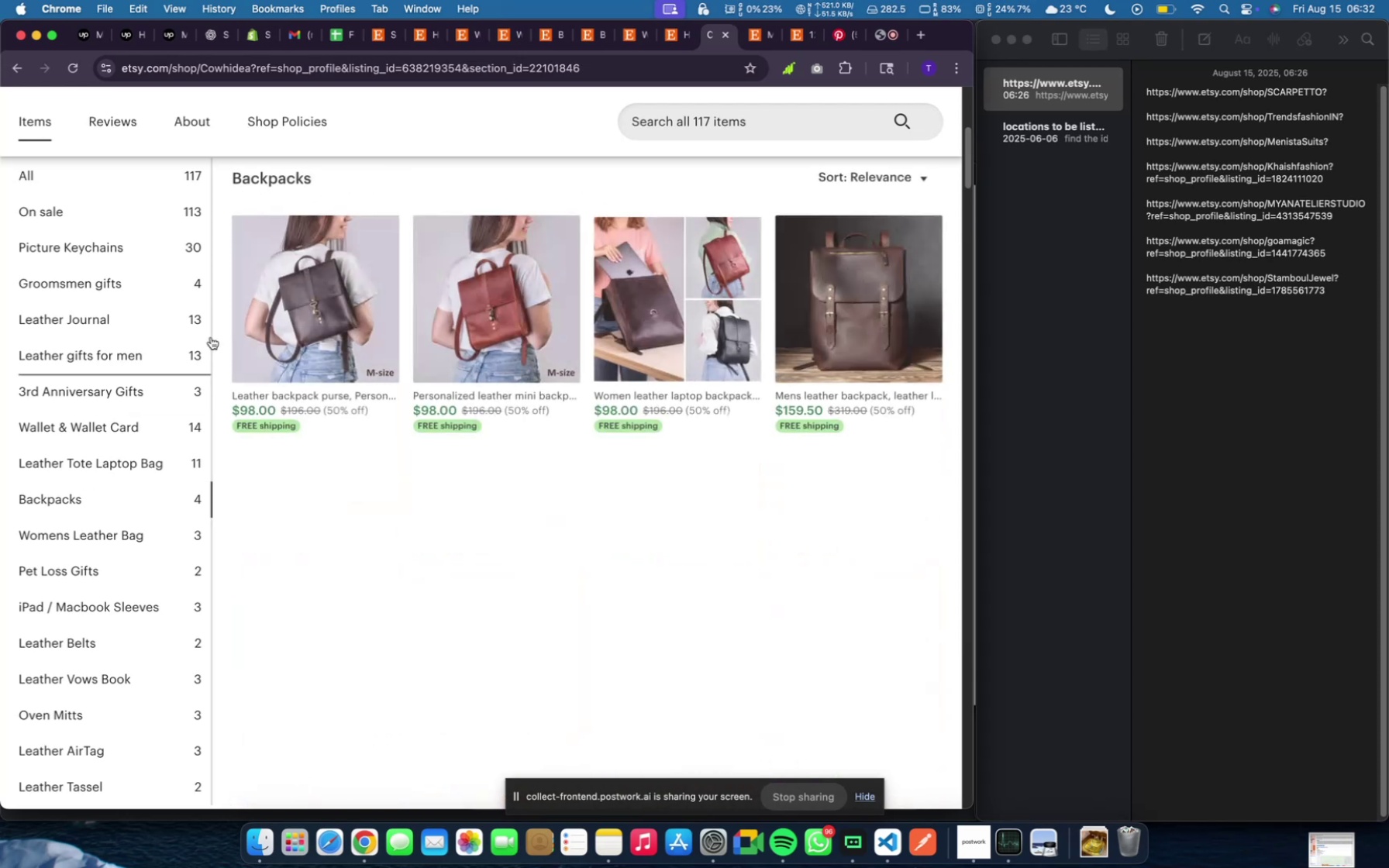 
left_click([726, 34])
 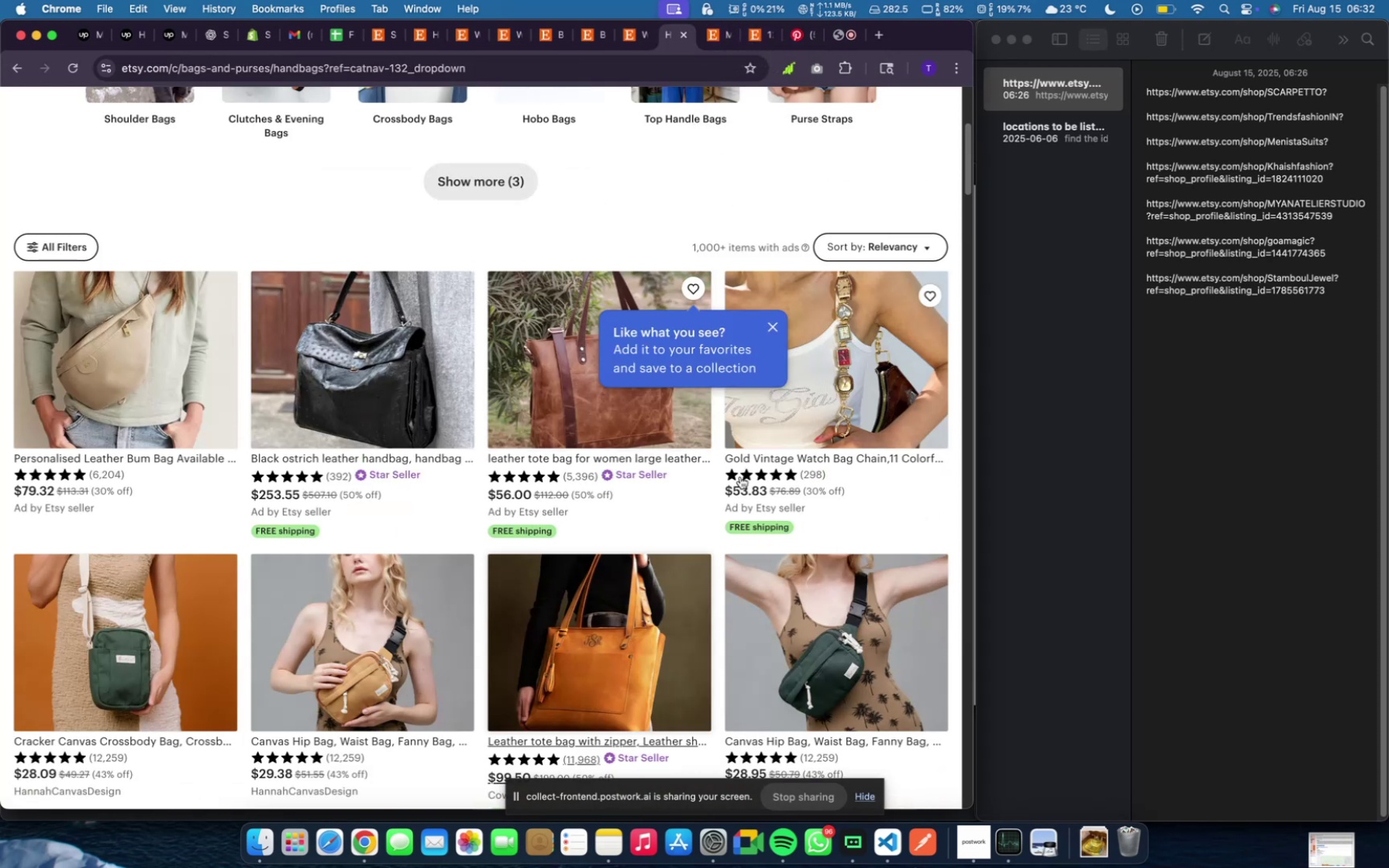 
scroll: coordinate [729, 512], scroll_direction: down, amount: 33.0
 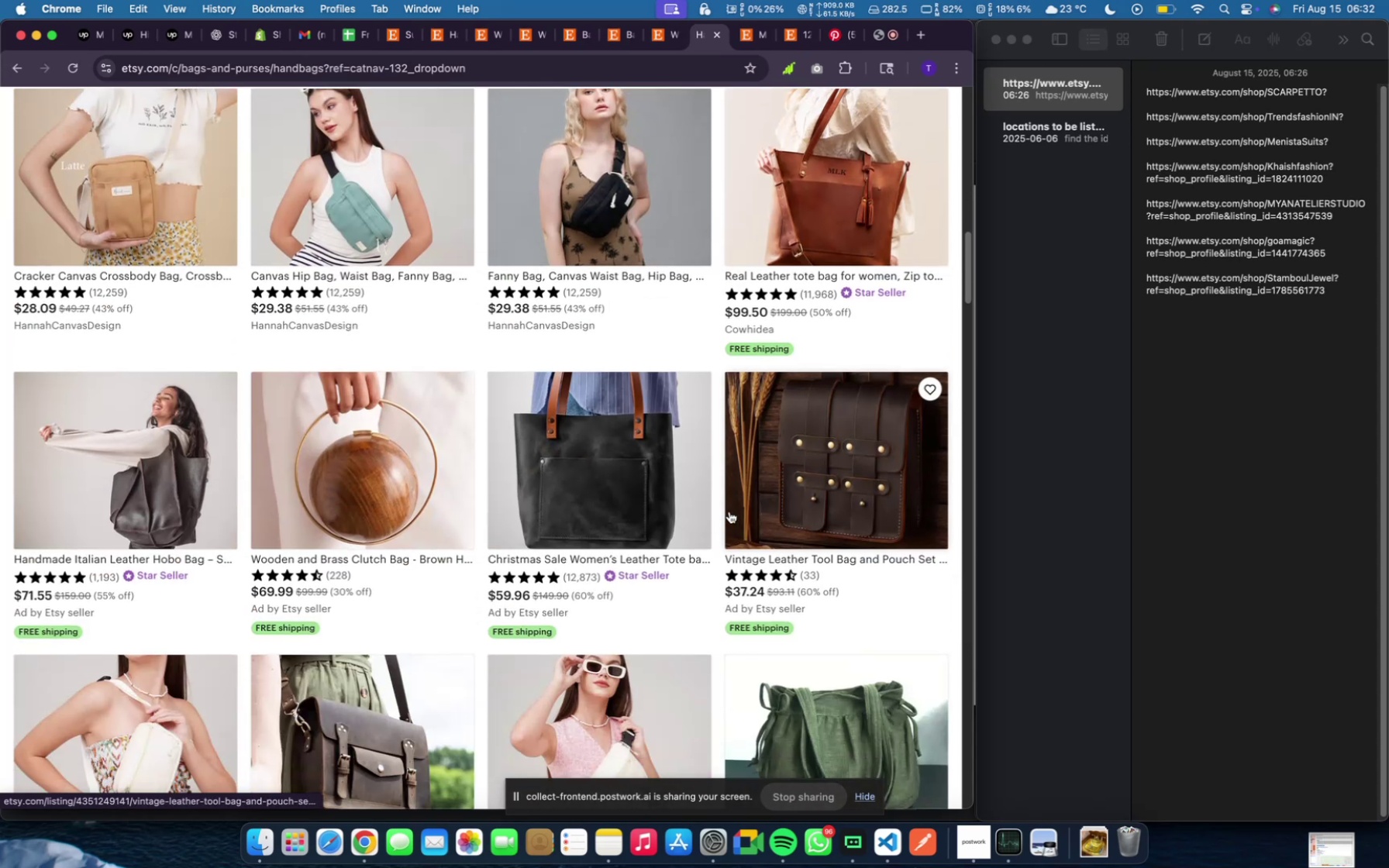 
scroll: coordinate [726, 491], scroll_direction: up, amount: 40.0
 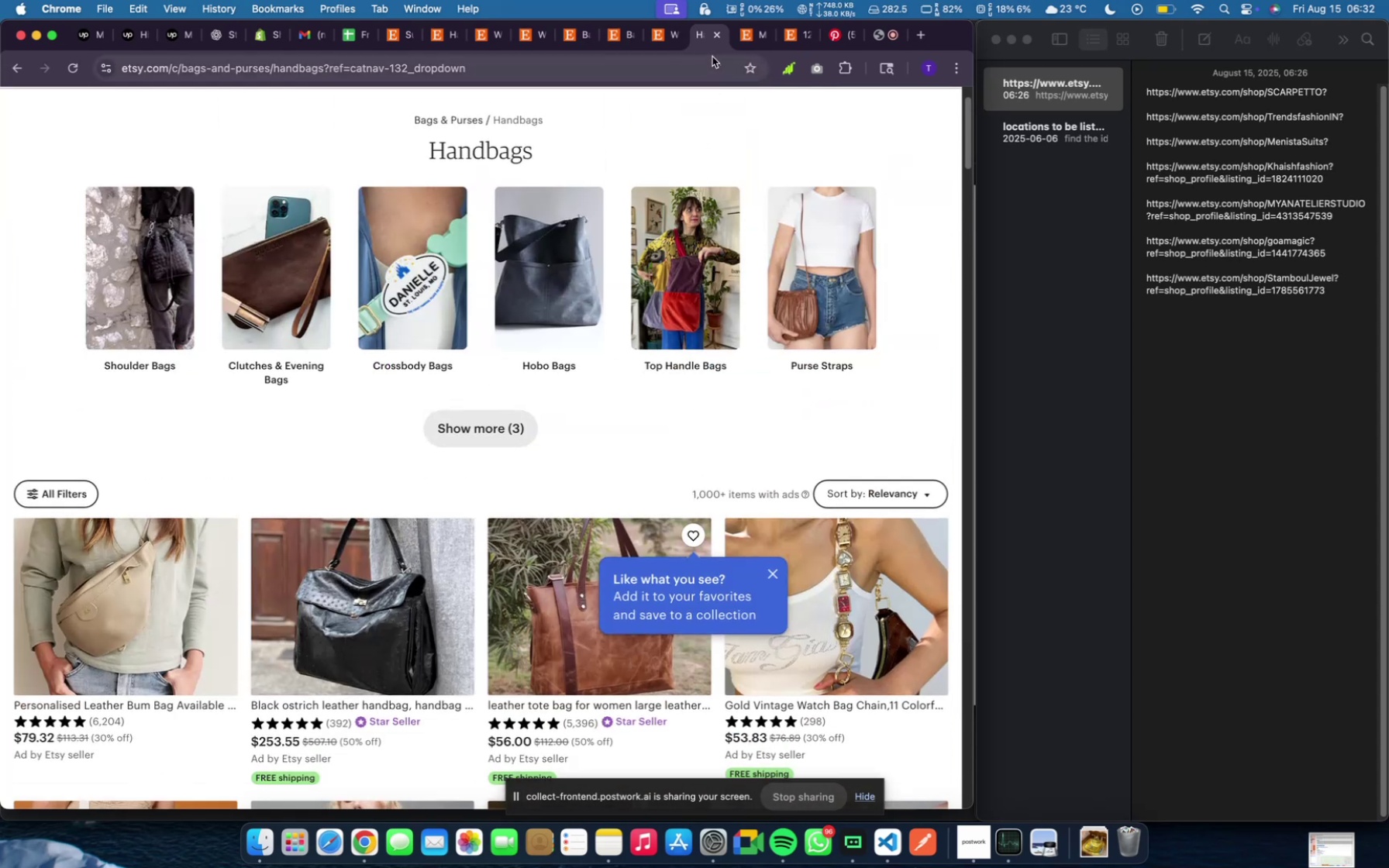 
mouse_move([697, 51])
 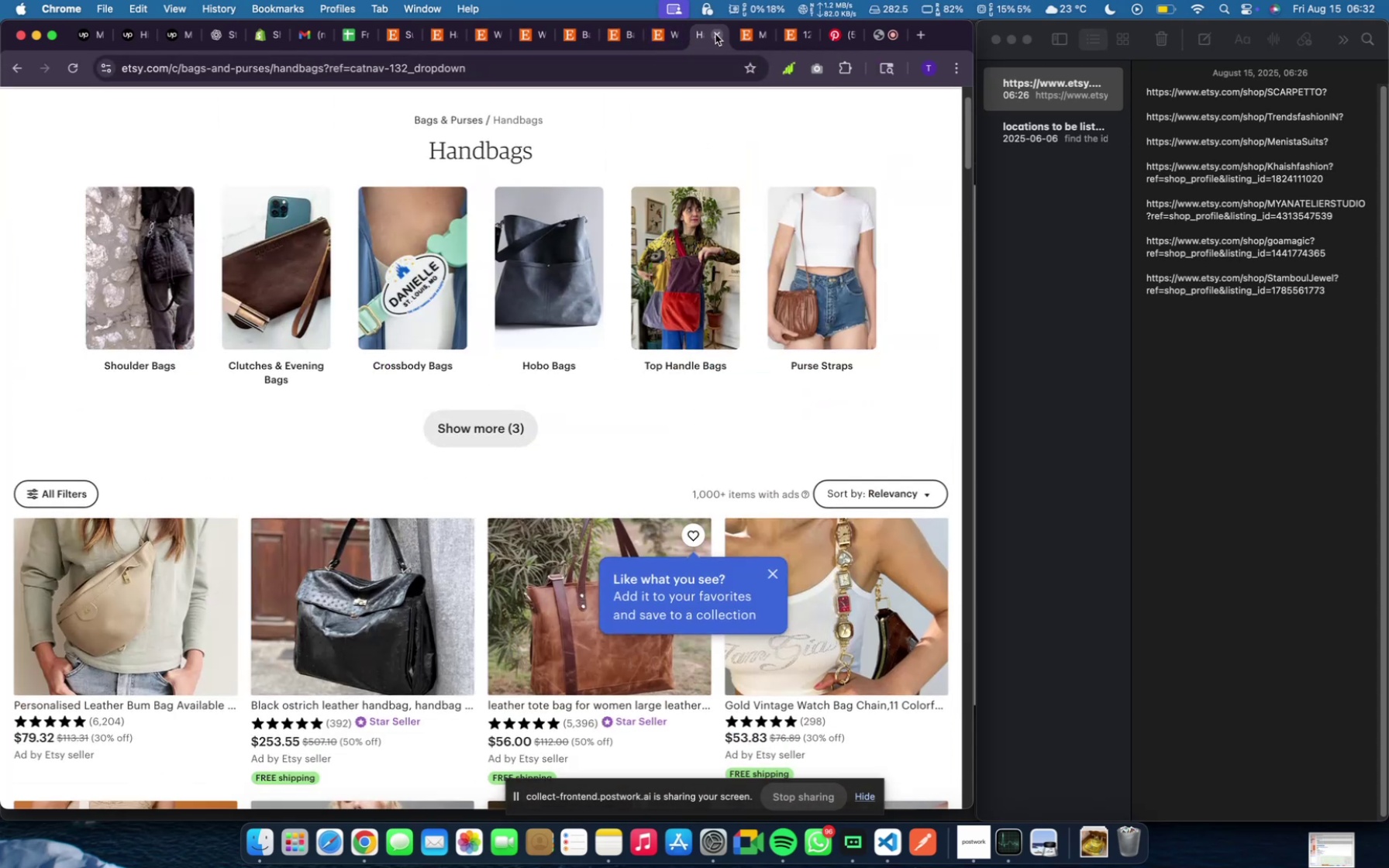 
left_click([718, 33])
 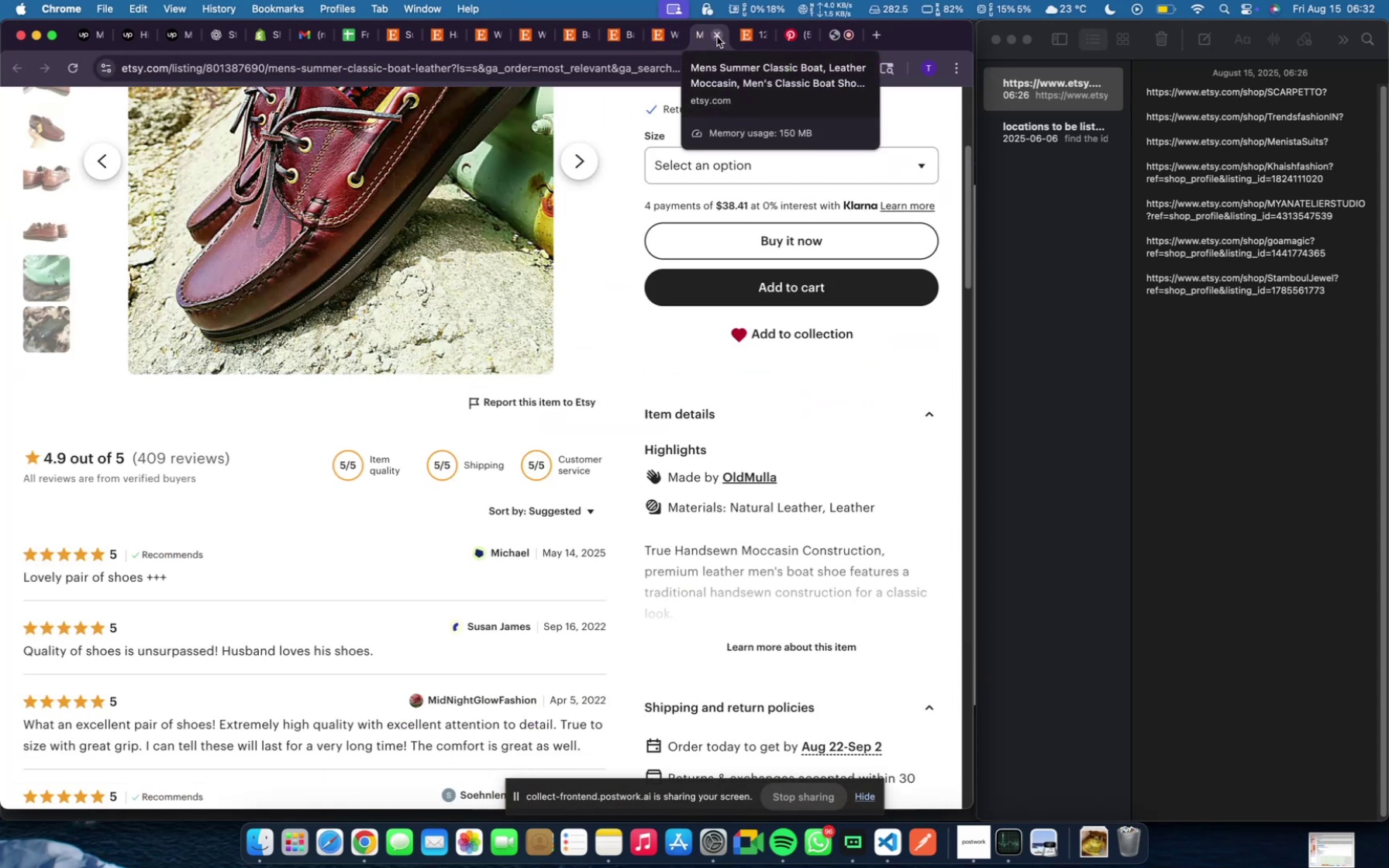 
left_click([714, 35])
 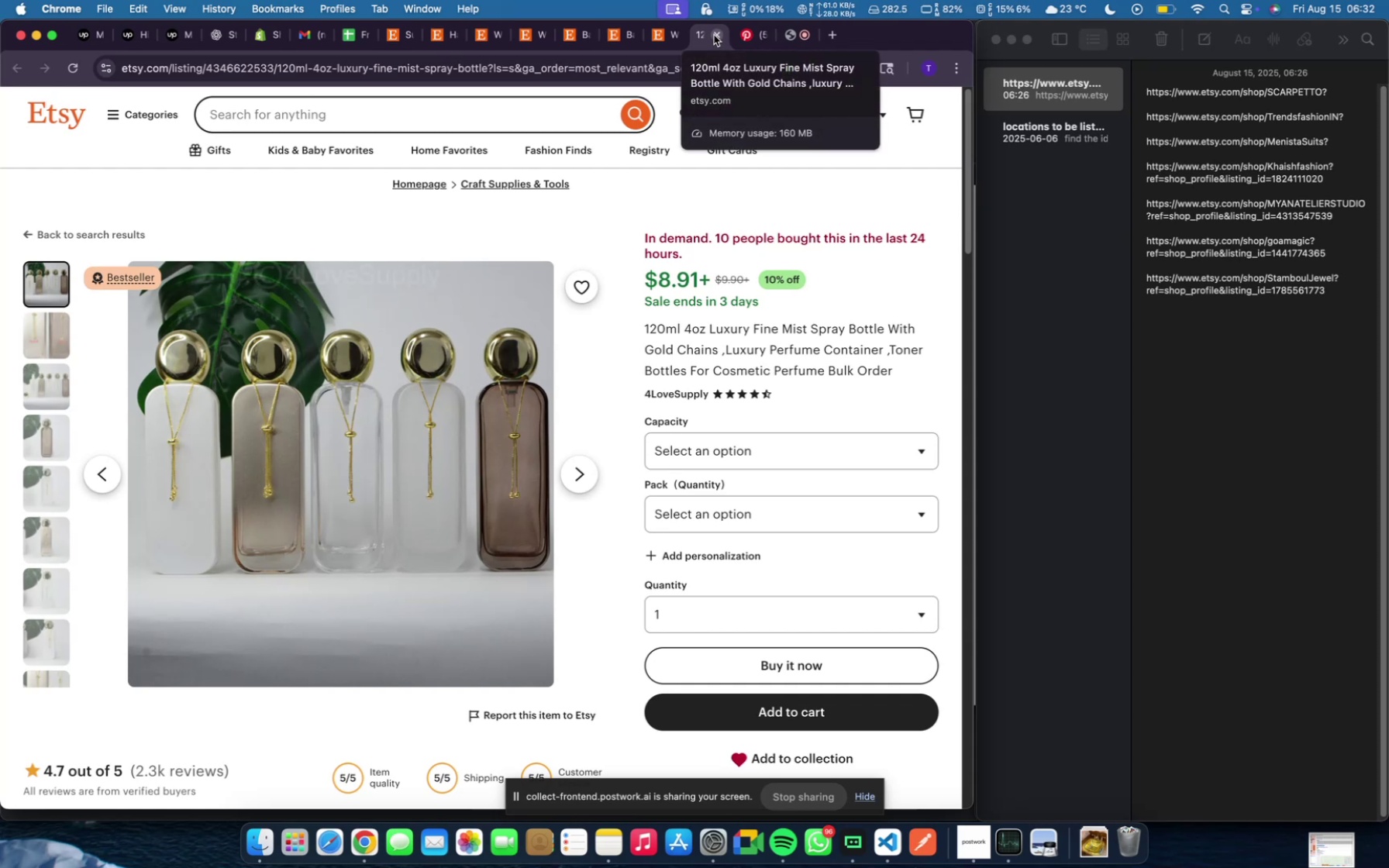 
left_click([714, 36])
 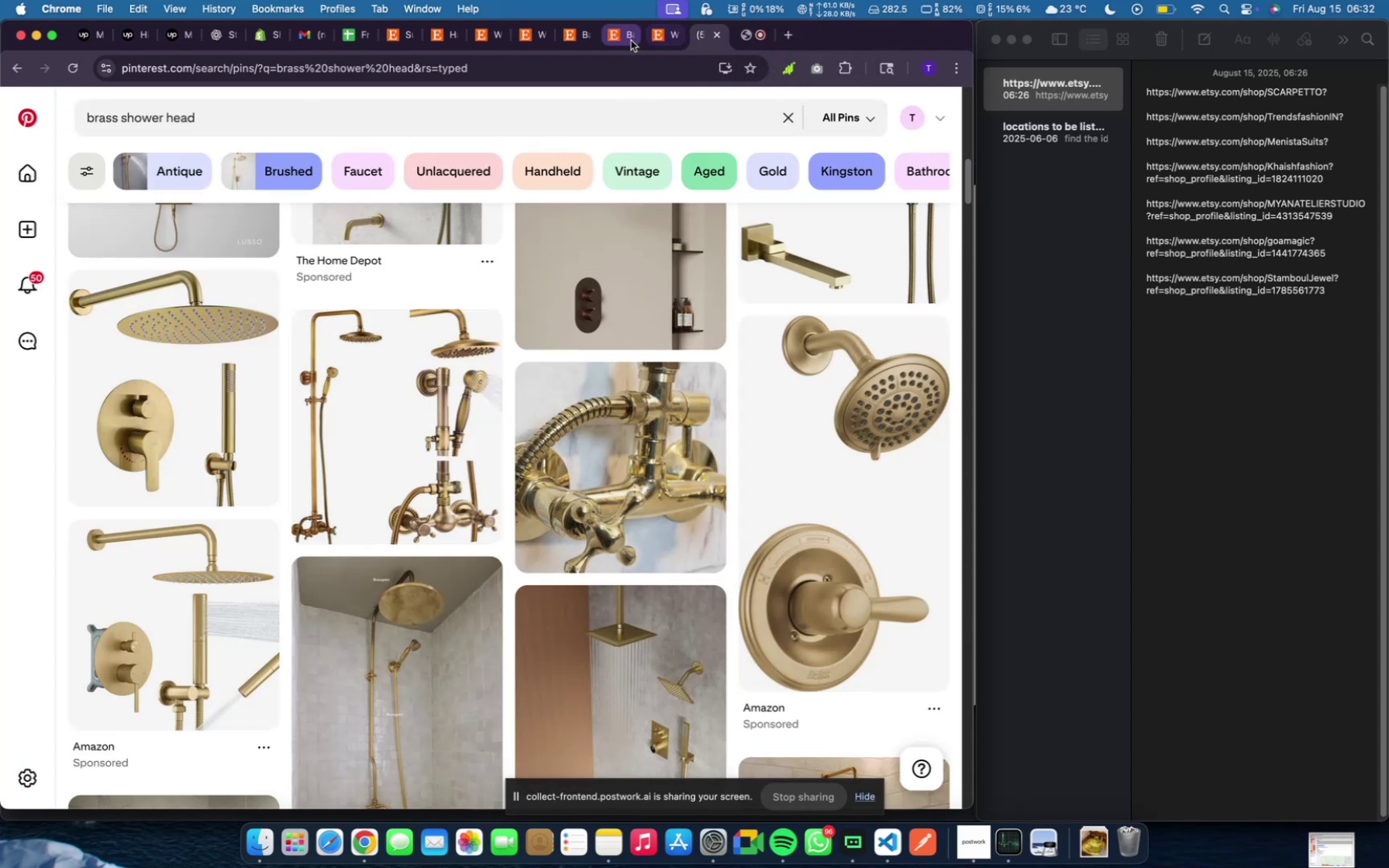 
left_click([631, 40])
 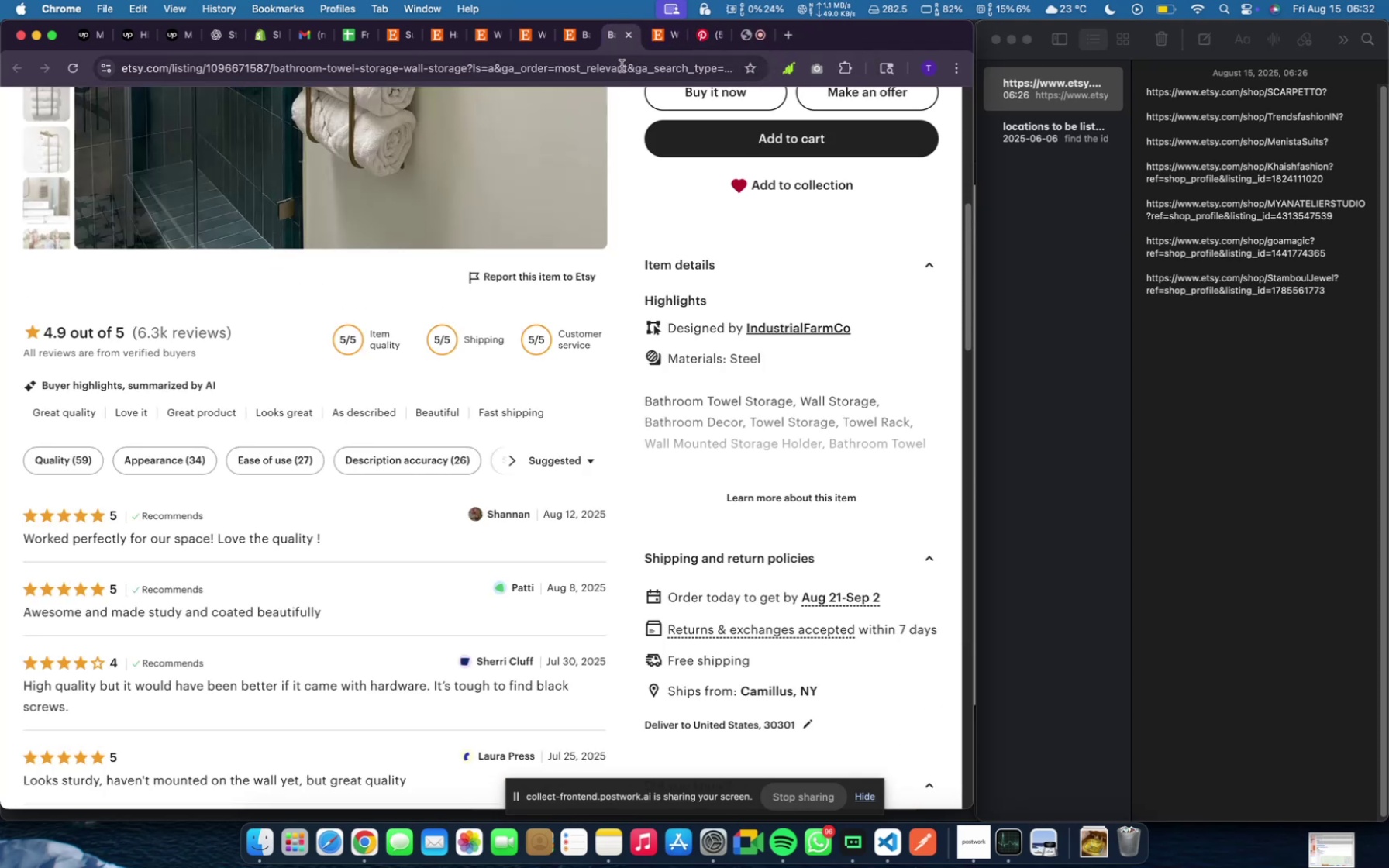 
scroll: coordinate [549, 260], scroll_direction: up, amount: 22.0
 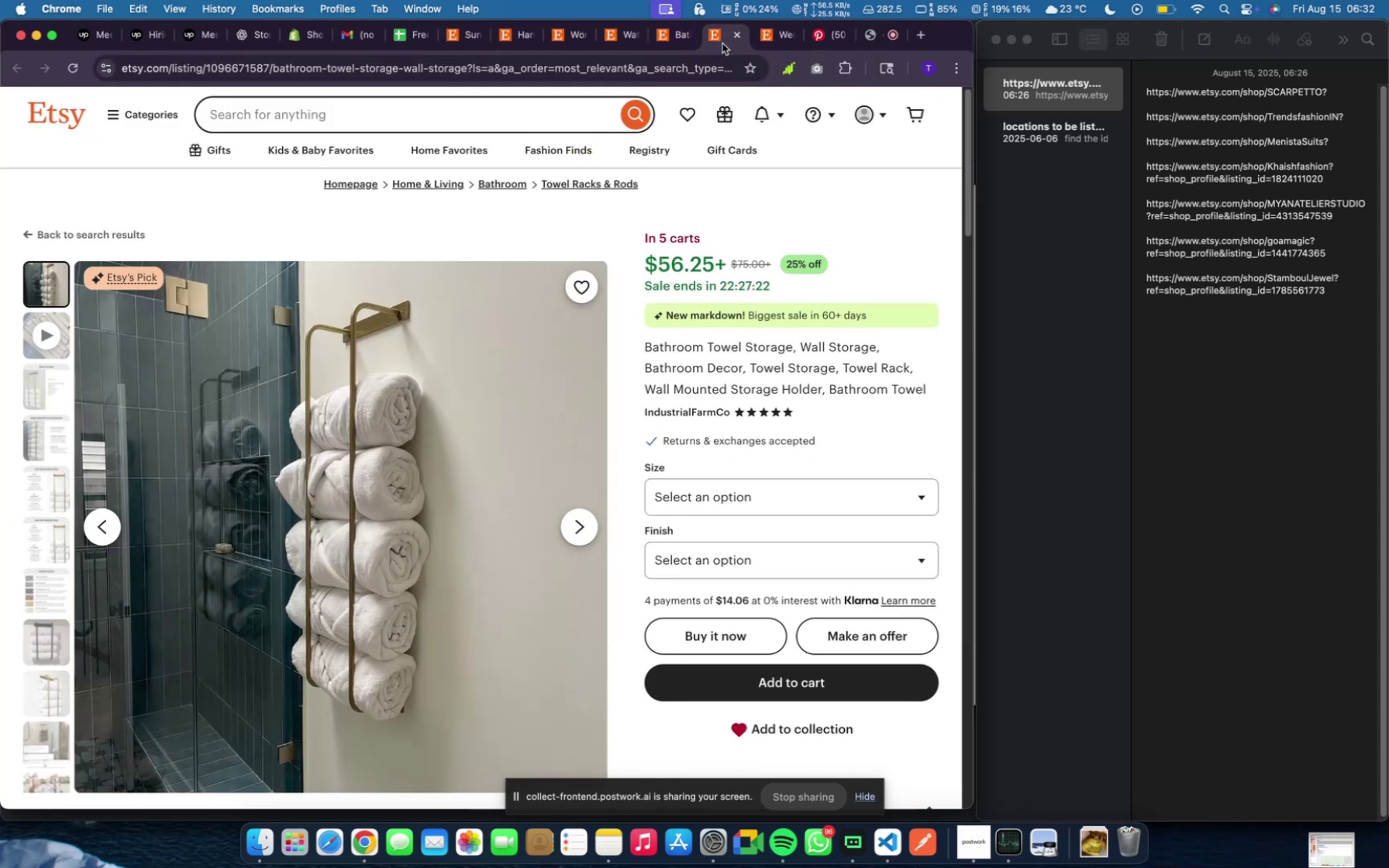 
left_click([736, 40])
 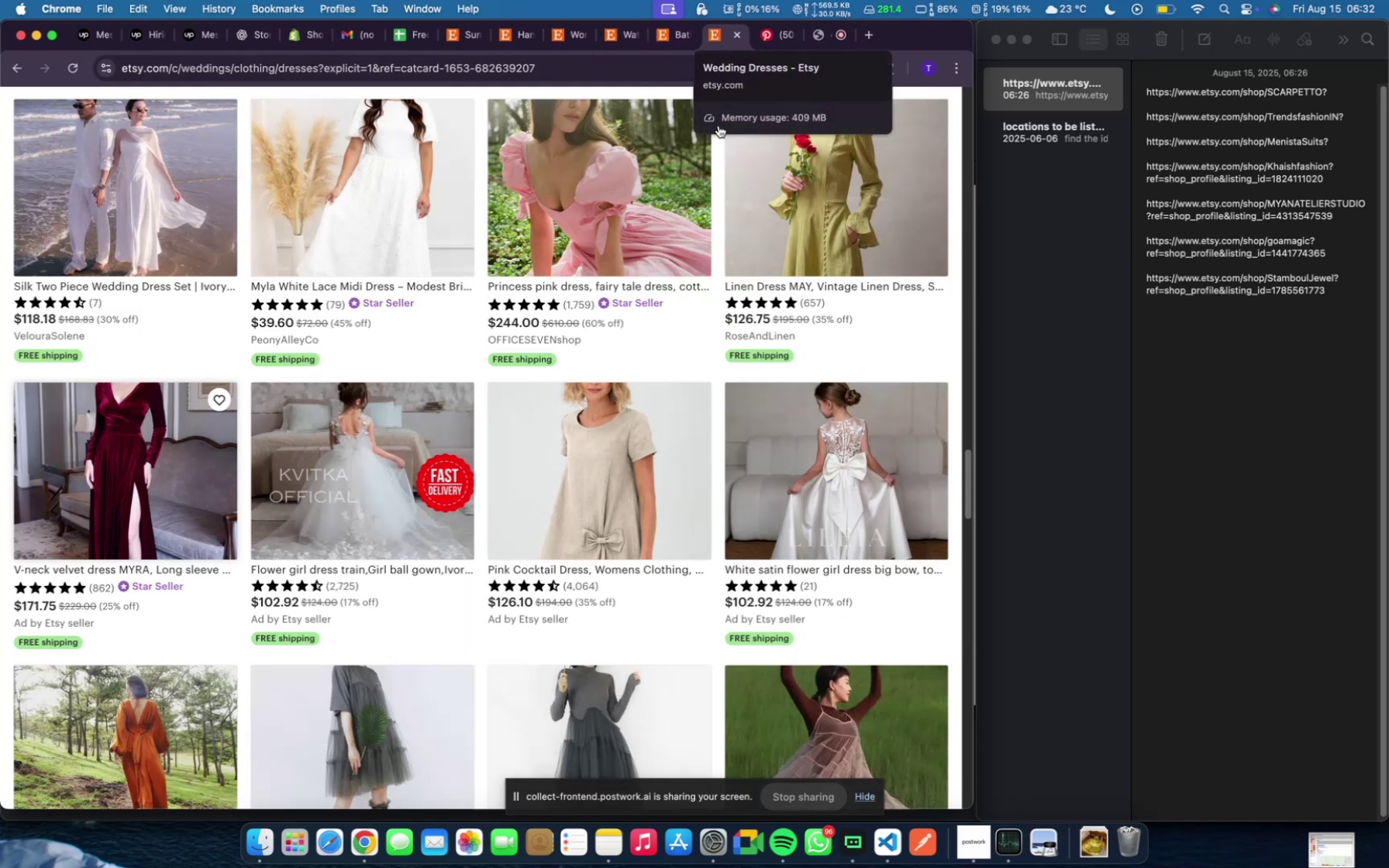 
scroll: coordinate [632, 422], scroll_direction: up, amount: 141.0
 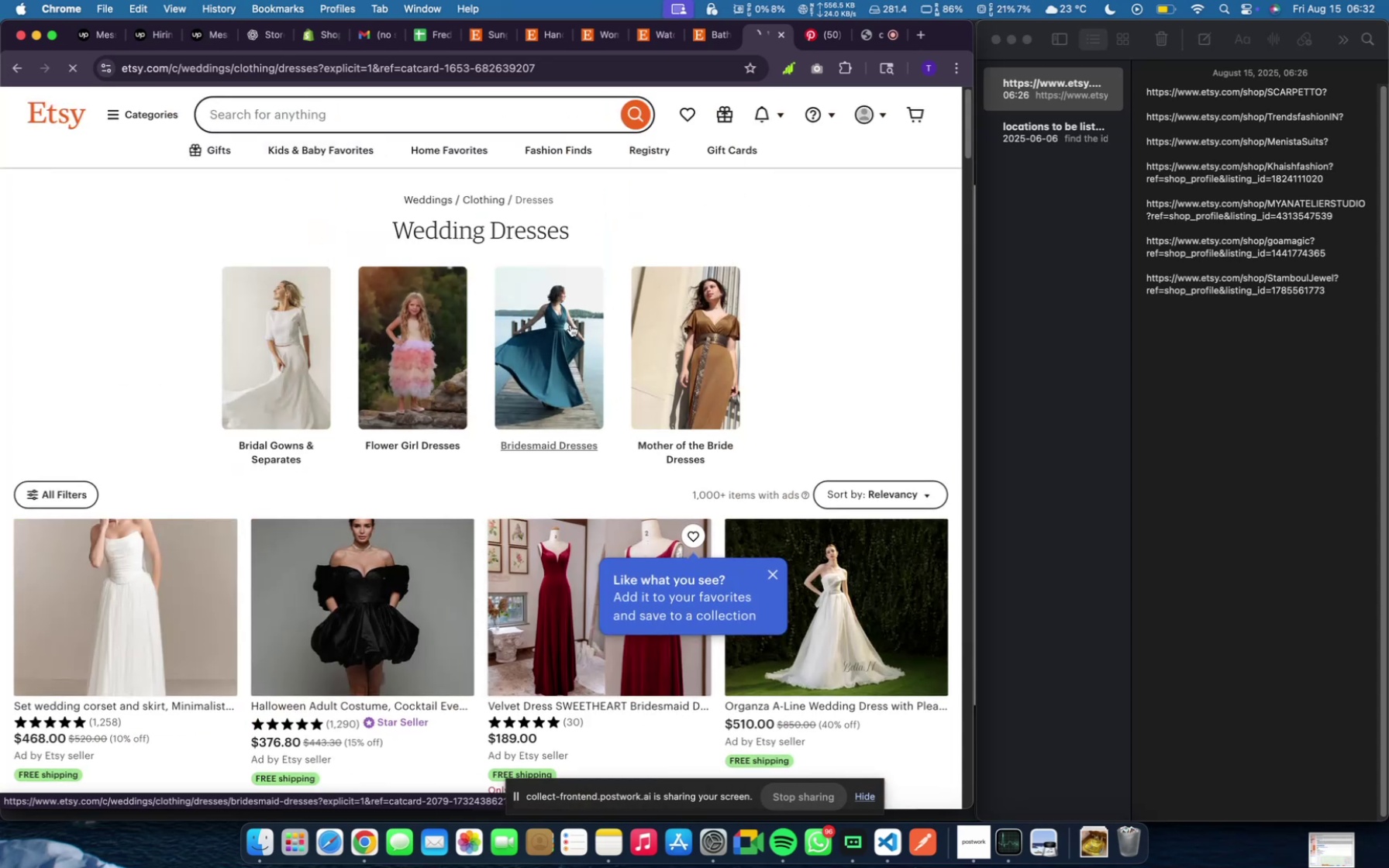 
wait(5.34)
 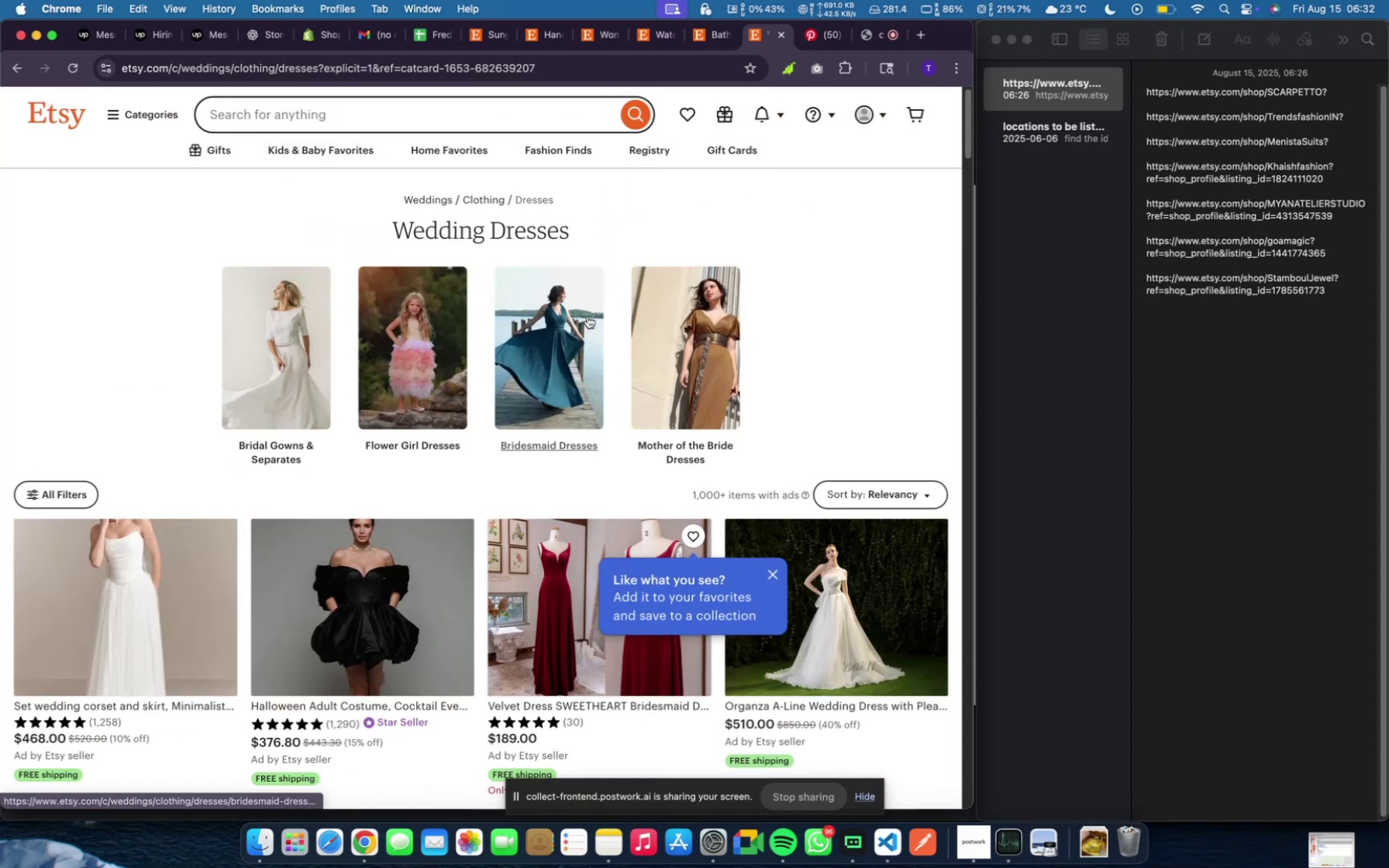 
mouse_move([533, 373])
 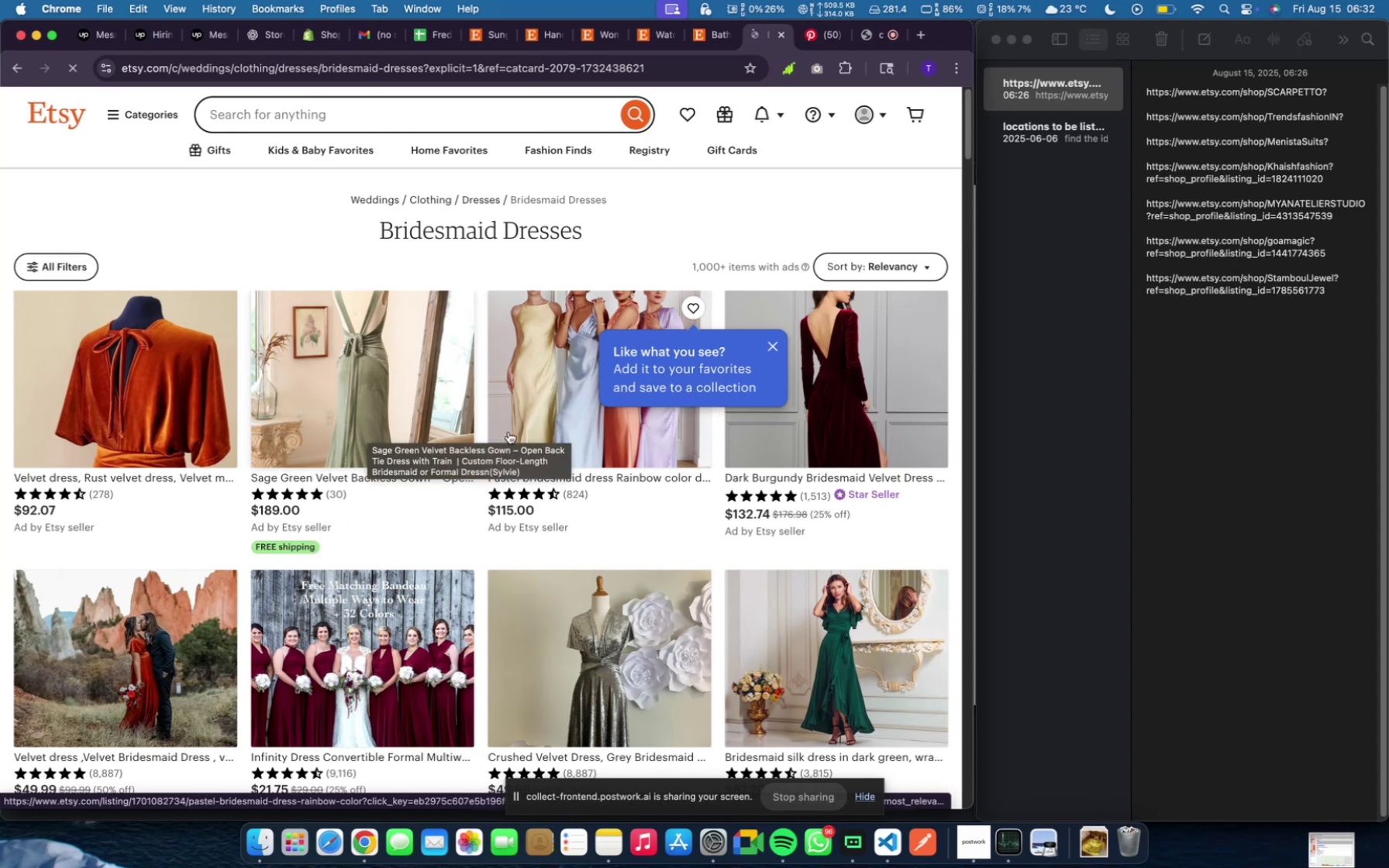 
scroll: coordinate [405, 583], scroll_direction: down, amount: 4.0
 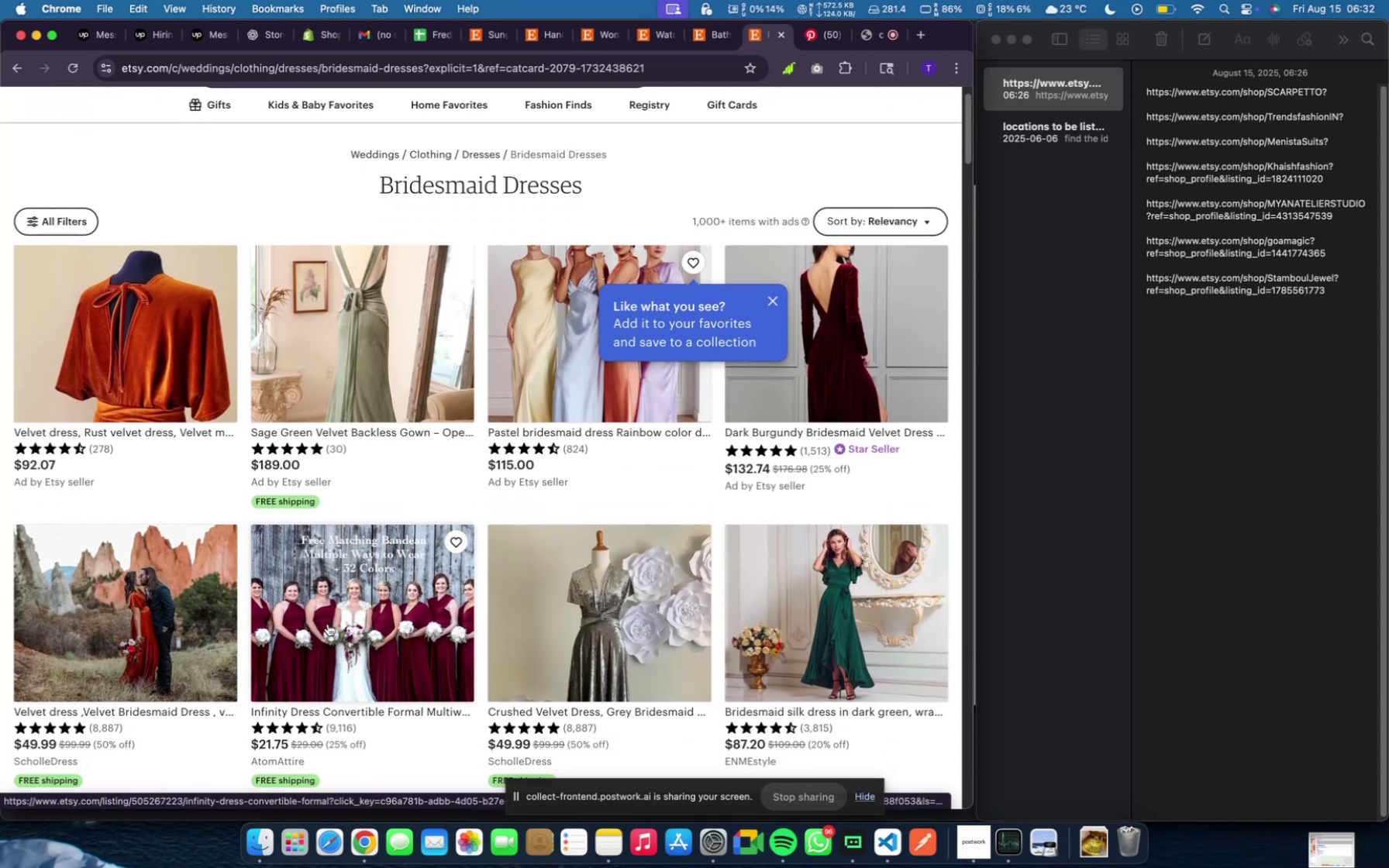 
left_click([368, 601])
 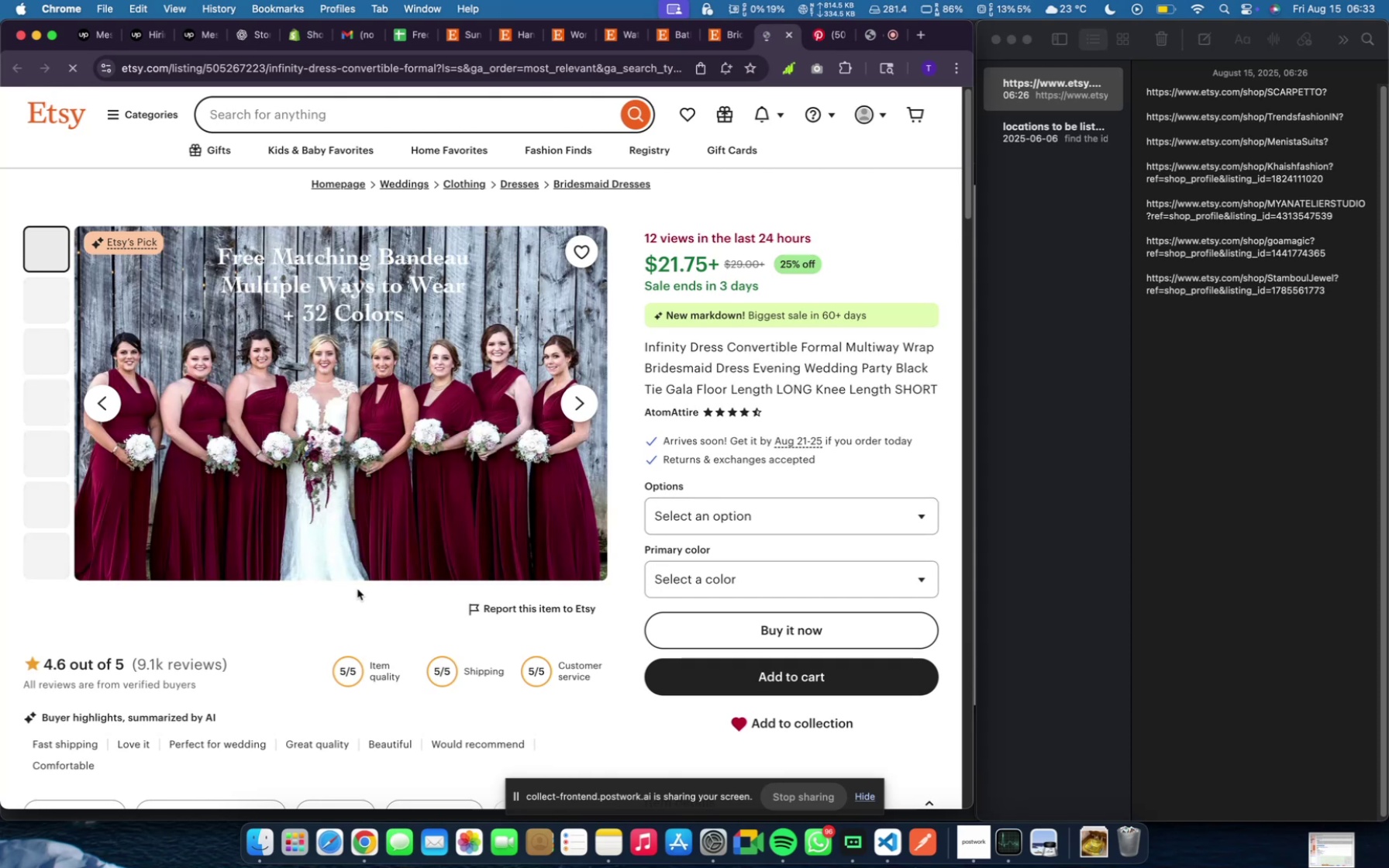 
wait(7.32)
 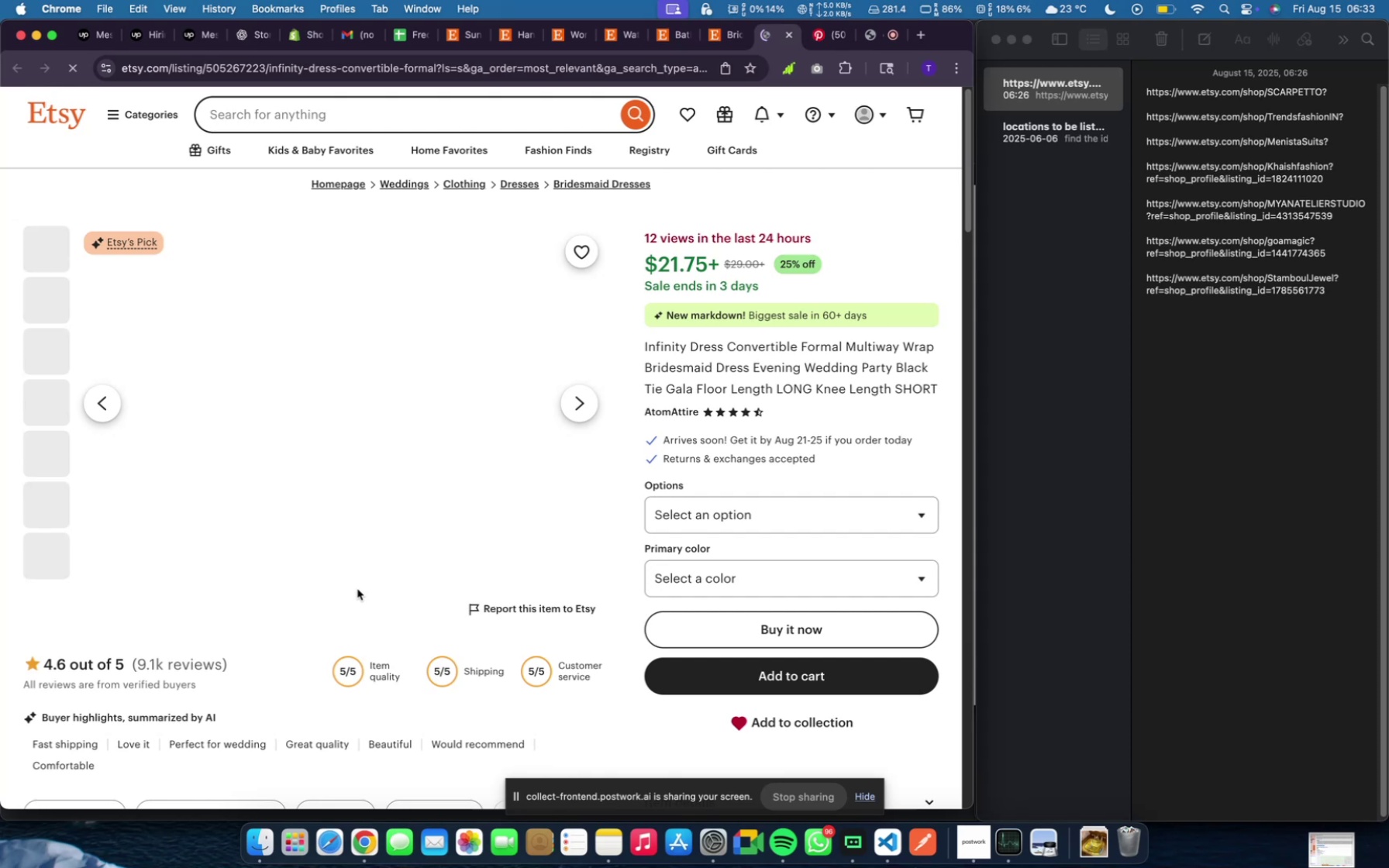 
scroll: coordinate [300, 589], scroll_direction: down, amount: 43.0
 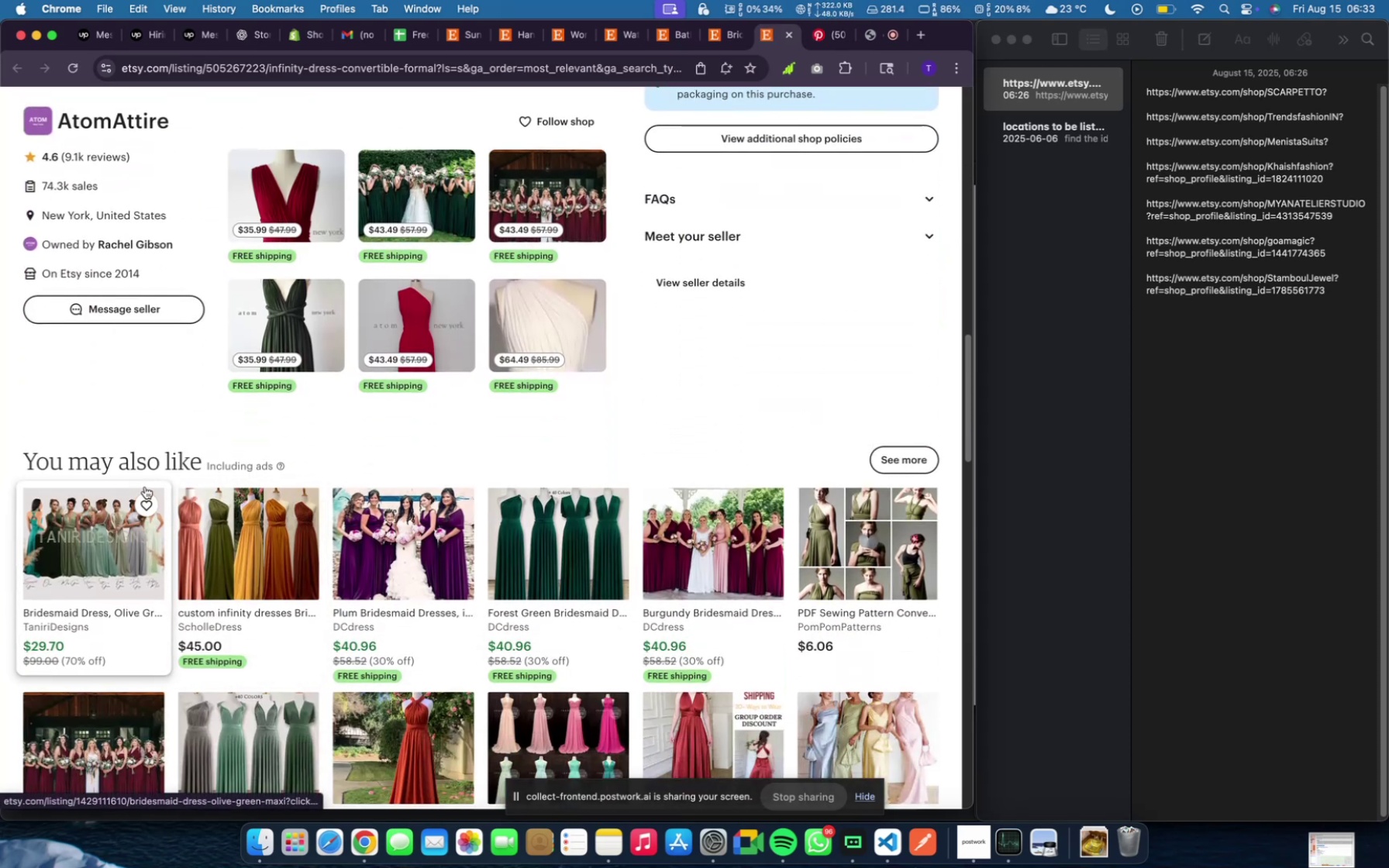 
scroll: coordinate [157, 453], scroll_direction: up, amount: 5.0
 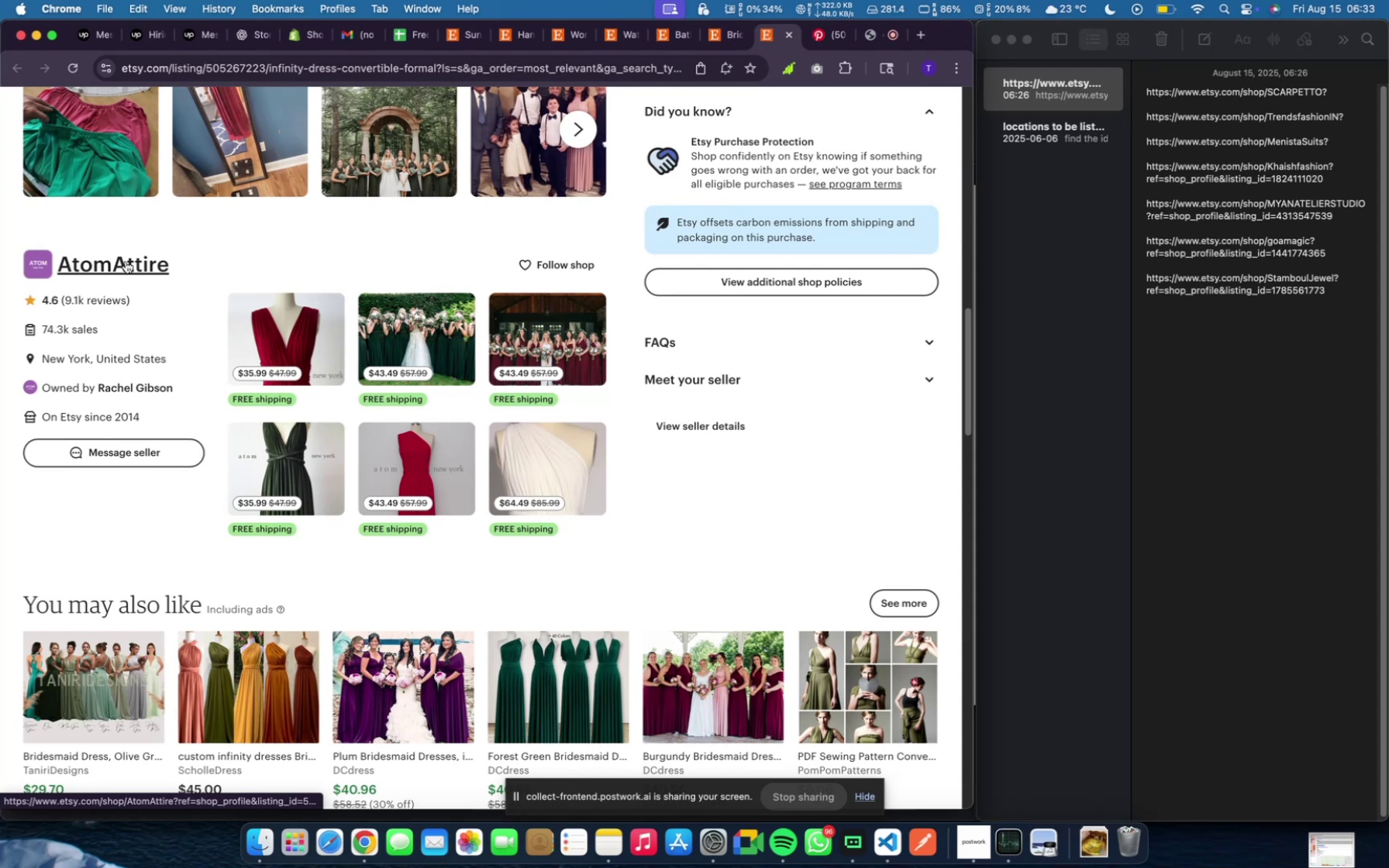 
left_click([125, 263])
 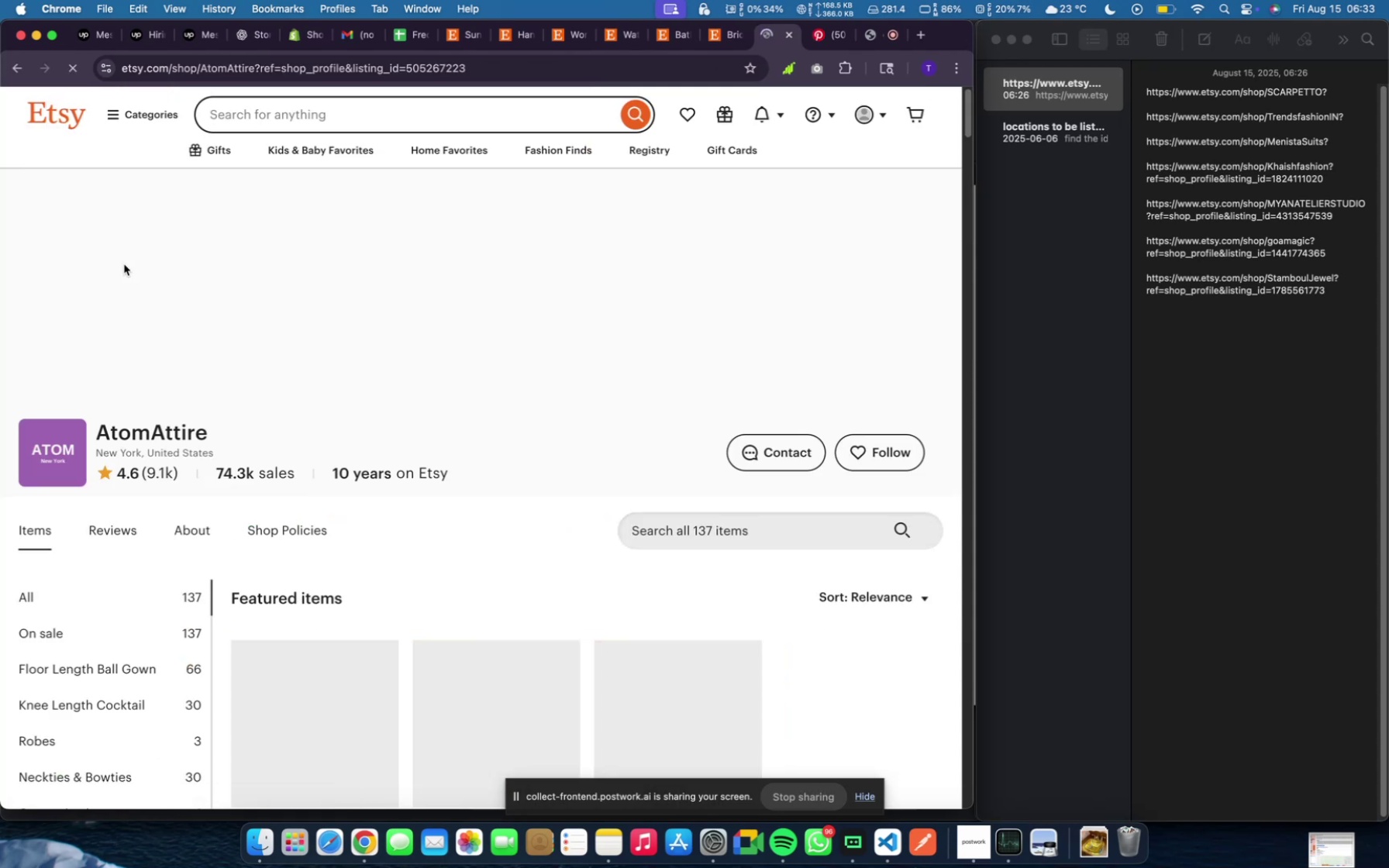 
scroll: coordinate [466, 591], scroll_direction: down, amount: 47.0
 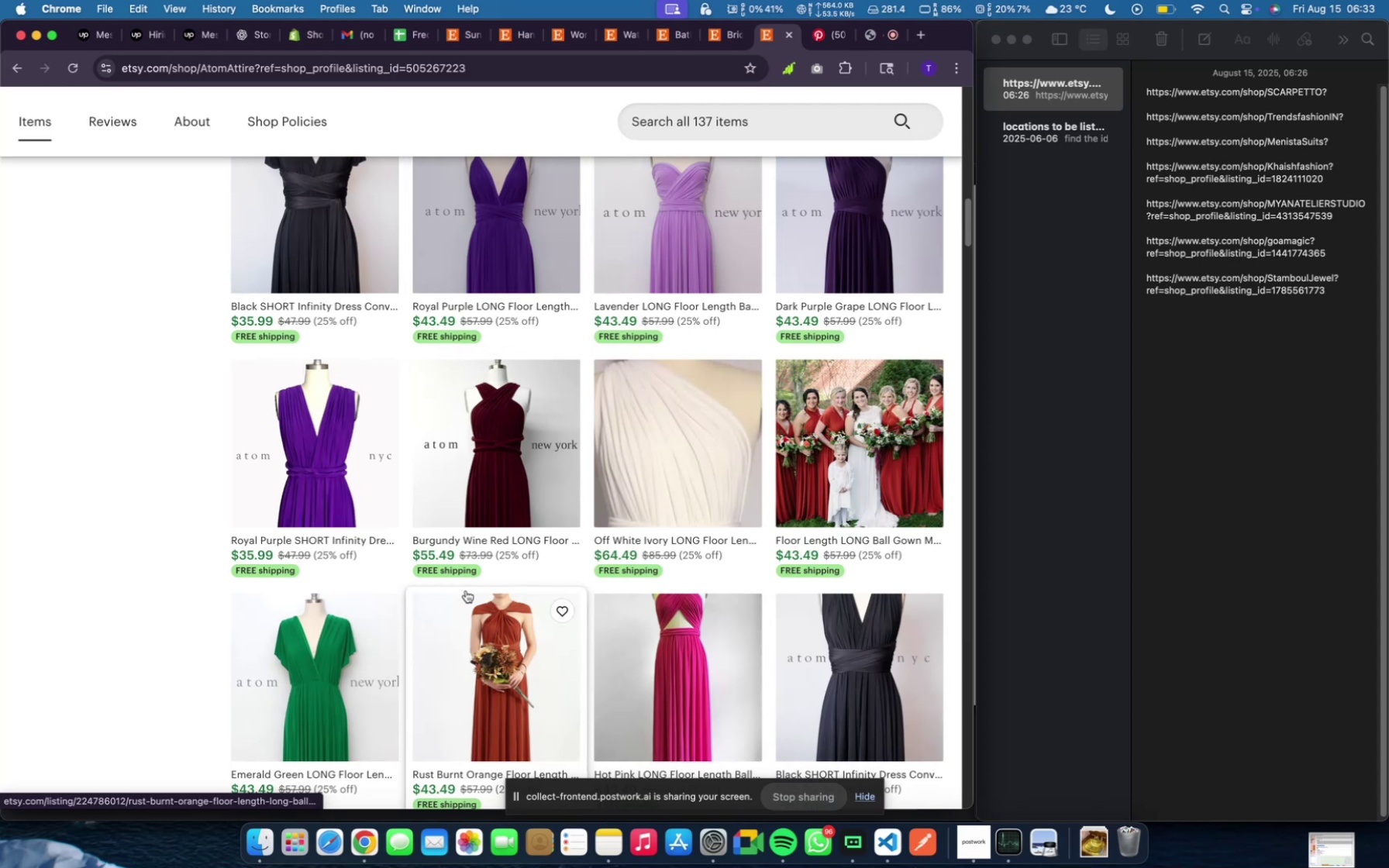 
scroll: coordinate [162, 274], scroll_direction: up, amount: 44.0
 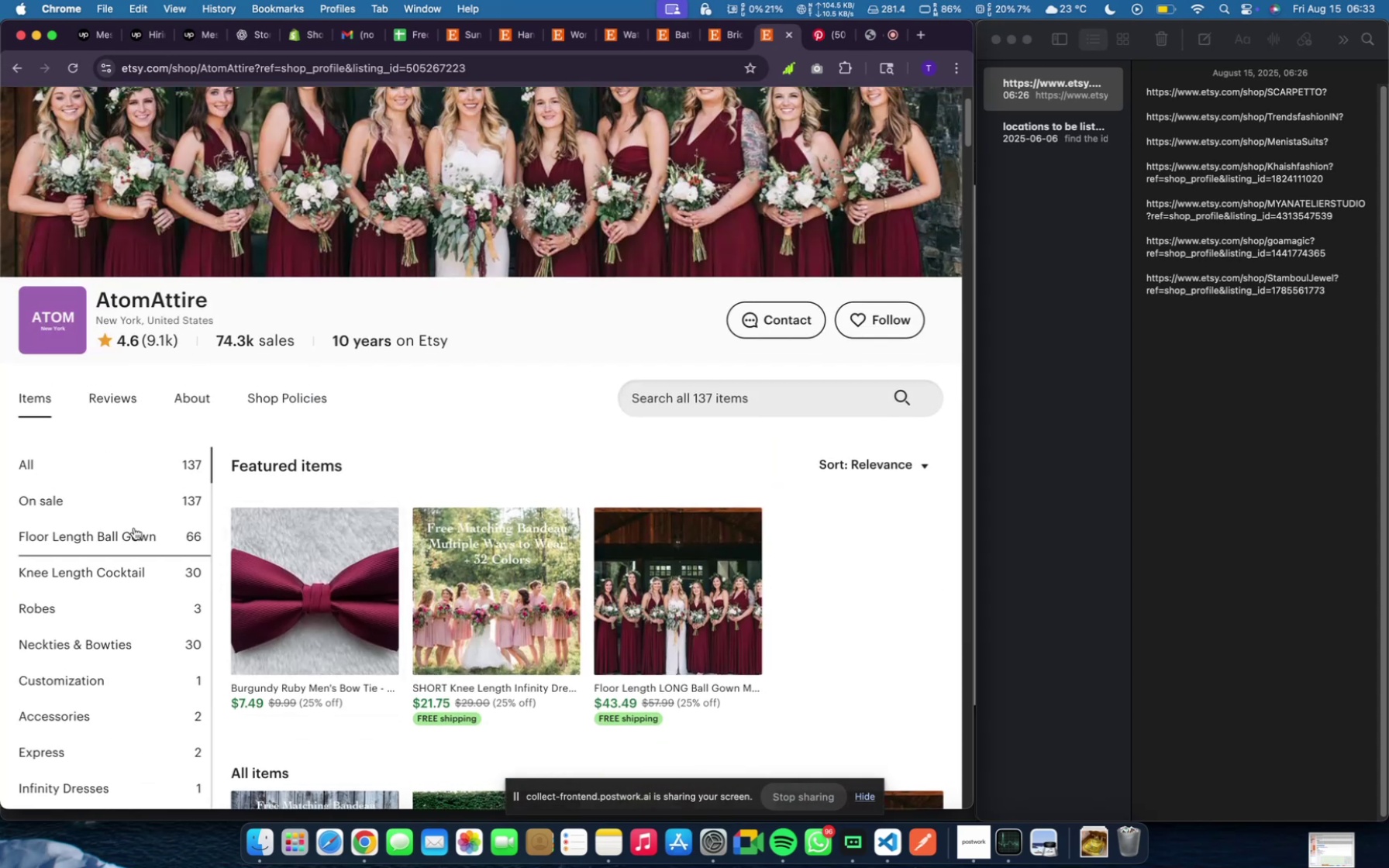 
left_click([134, 531])
 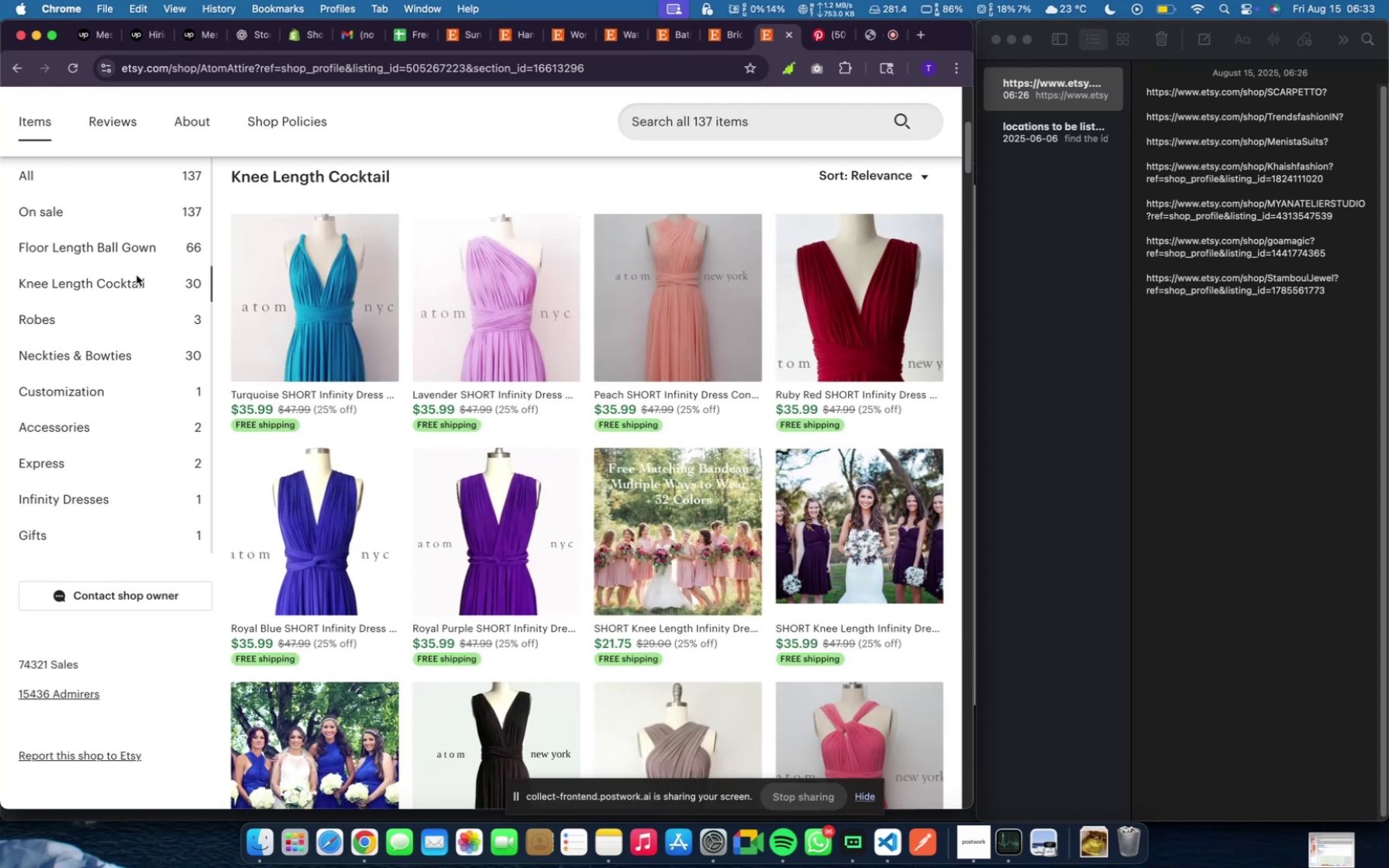 
wait(10.44)
 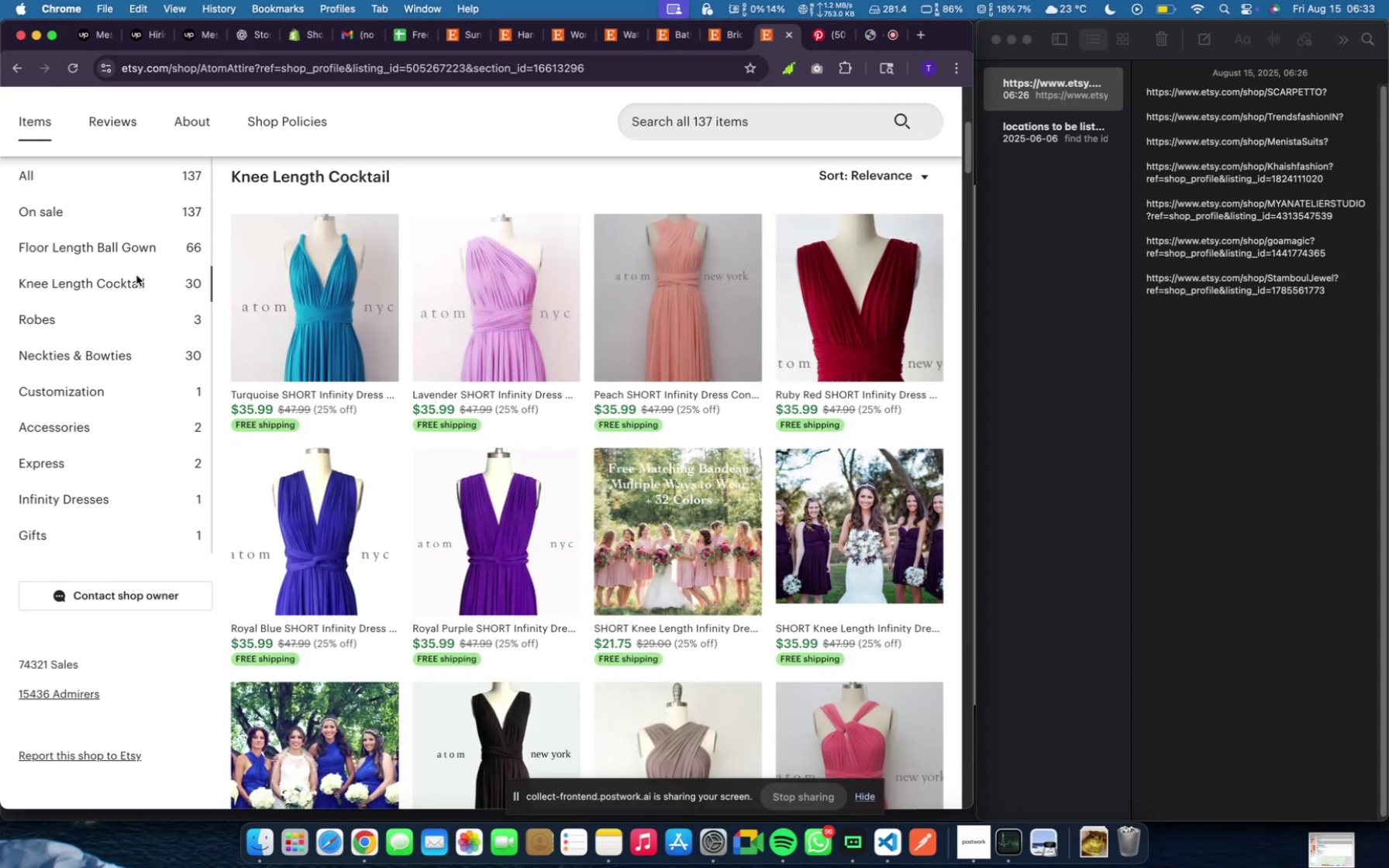 
left_click([143, 353])
 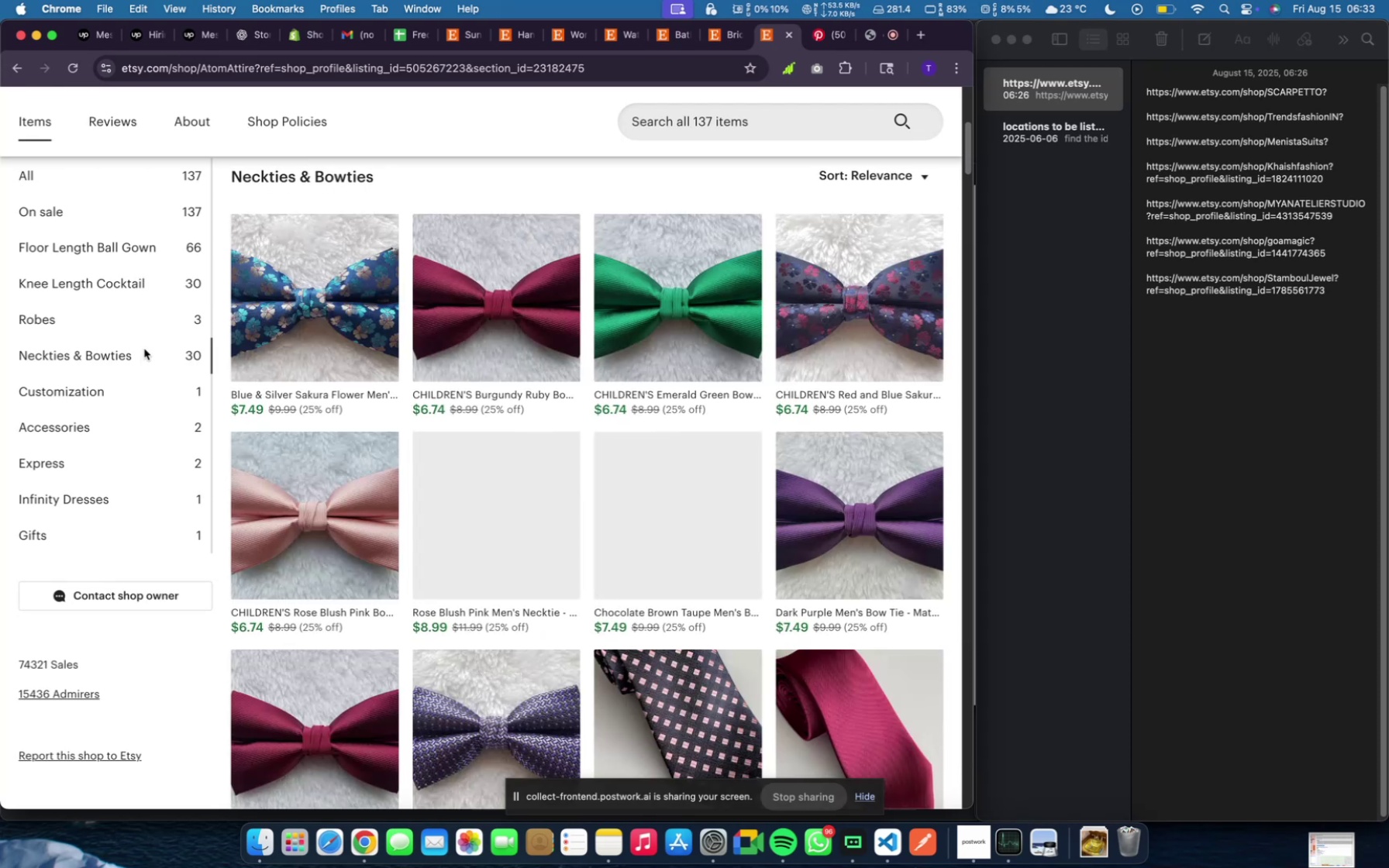 
left_click([147, 322])
 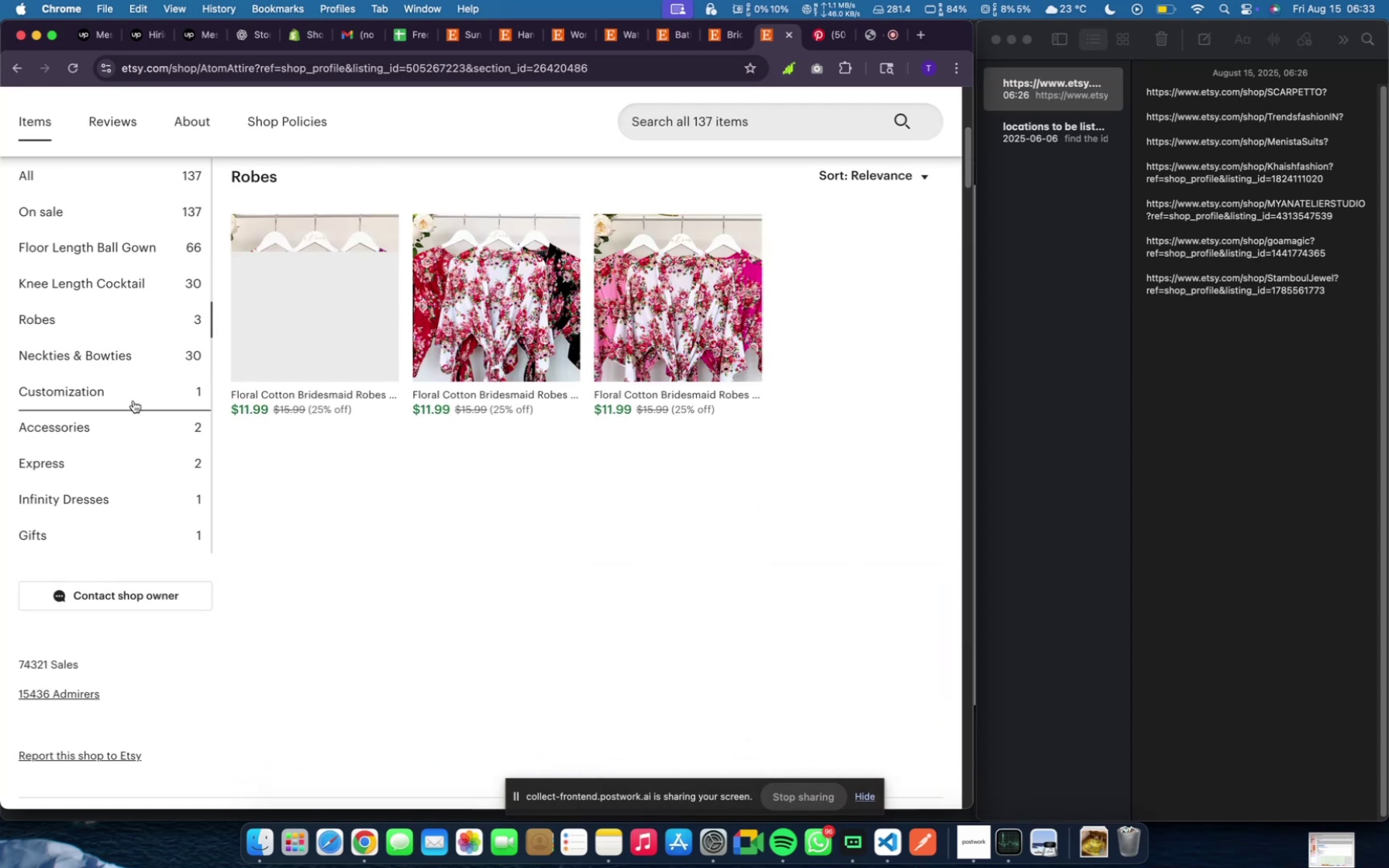 
left_click([133, 401])
 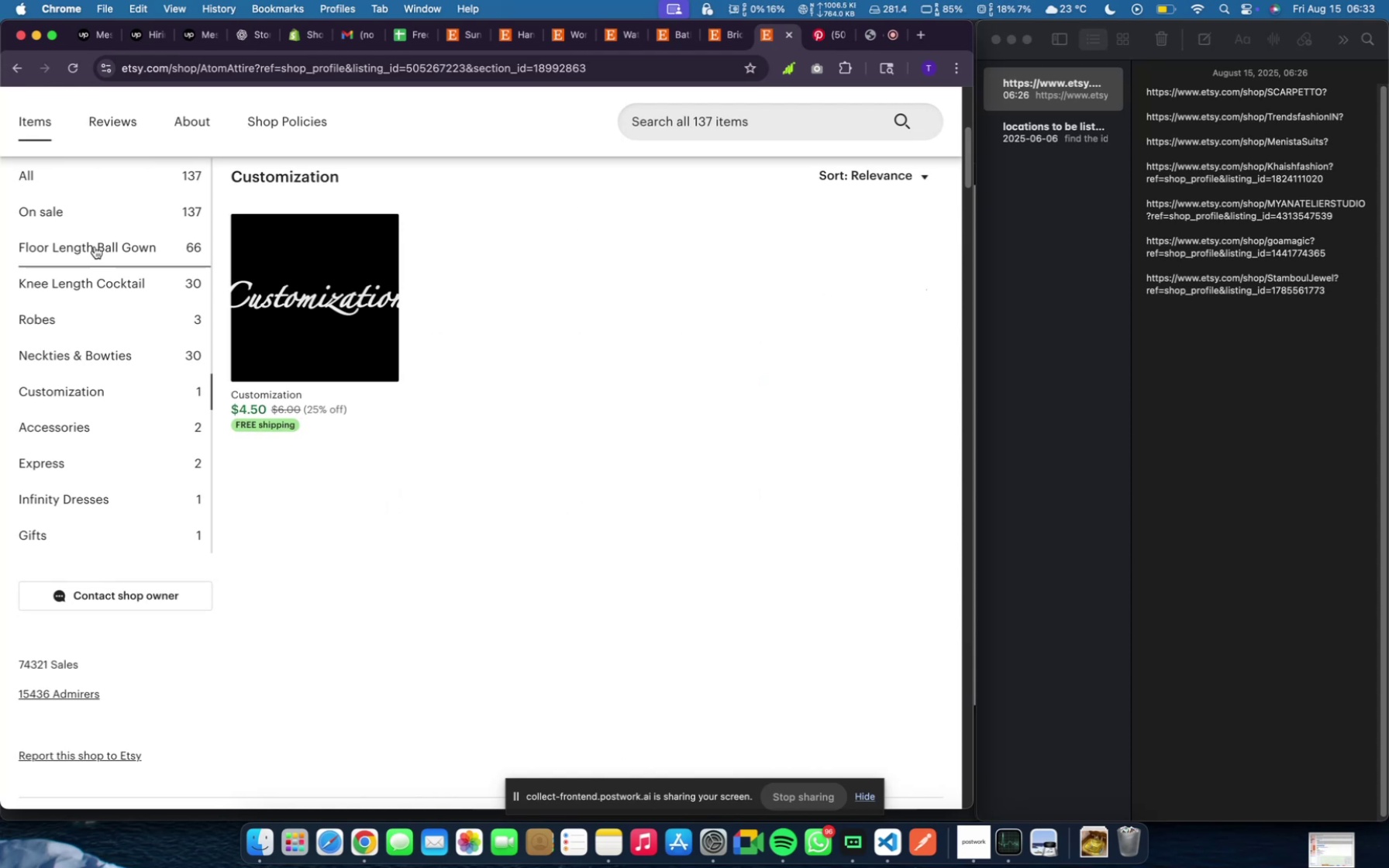 
scroll: coordinate [384, 489], scroll_direction: up, amount: 26.0
 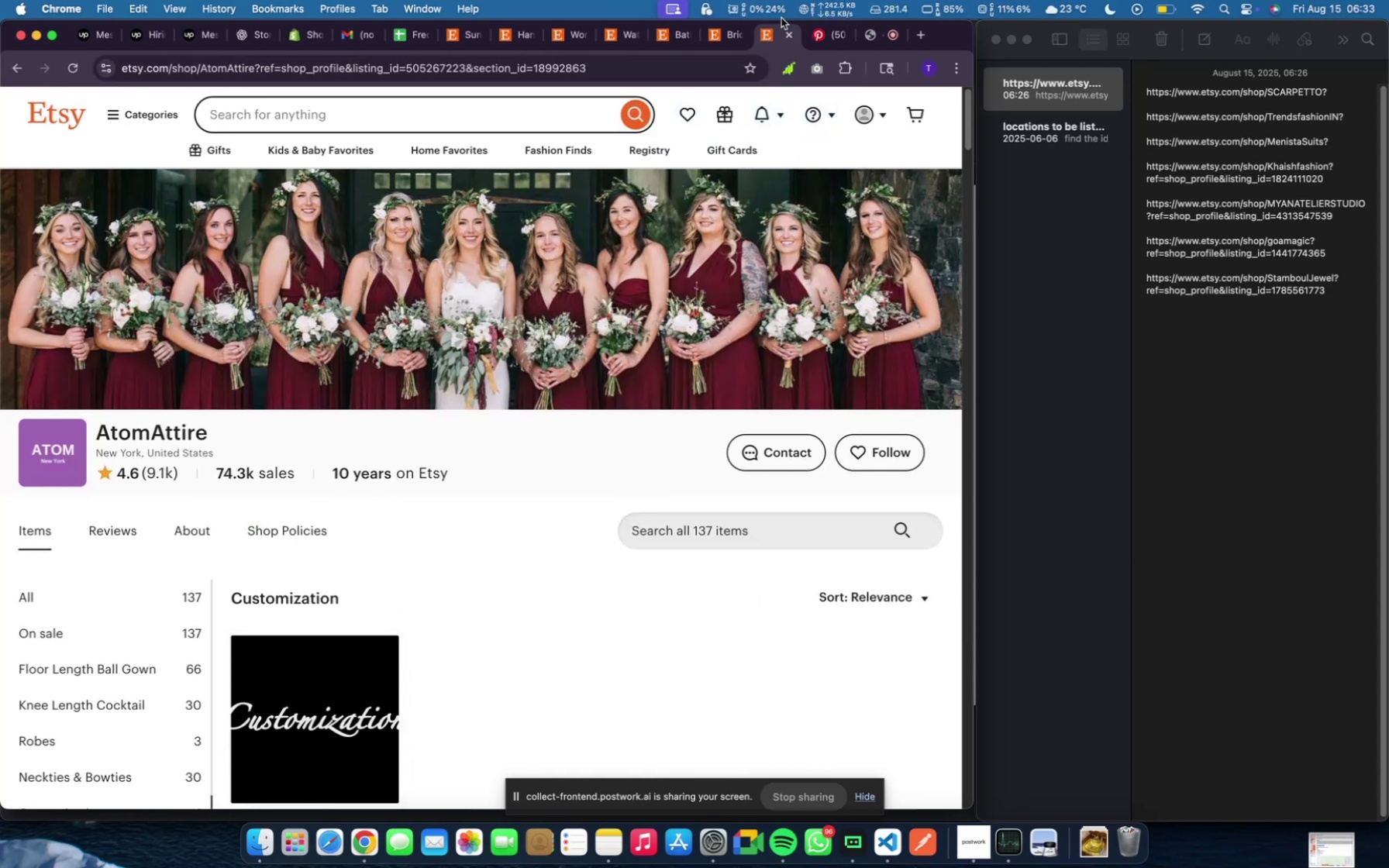 
left_click([786, 29])
 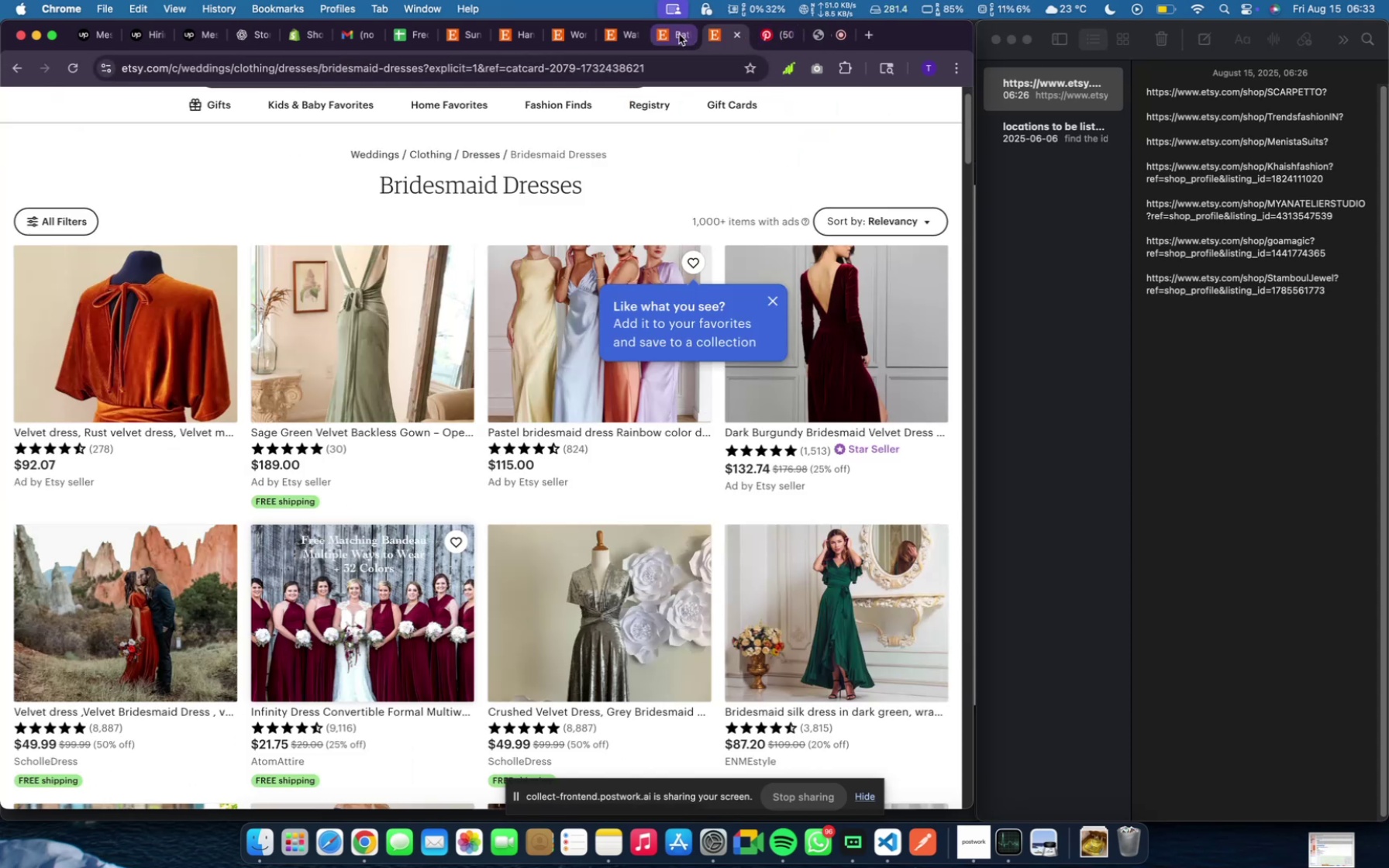 
left_click([677, 34])
 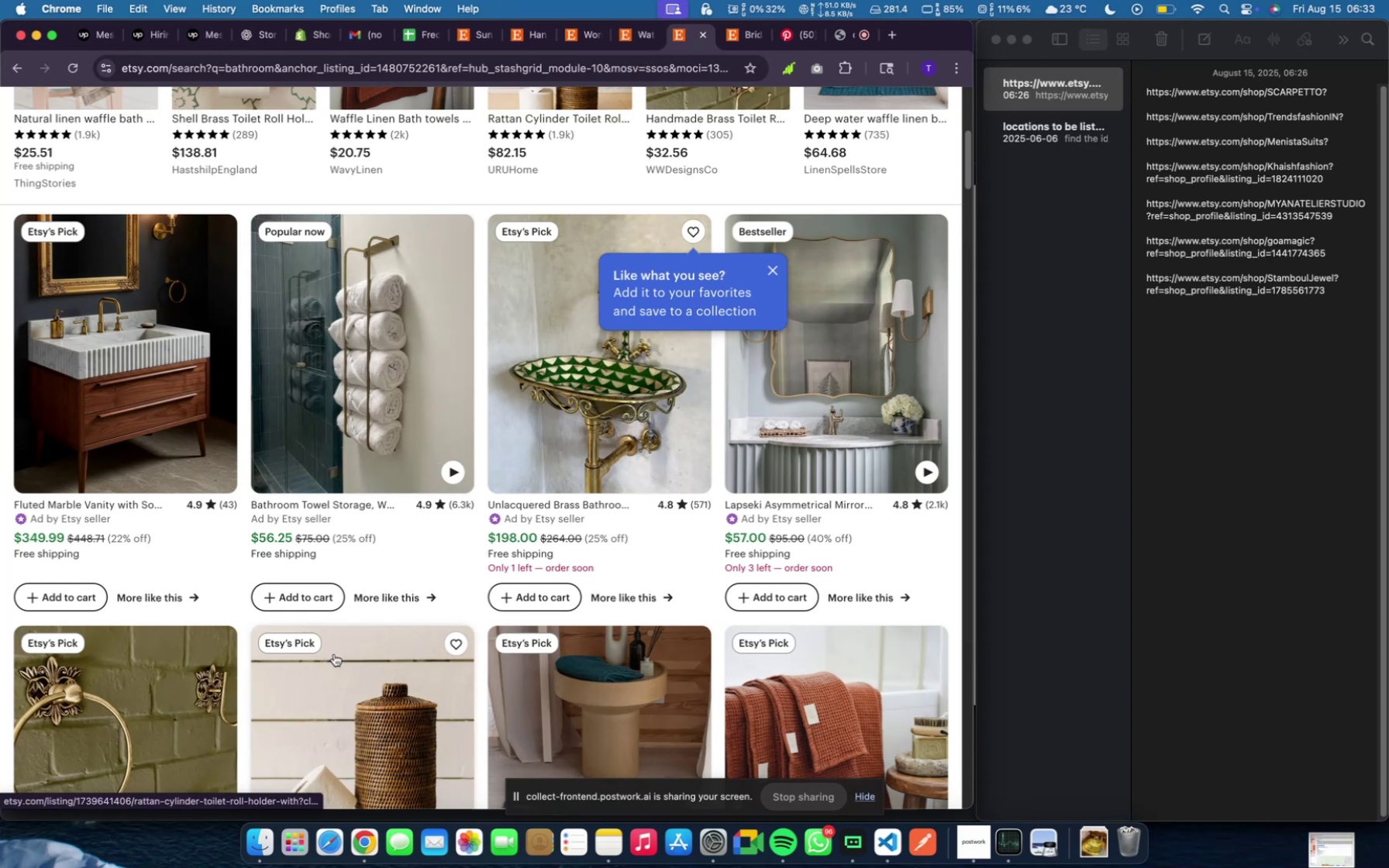 
scroll: coordinate [535, 579], scroll_direction: down, amount: 38.0
 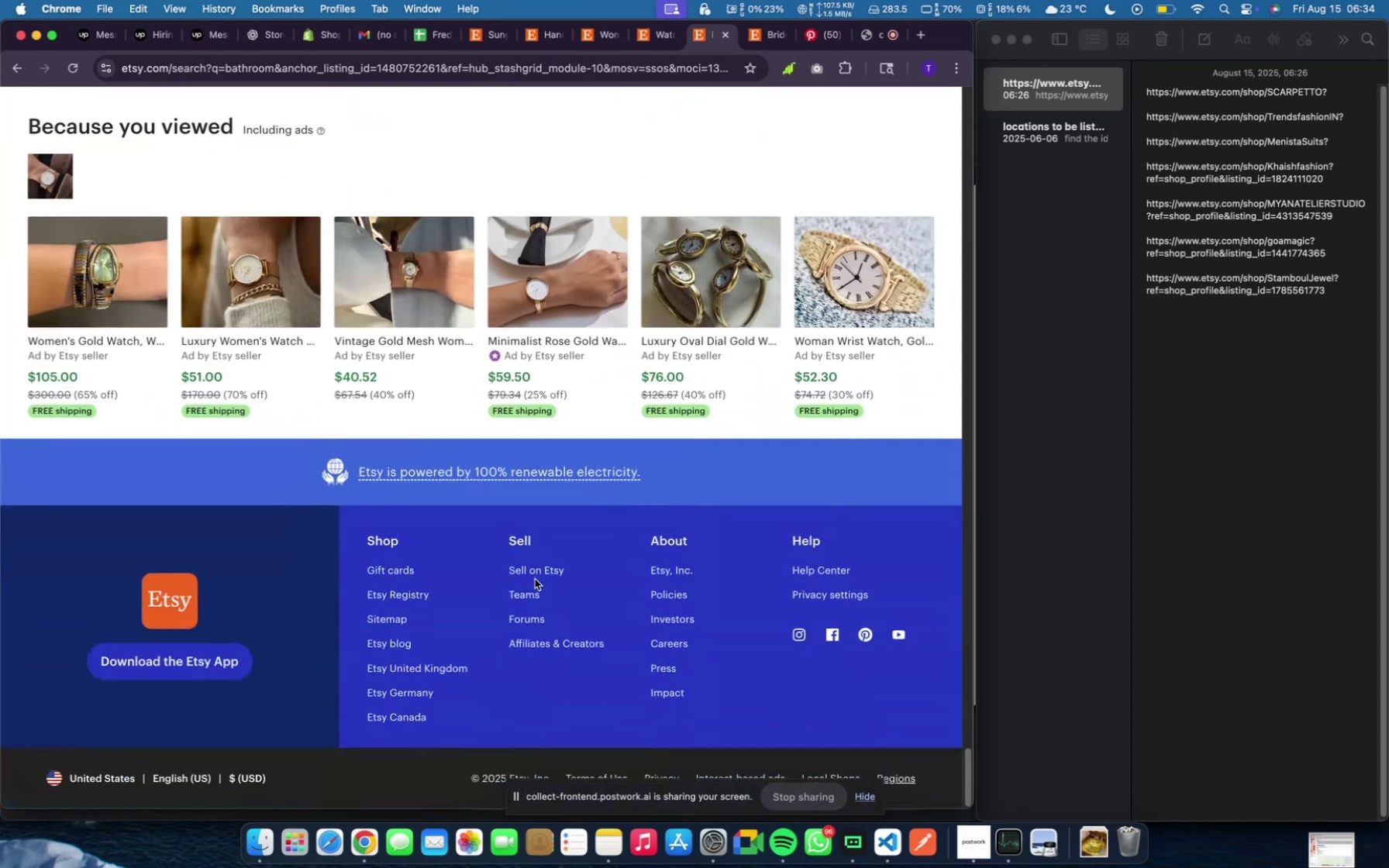 
scroll: coordinate [536, 581], scroll_direction: up, amount: 15.0
 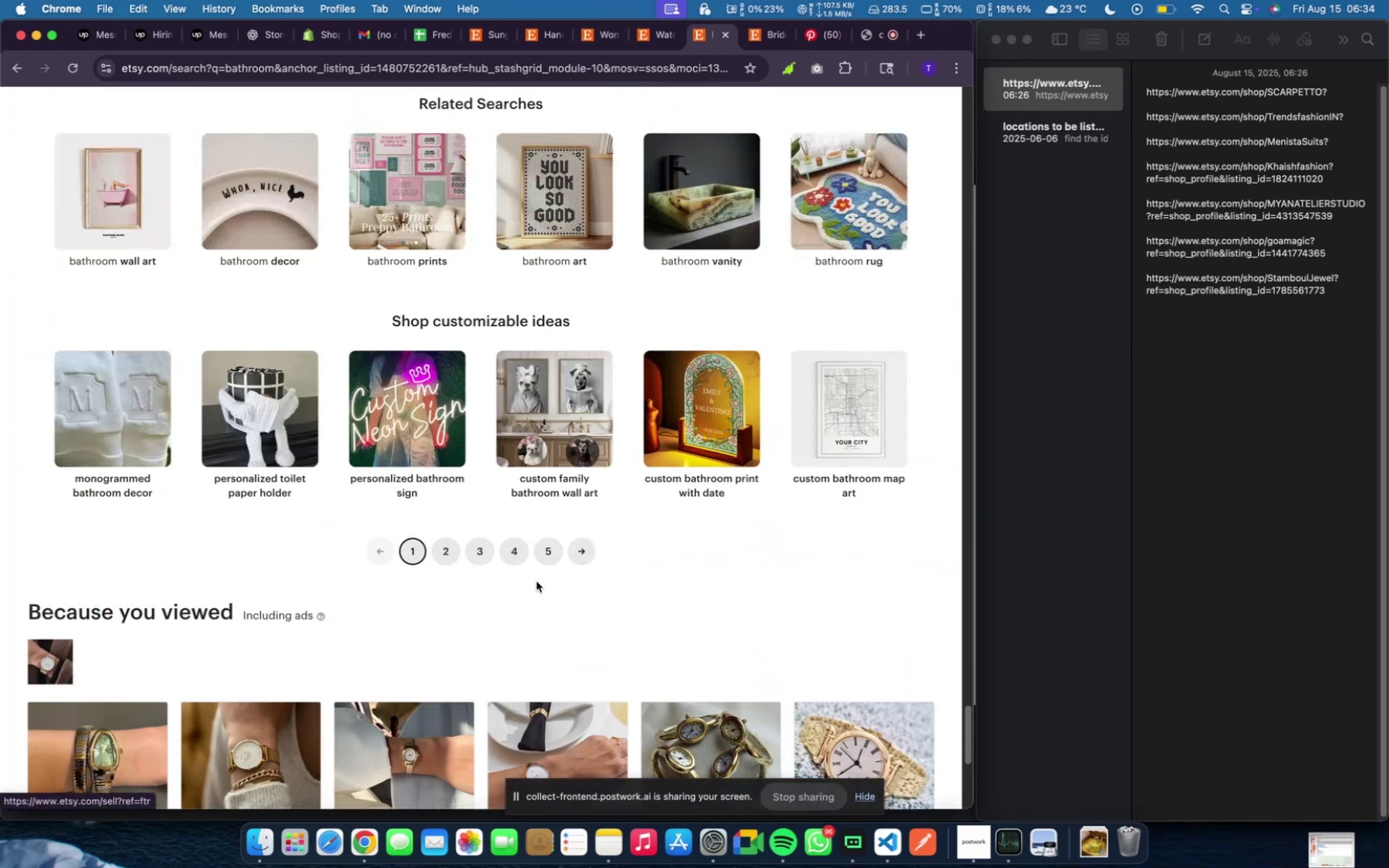 
scroll: coordinate [536, 582], scroll_direction: down, amount: 9.0
 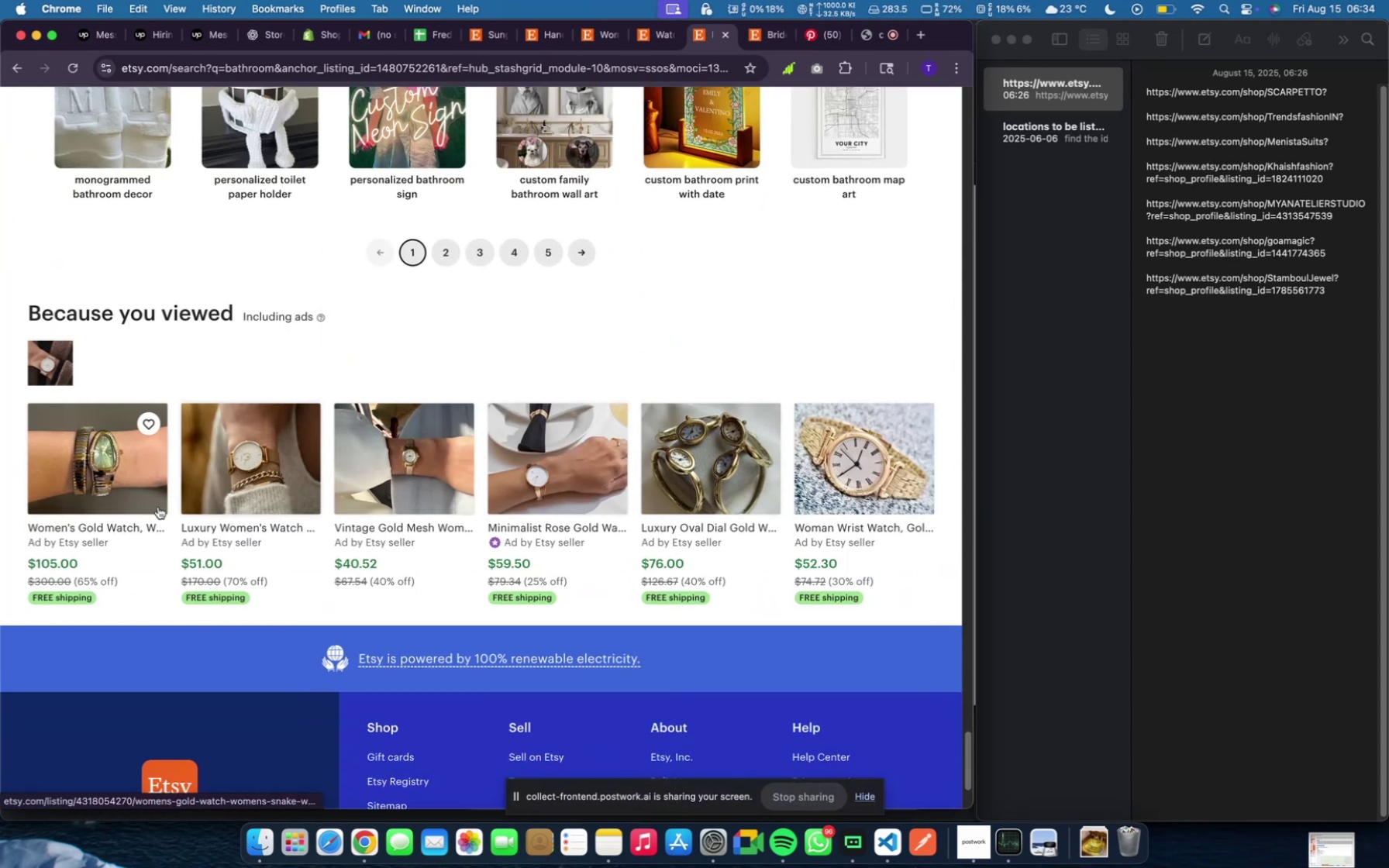 
left_click([237, 464])
 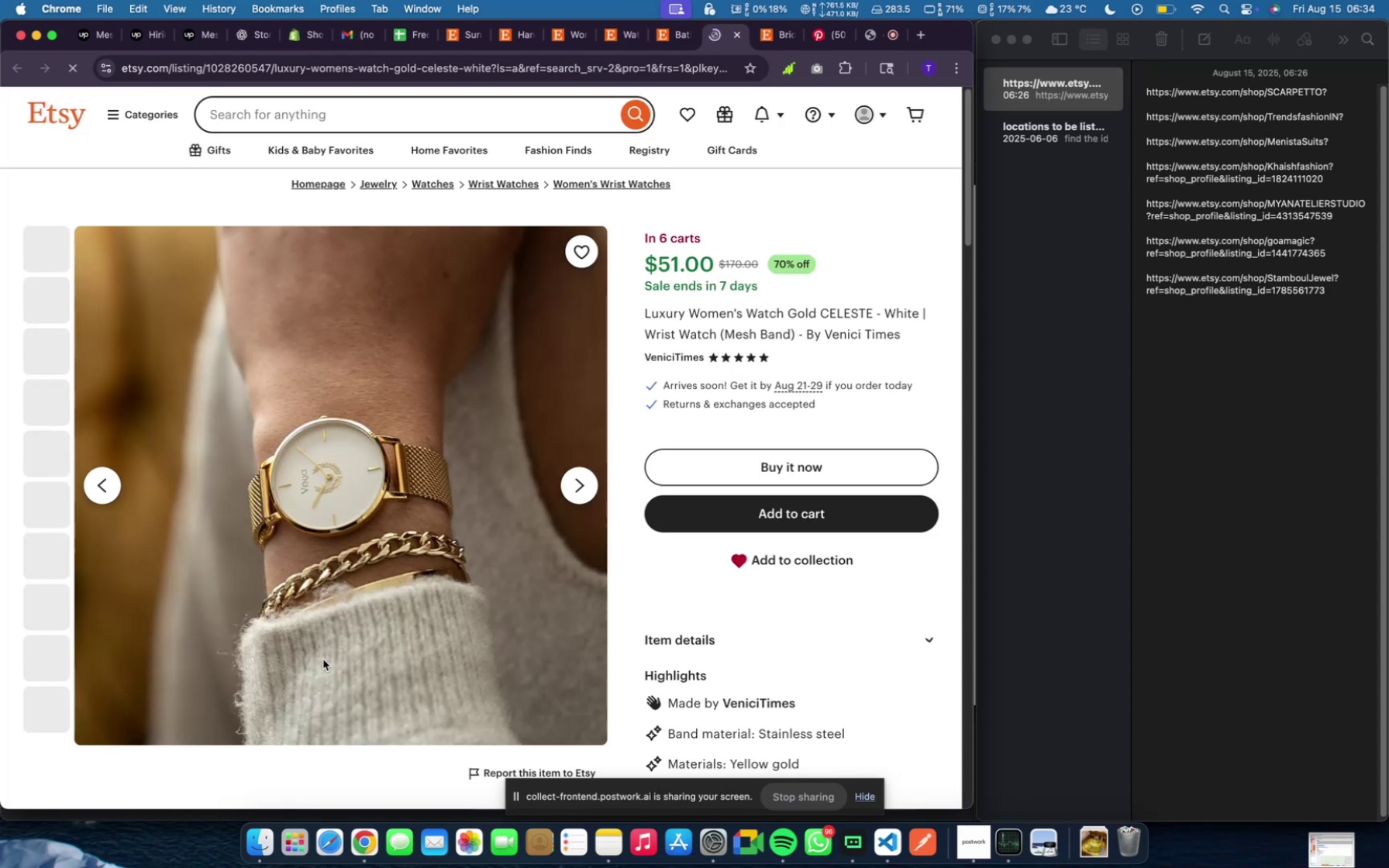 
scroll: coordinate [372, 687], scroll_direction: down, amount: 34.0
 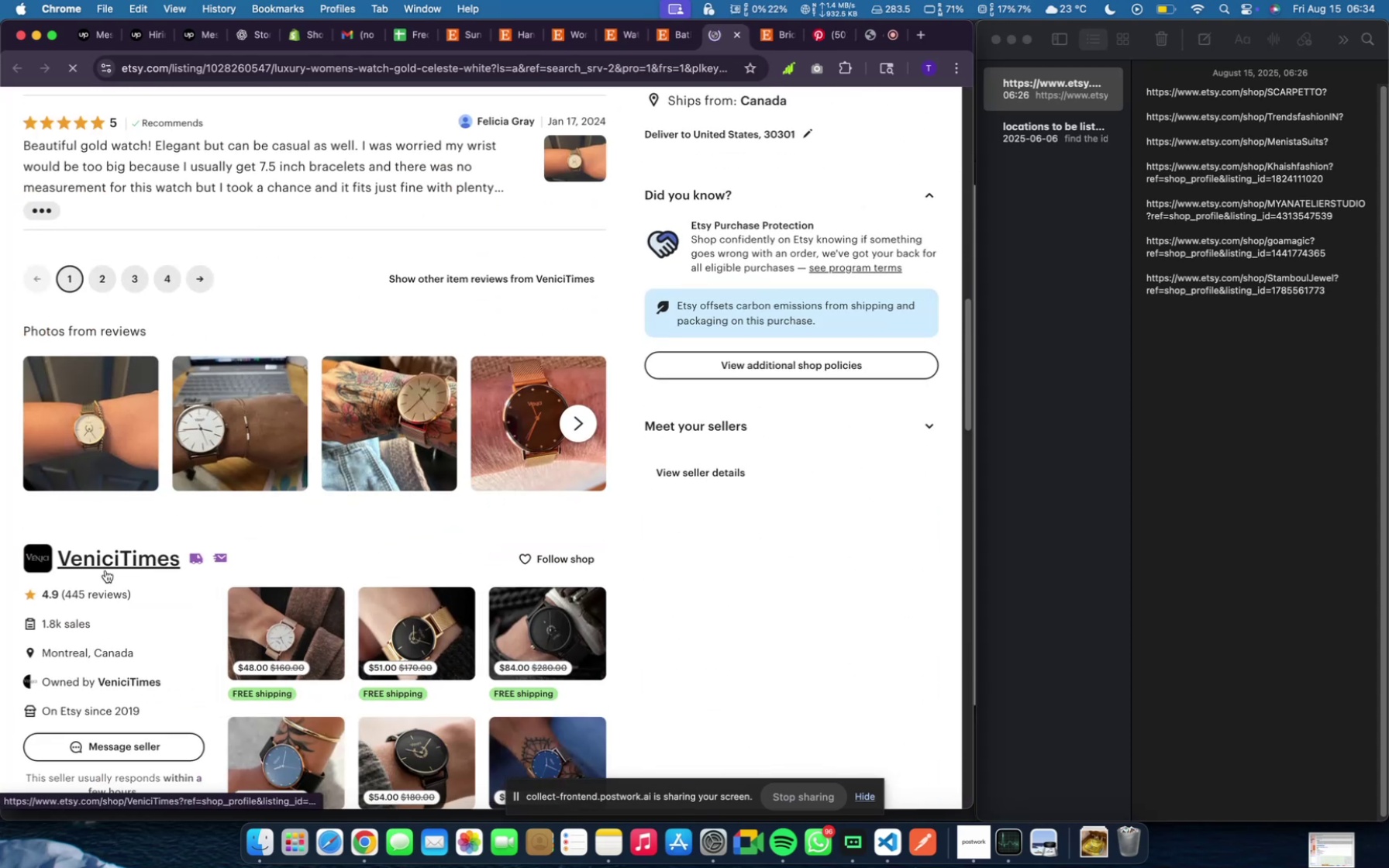 
left_click([106, 567])
 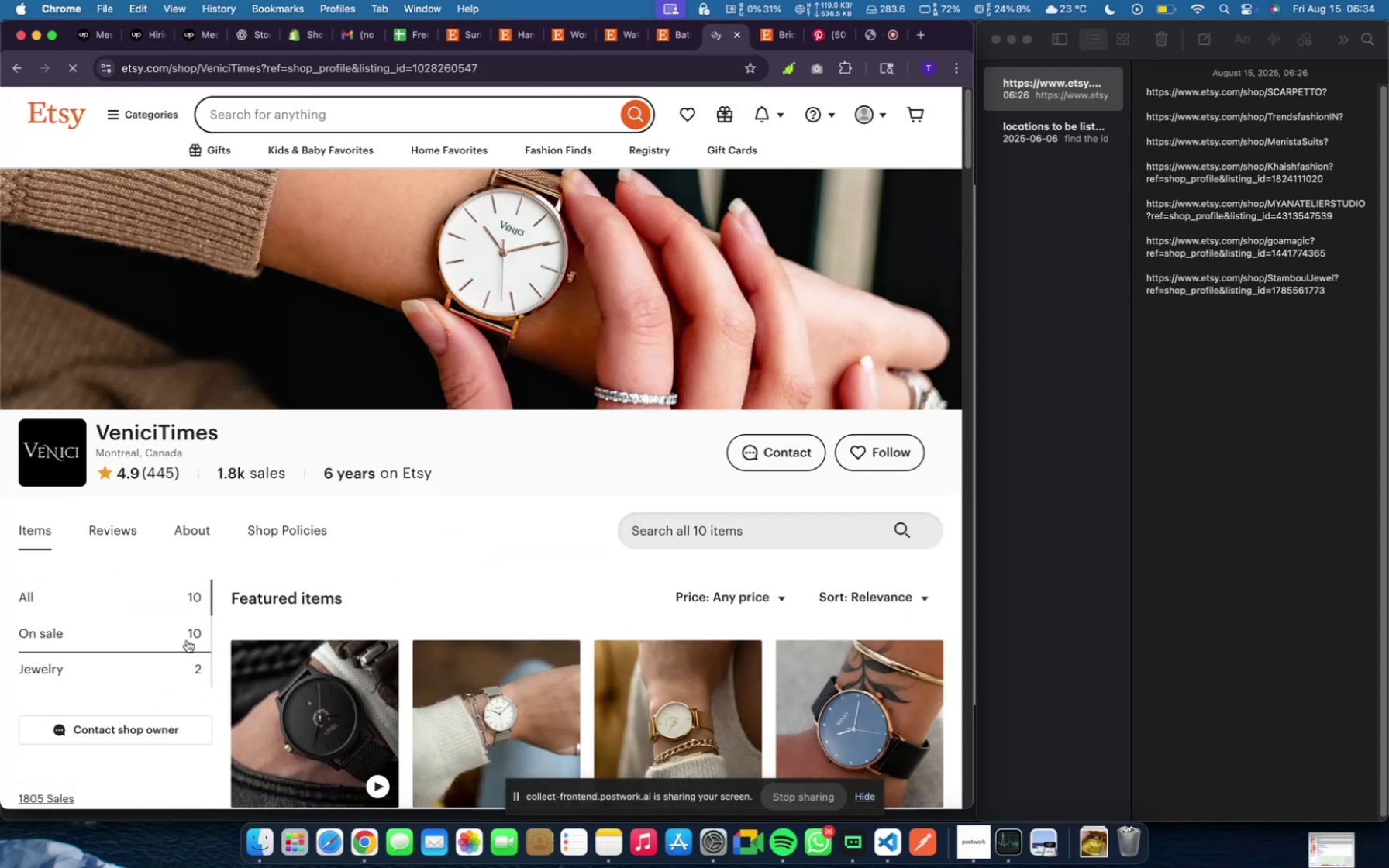 
scroll: coordinate [659, 672], scroll_direction: down, amount: 36.0
 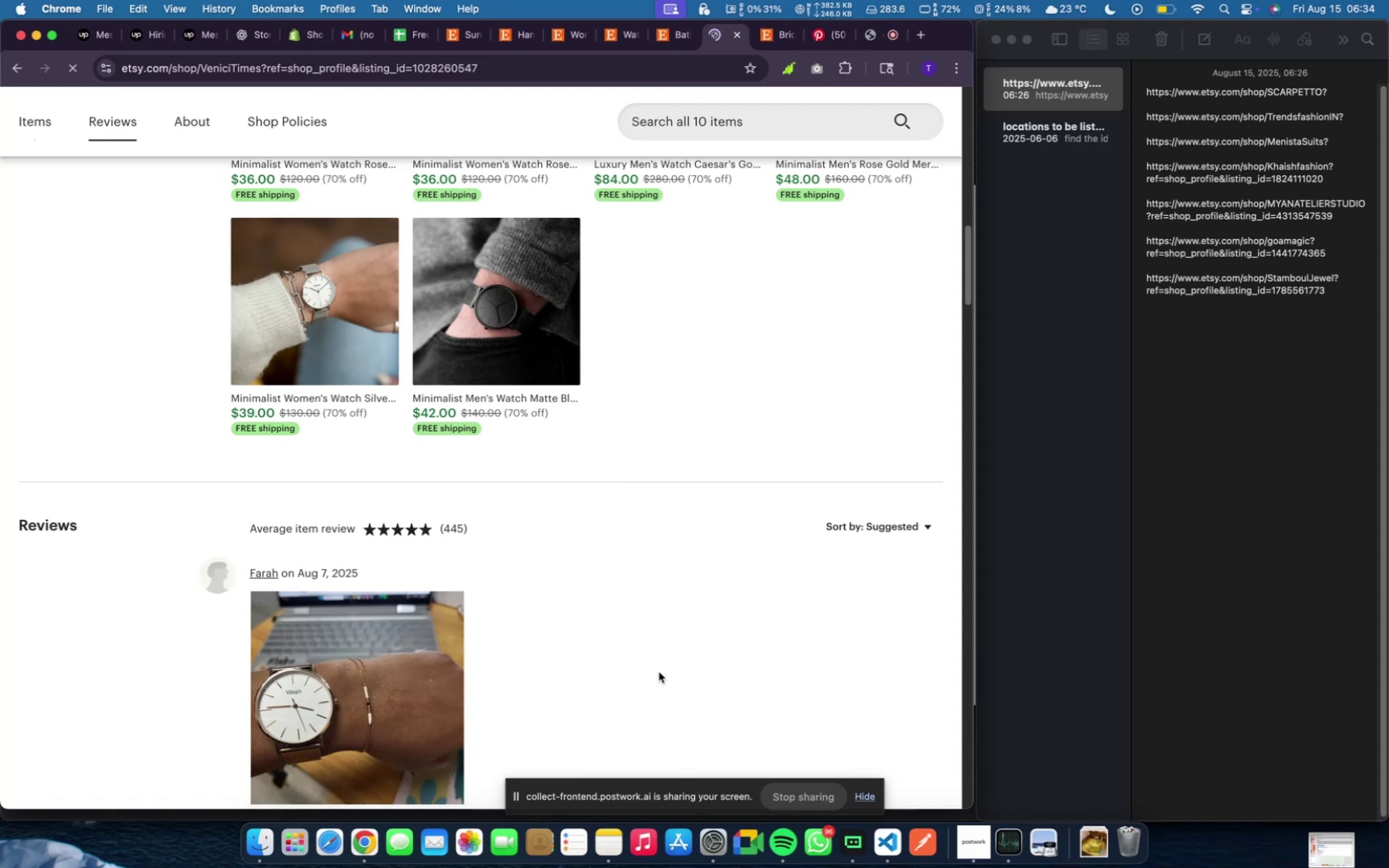 
scroll: coordinate [658, 673], scroll_direction: up, amount: 40.0
 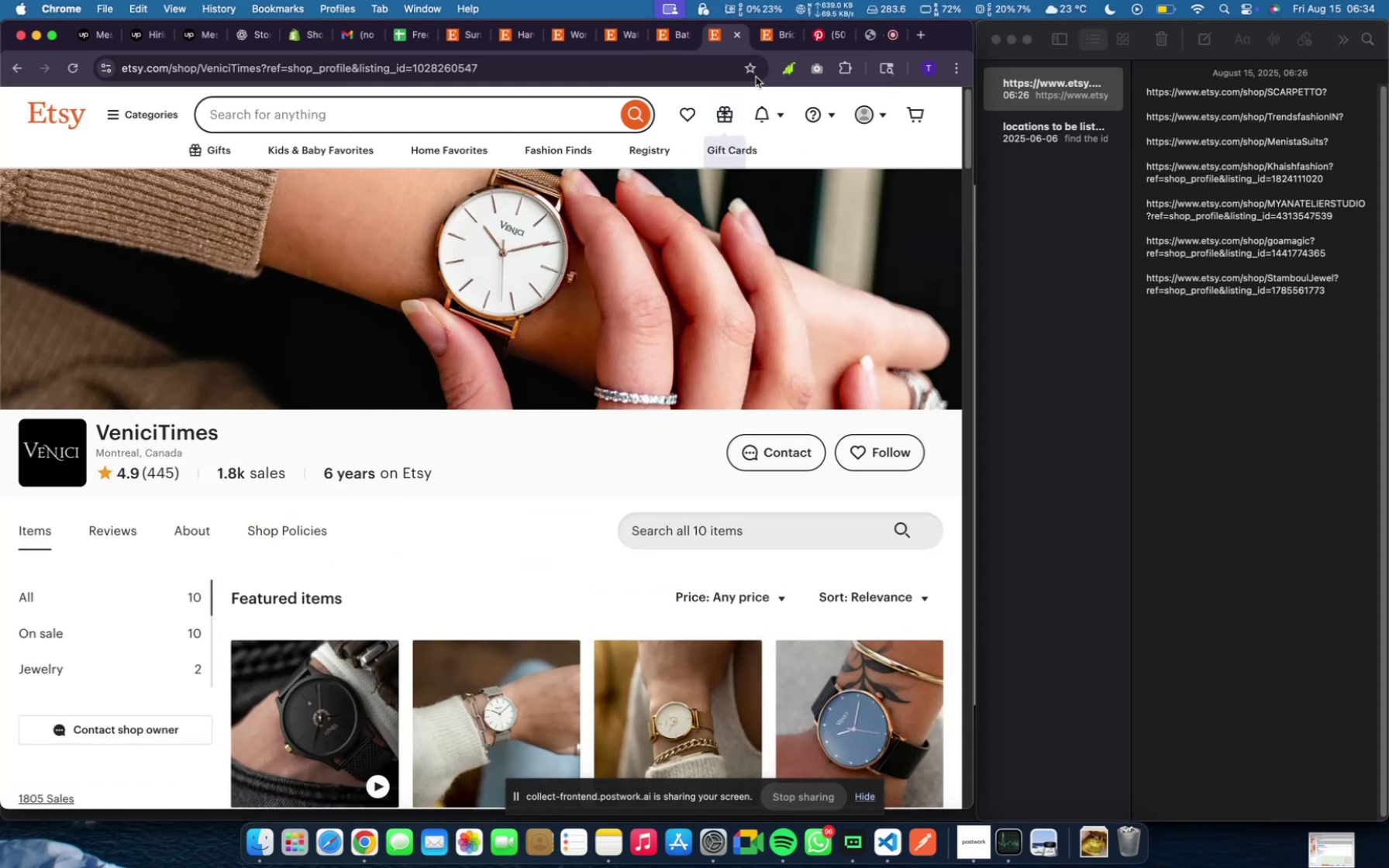 
left_click([736, 37])
 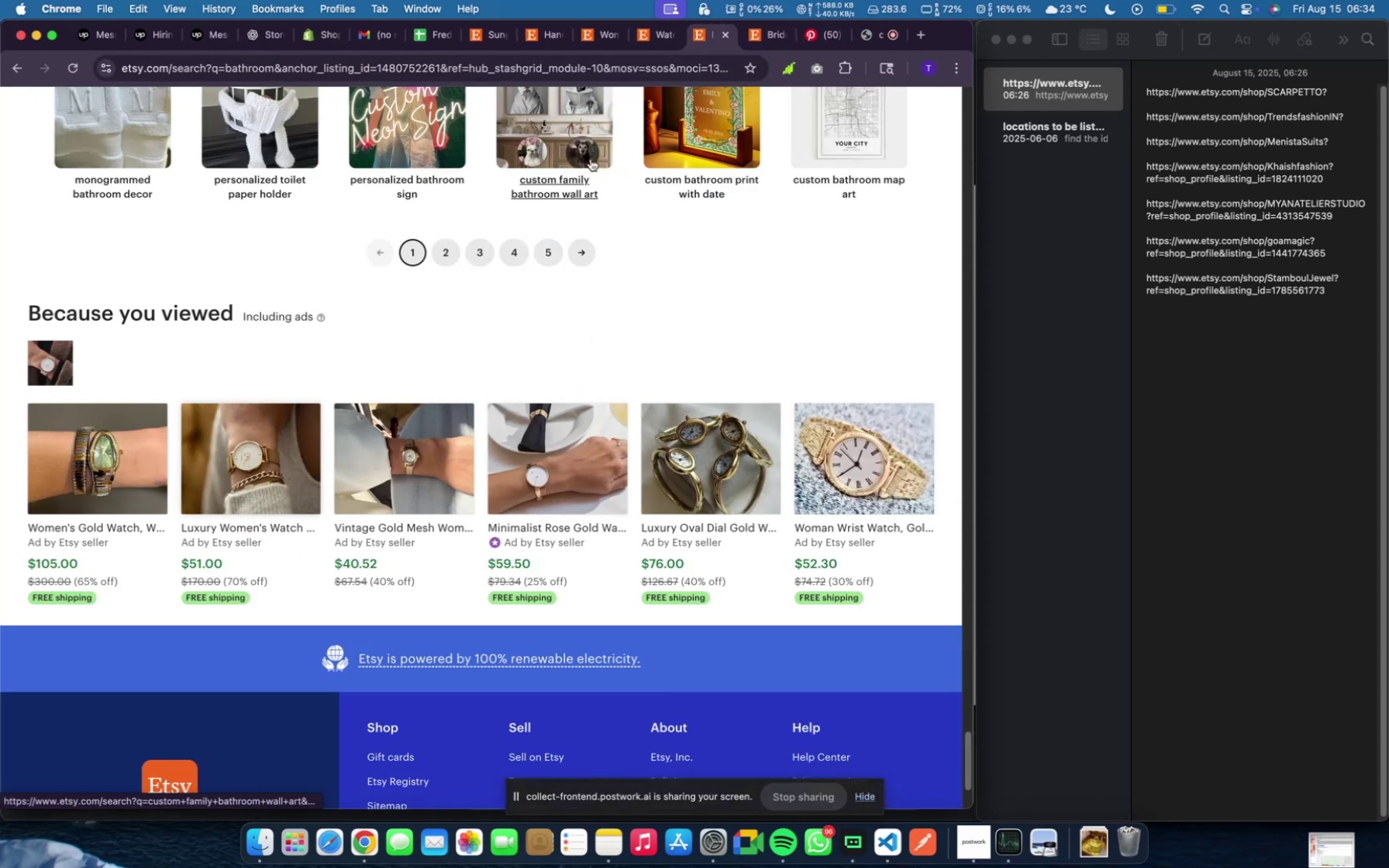 
scroll: coordinate [335, 317], scroll_direction: up, amount: 55.0
 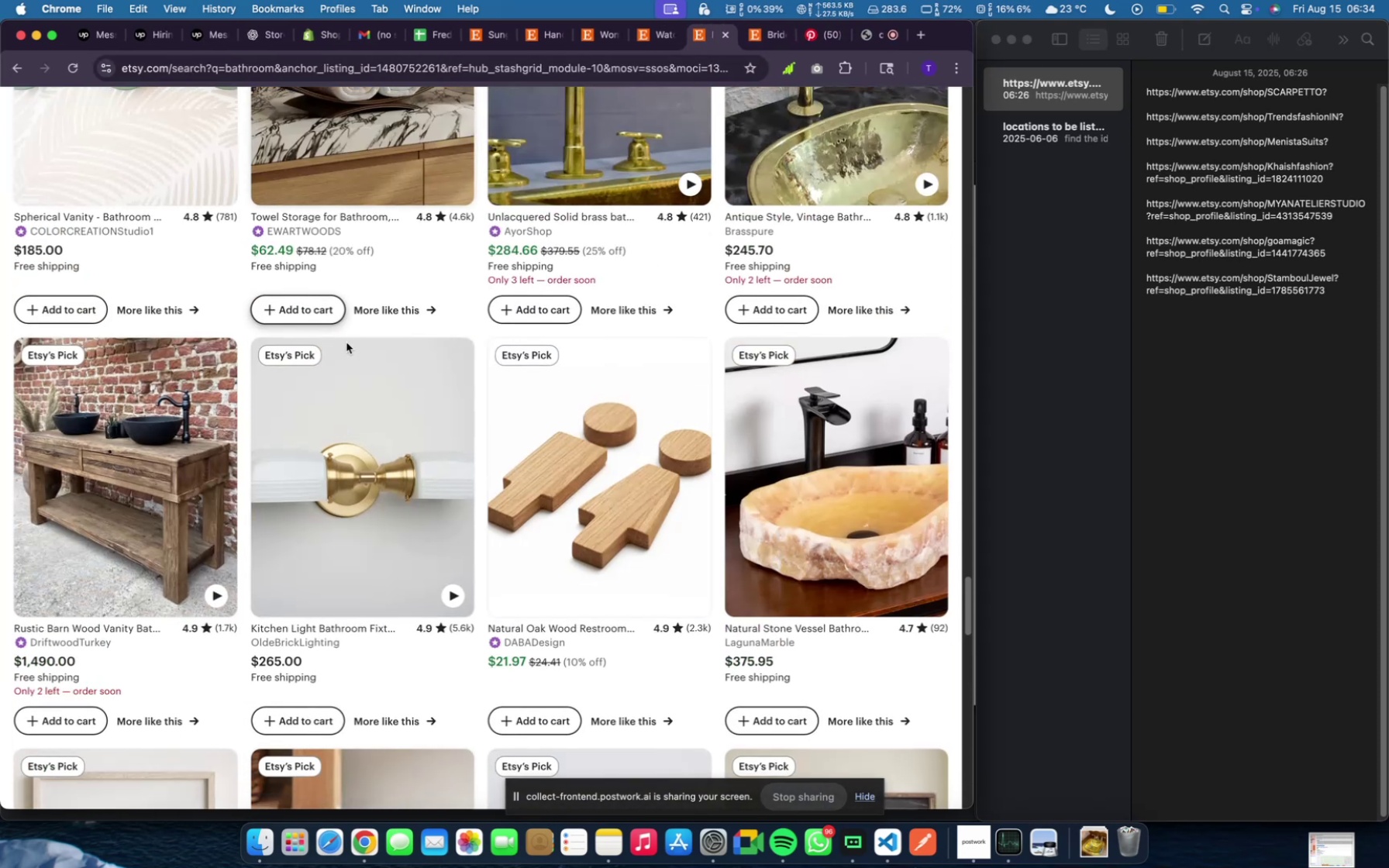 
scroll: coordinate [384, 422], scroll_direction: down, amount: 65.0
 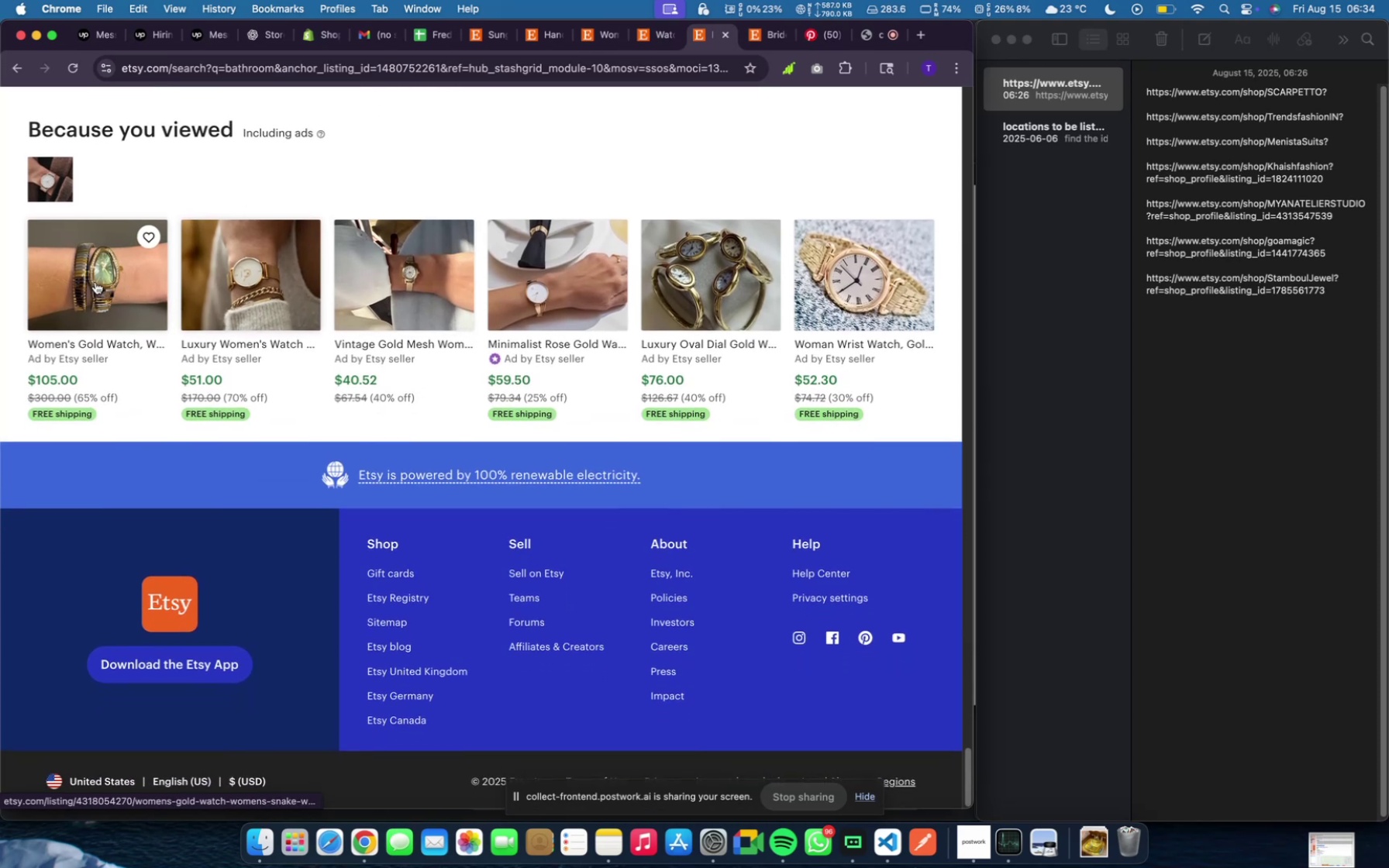 
left_click([95, 282])
 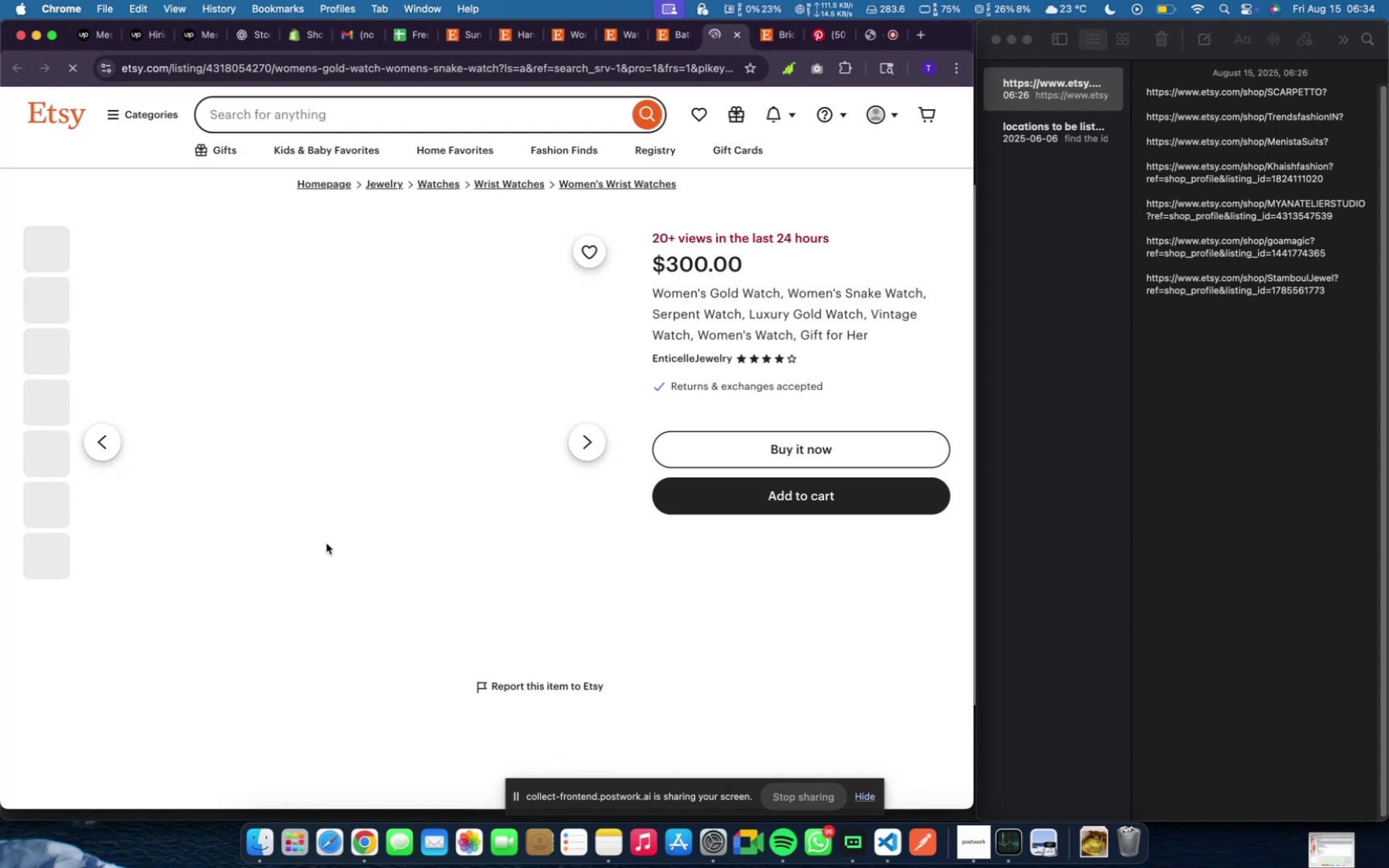 
scroll: coordinate [328, 542], scroll_direction: down, amount: 30.0
 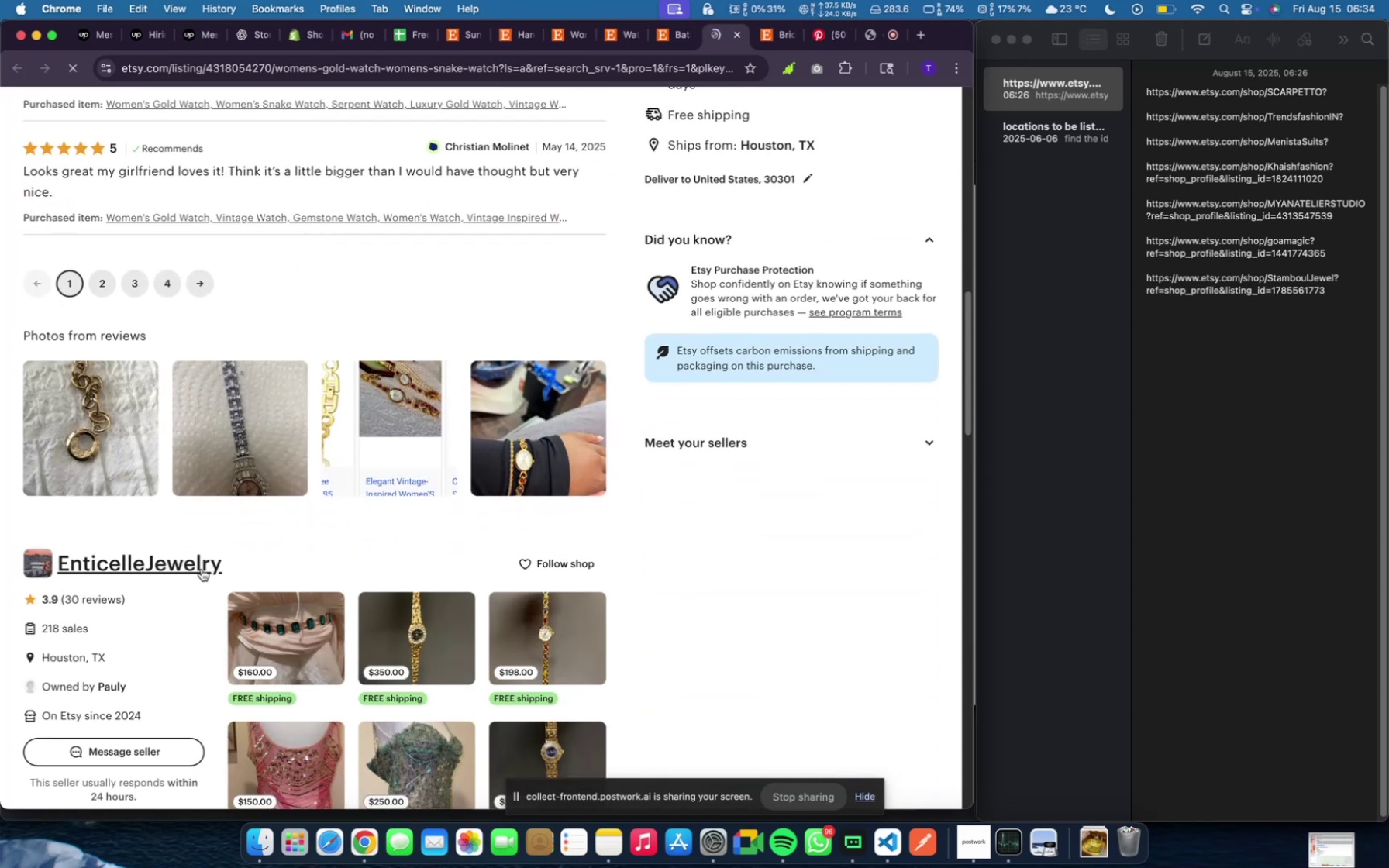 
left_click([202, 569])
 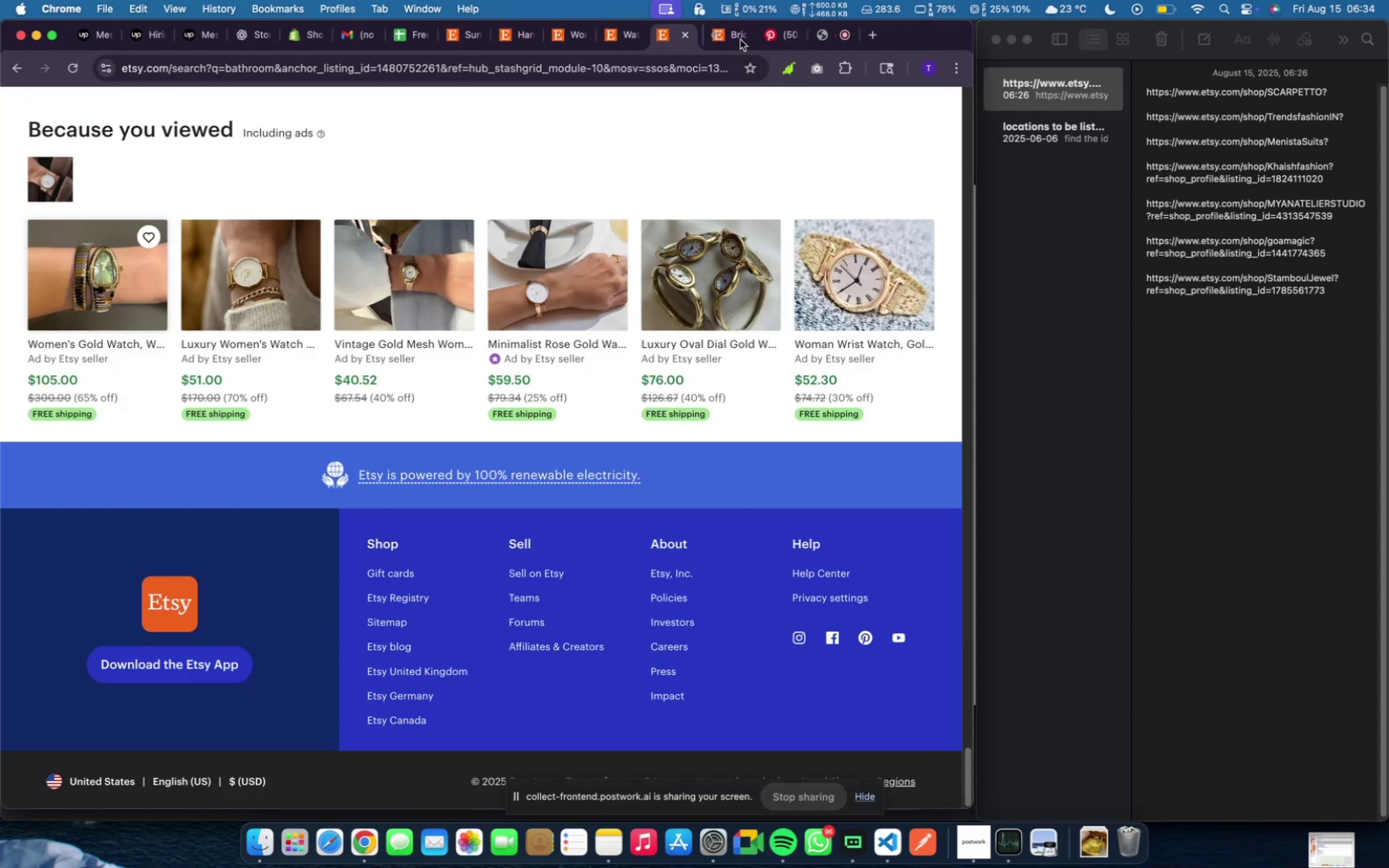 
wait(6.4)
 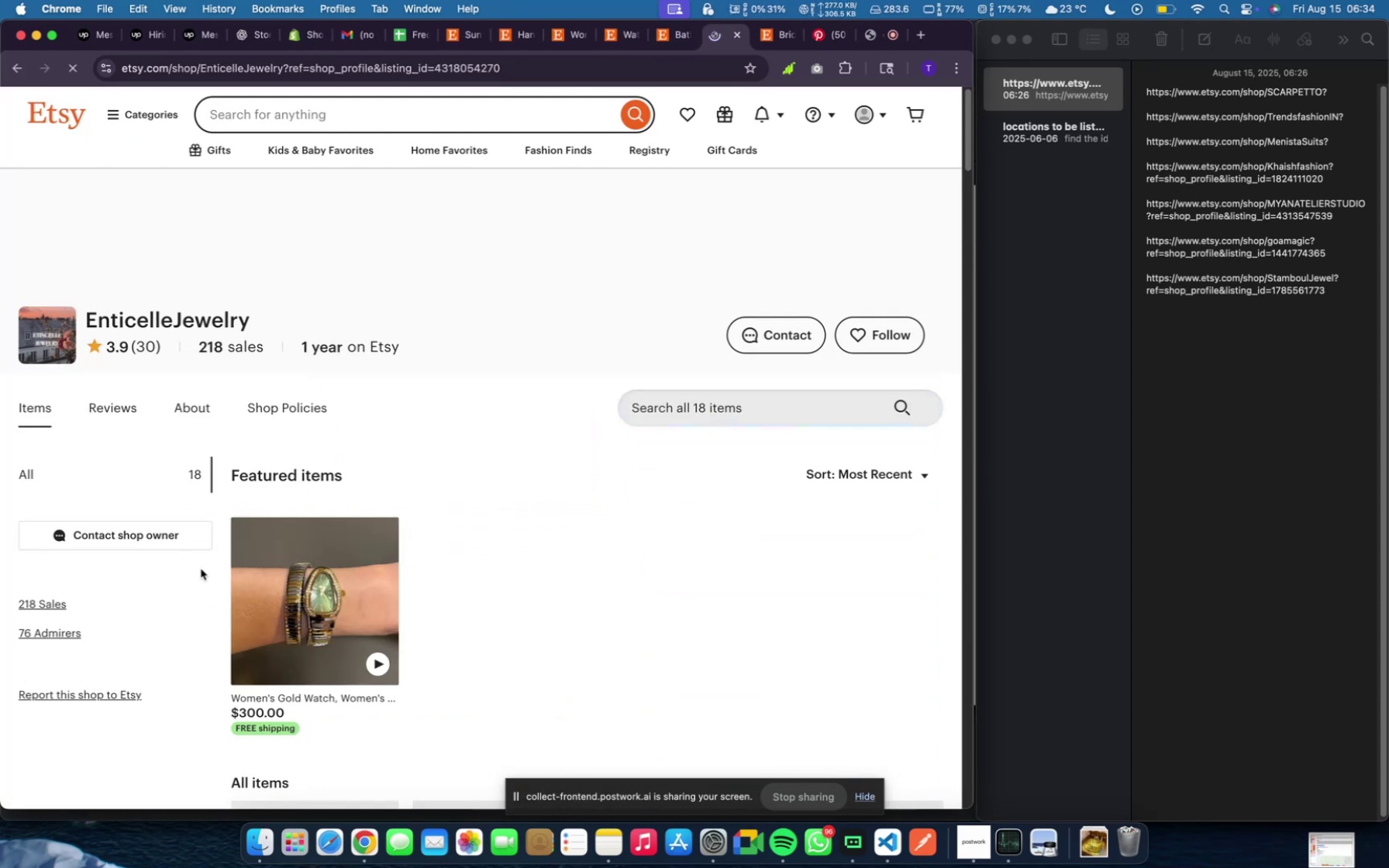 
left_click([712, 247])
 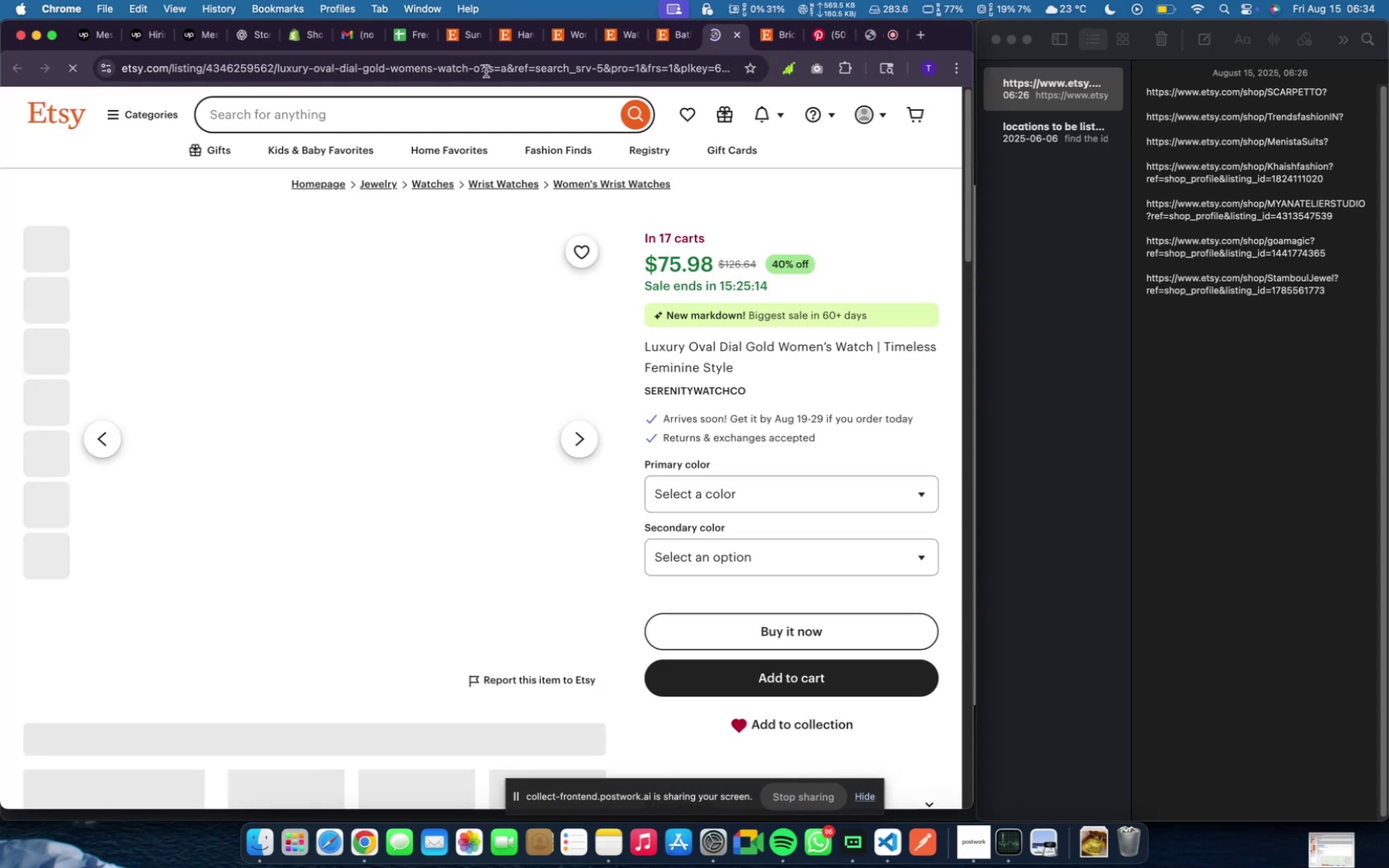 
scroll: coordinate [453, 491], scroll_direction: down, amount: 16.0
 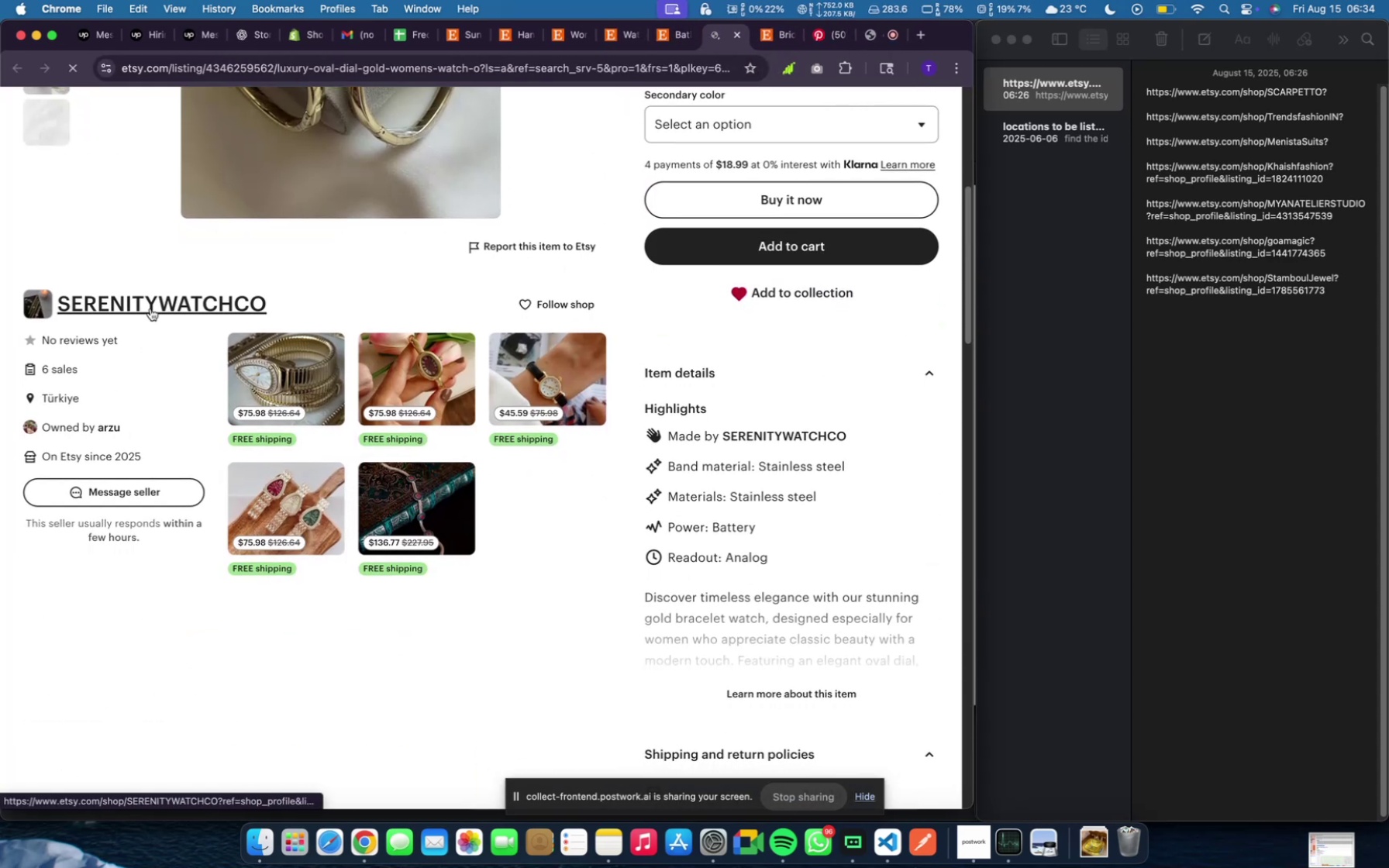 
scroll: coordinate [436, 339], scroll_direction: up, amount: 35.0
 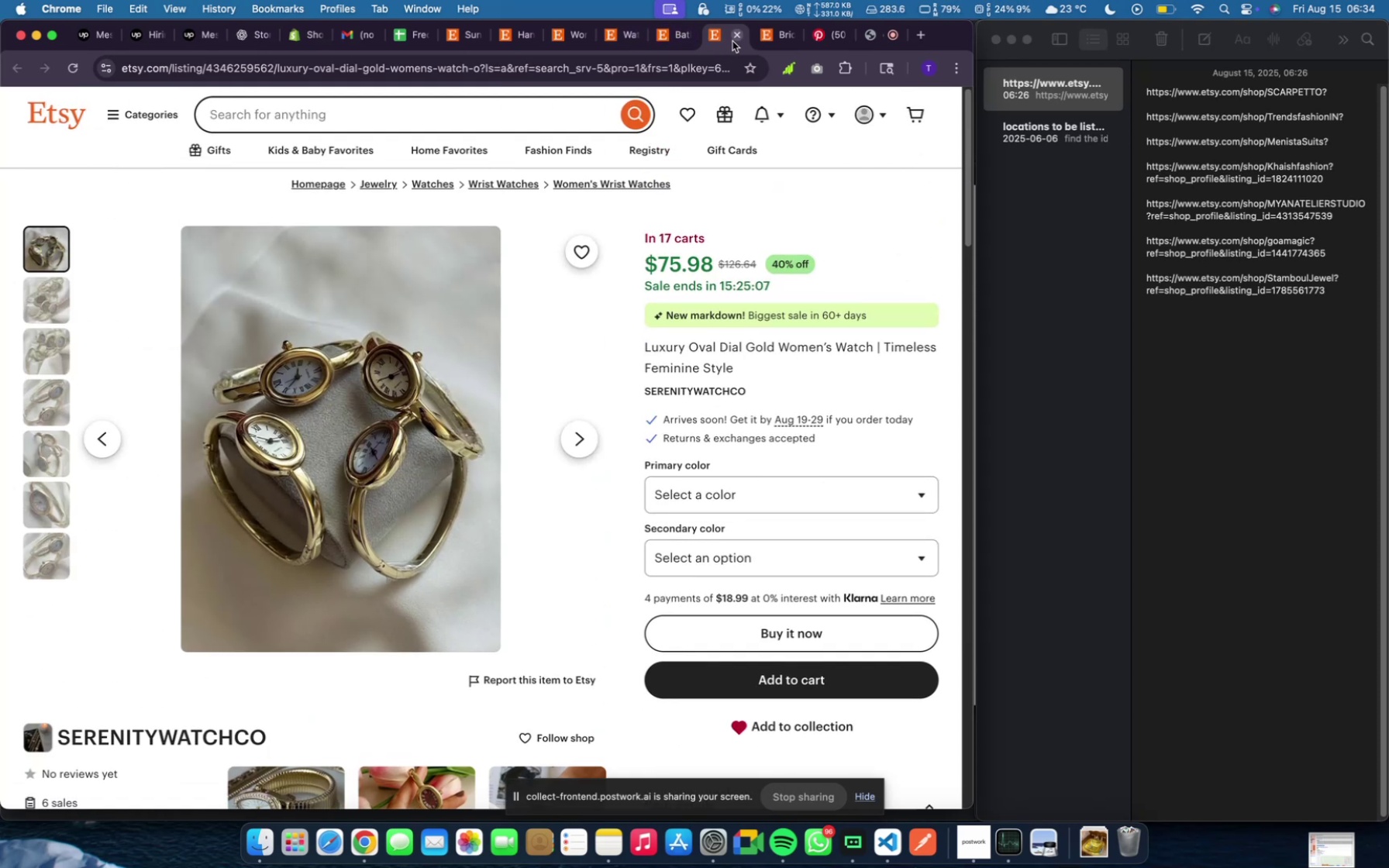 
left_click([733, 40])
 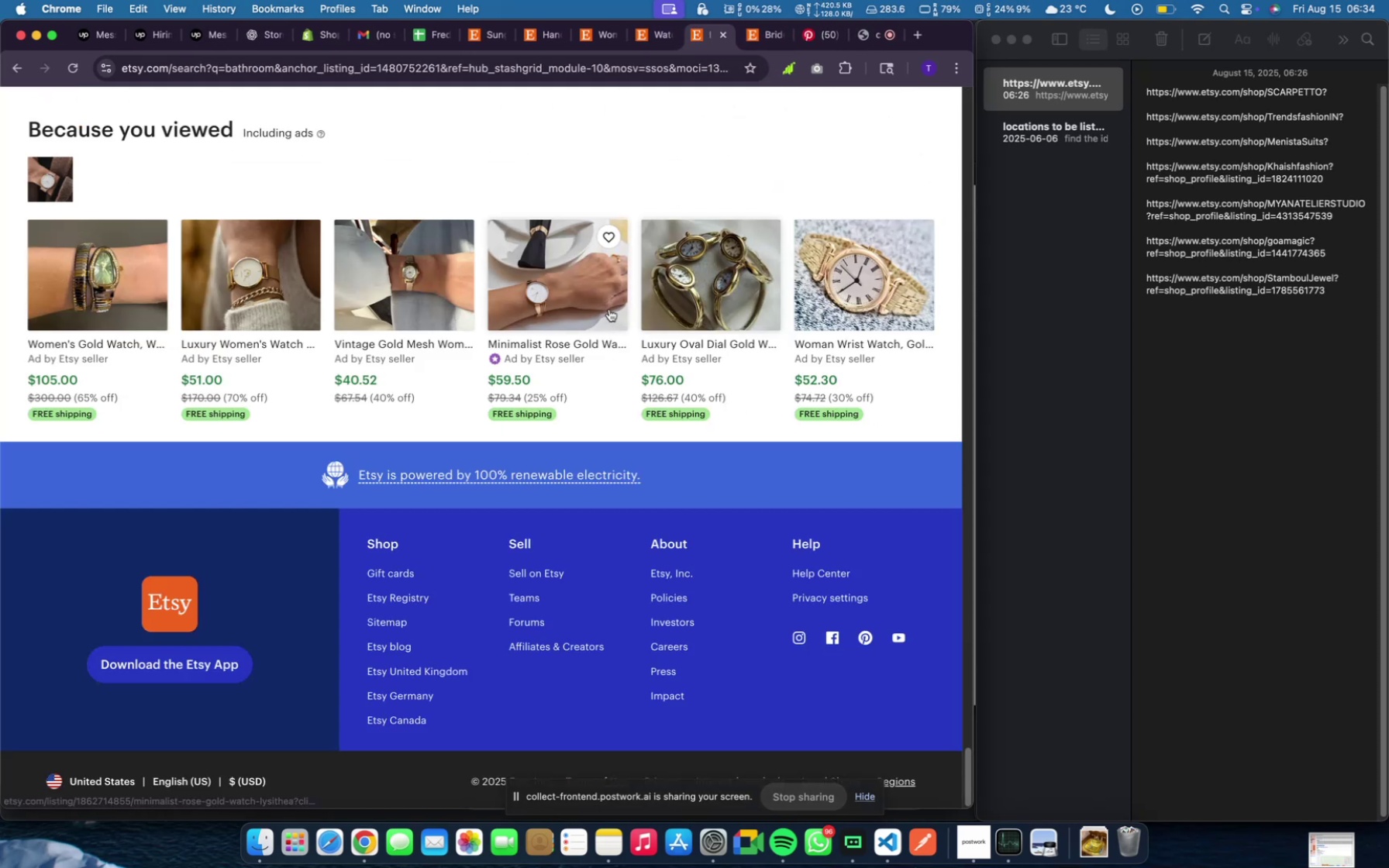 
scroll: coordinate [536, 234], scroll_direction: up, amount: 65.0
 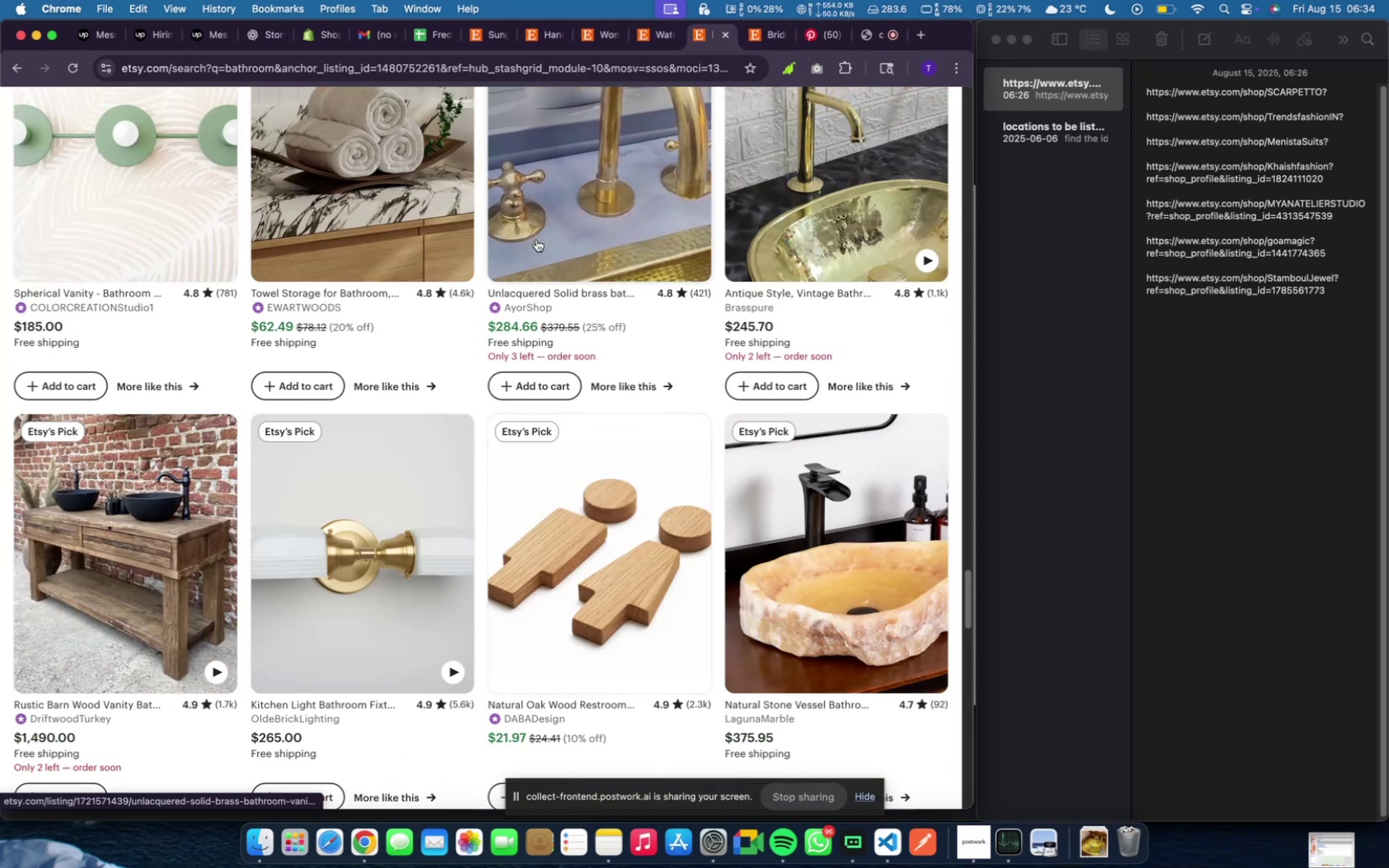 
scroll: coordinate [536, 250], scroll_direction: down, amount: 4.0
 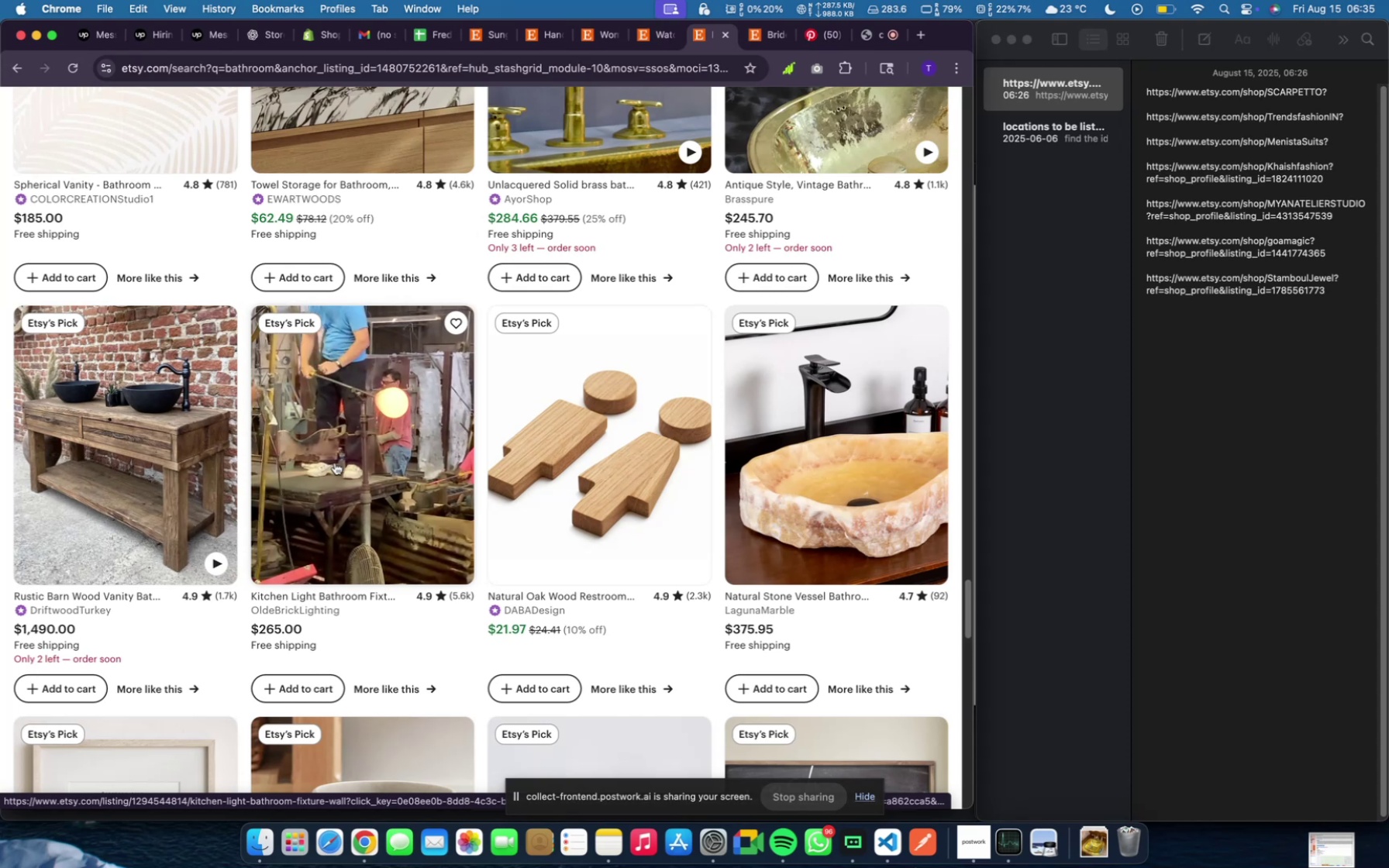 
wait(5.27)
 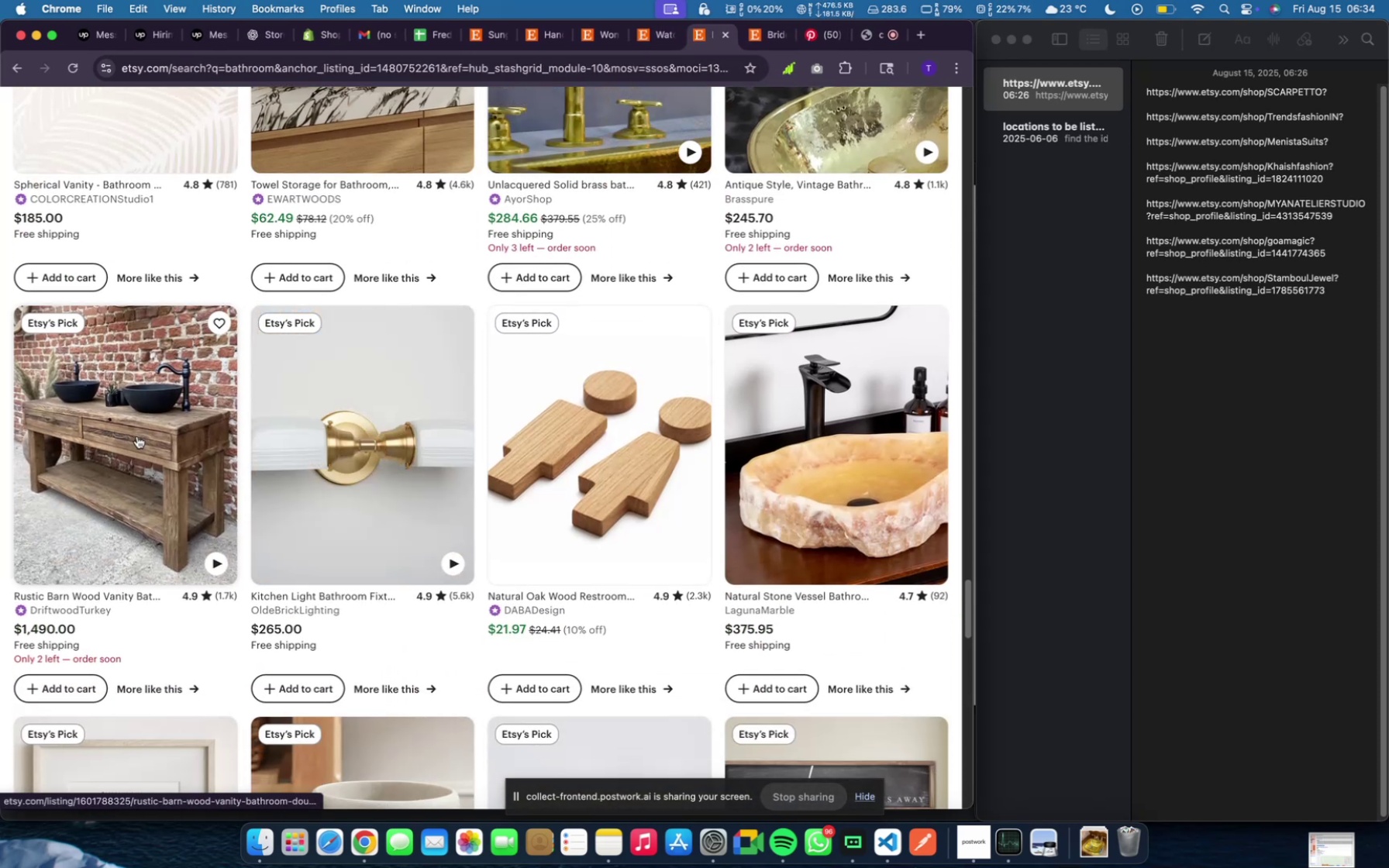 
left_click([335, 463])
 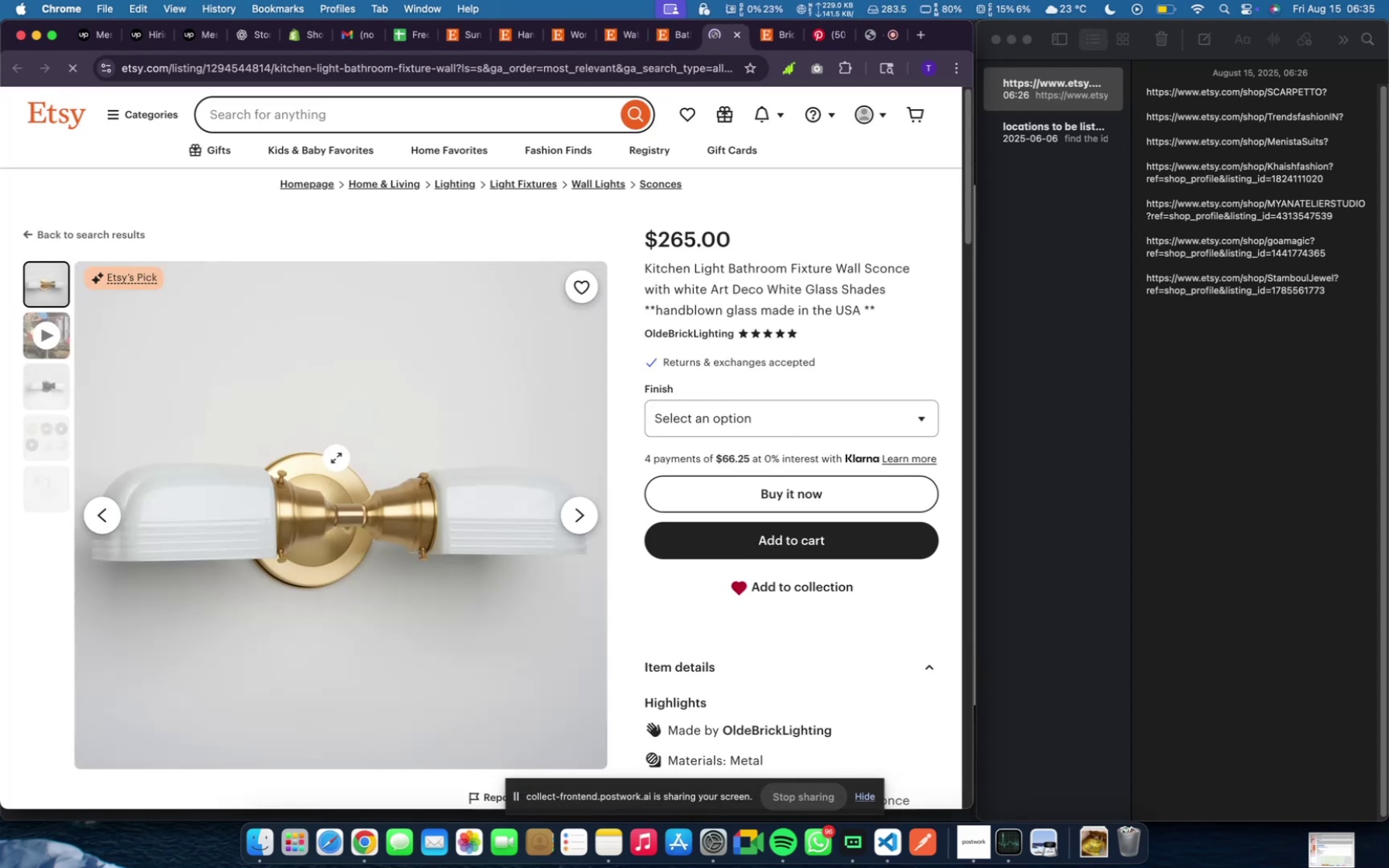 
wait(10.83)
 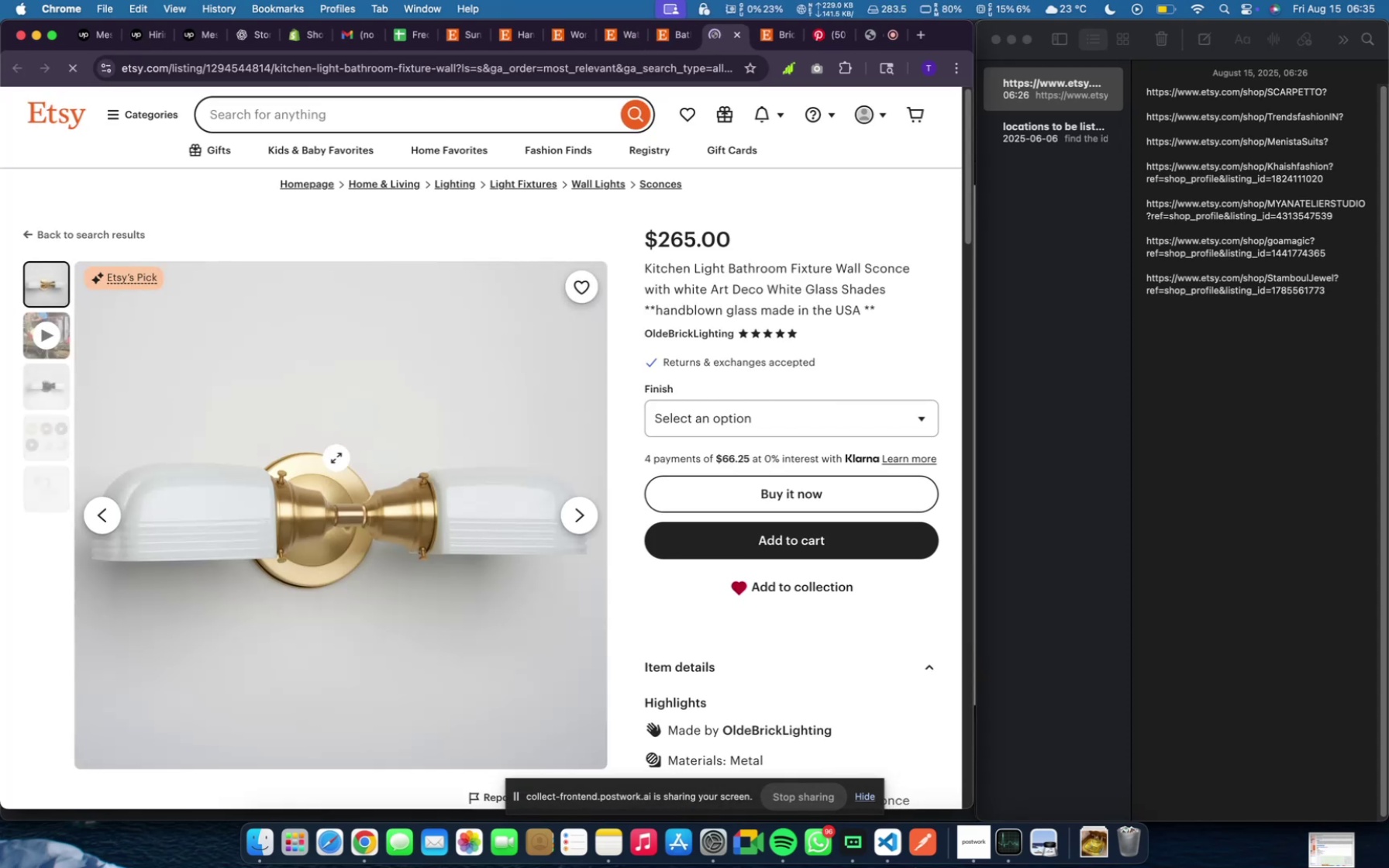 
scroll: coordinate [319, 480], scroll_direction: down, amount: 3.0
 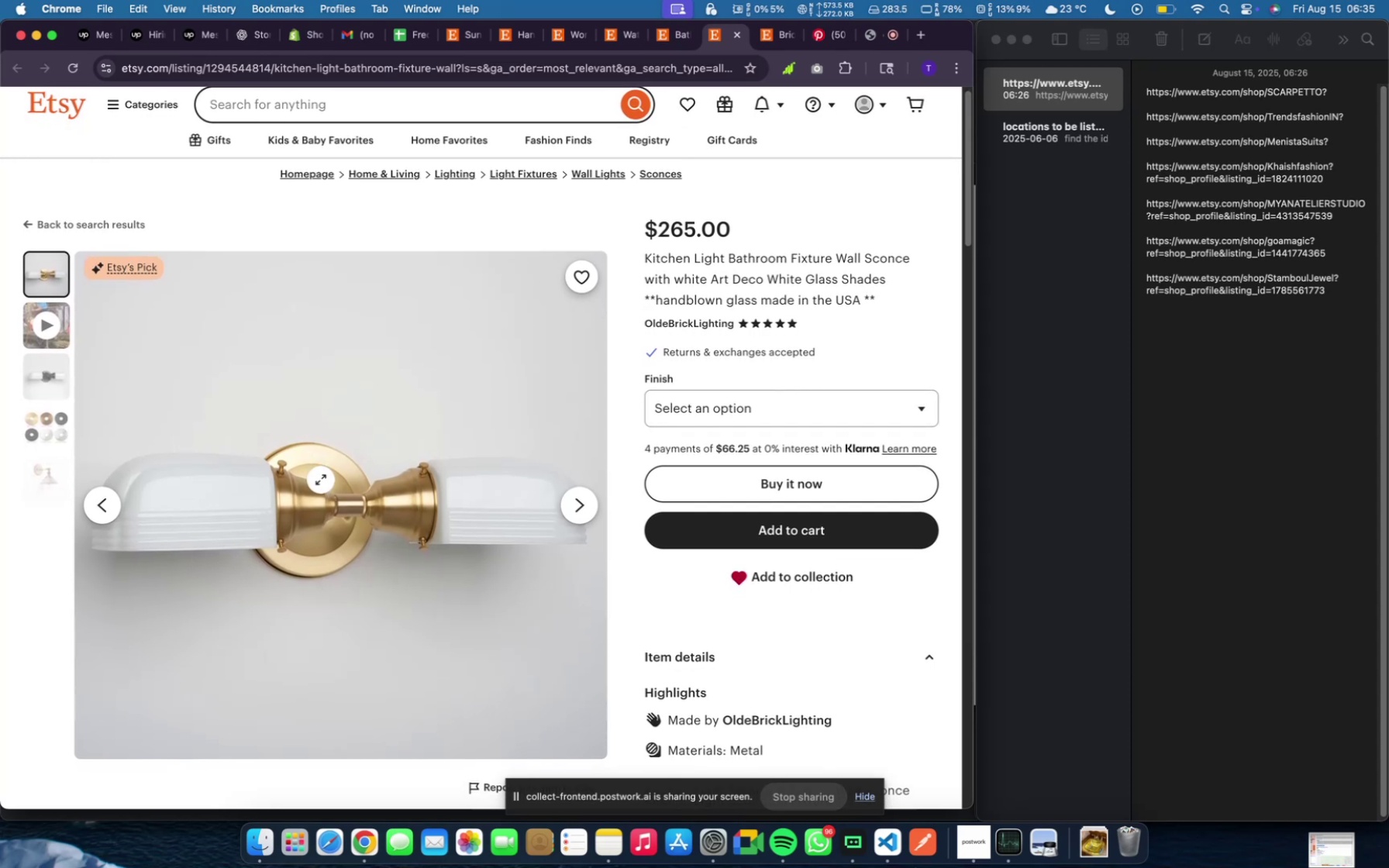 
wait(6.35)
 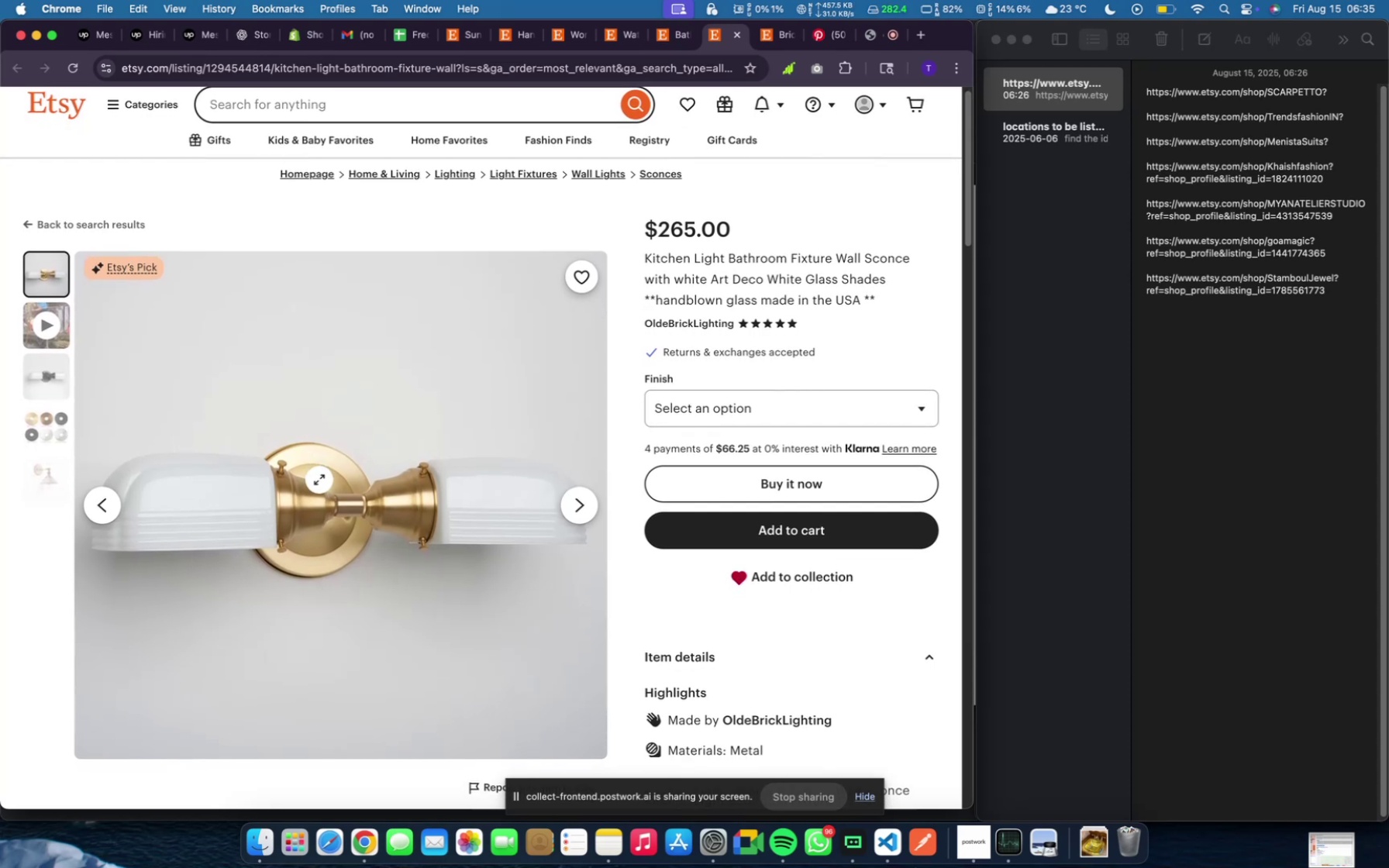 
scroll: coordinate [324, 479], scroll_direction: down, amount: 54.0
 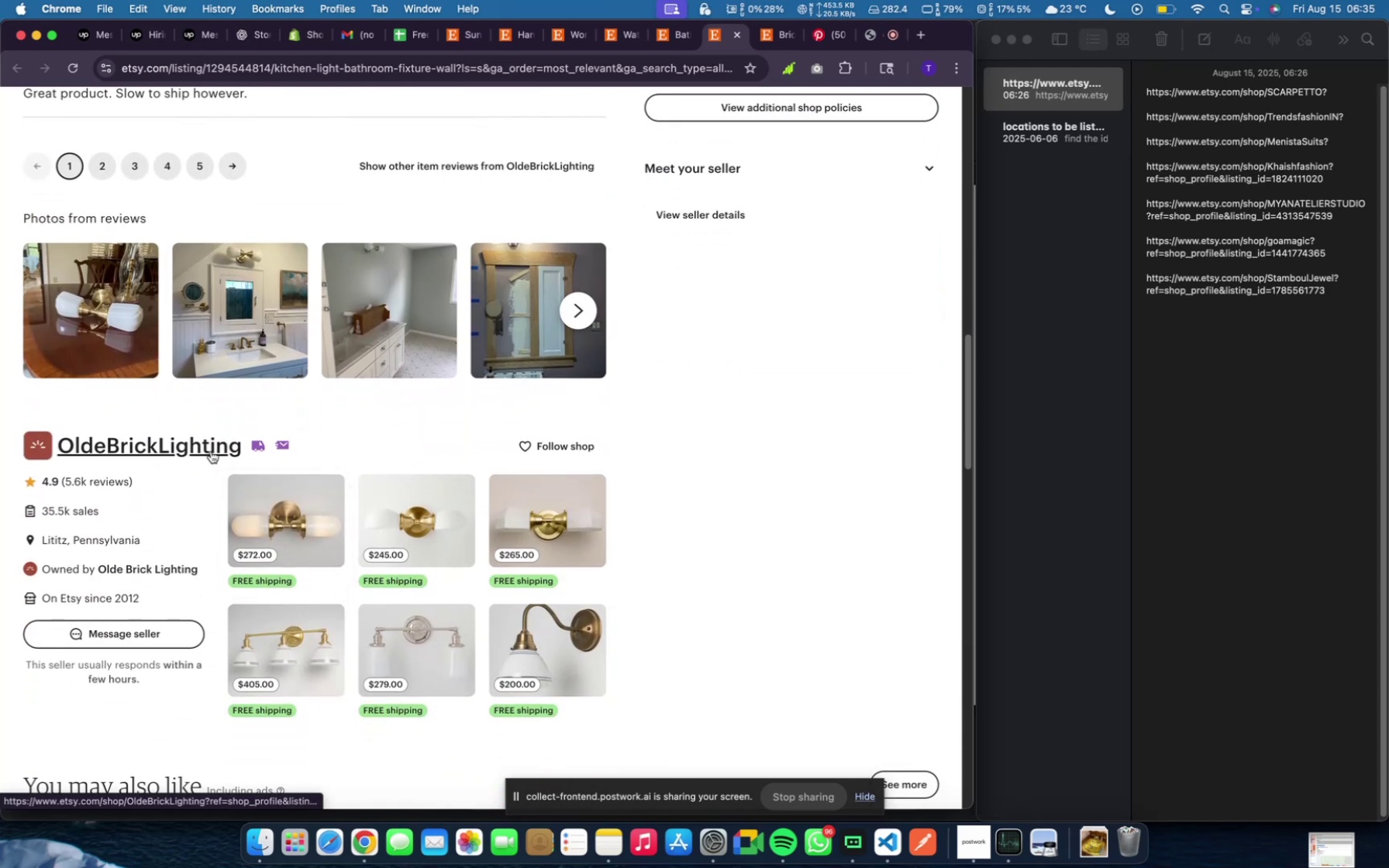 
left_click([208, 445])
 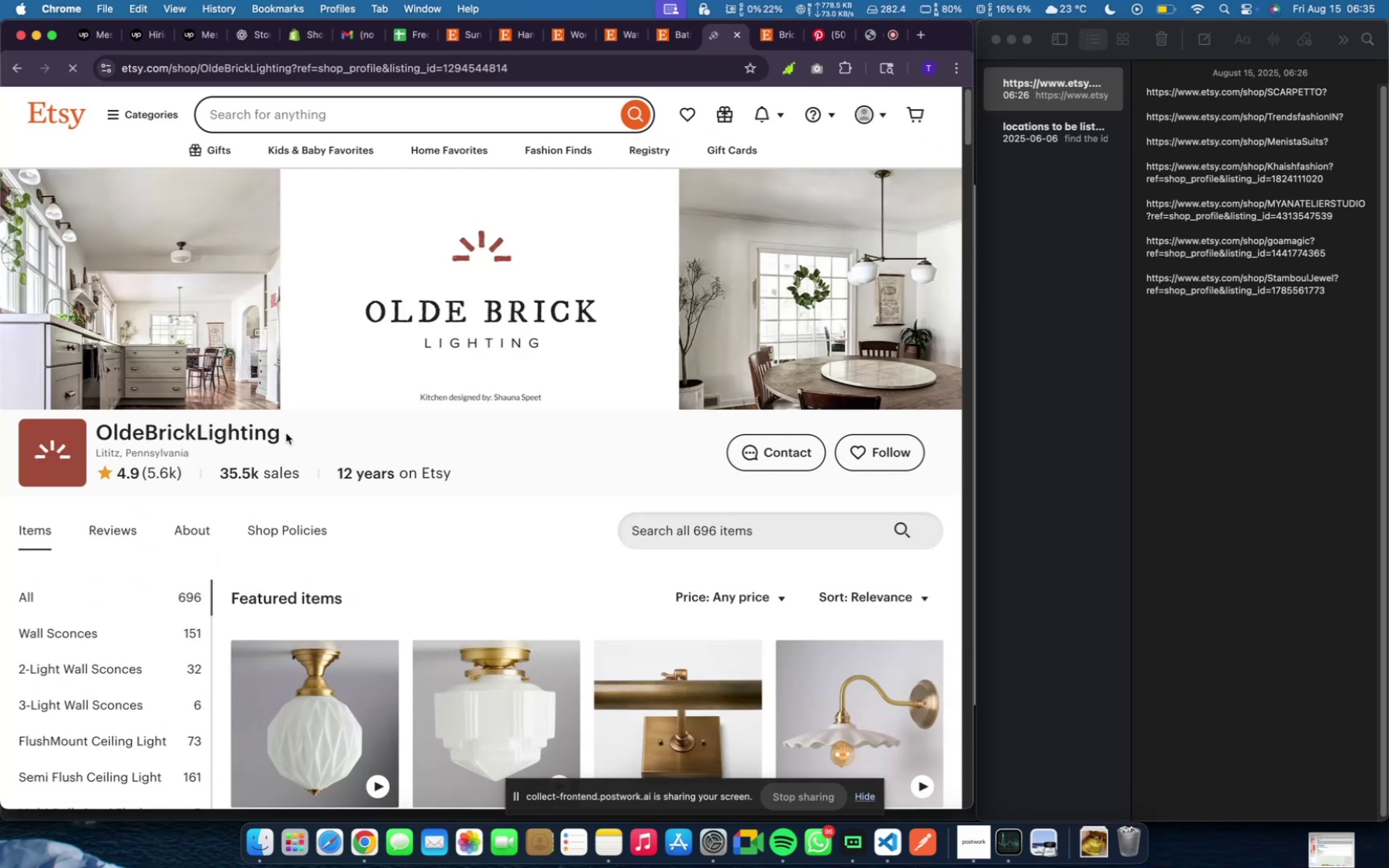 
scroll: coordinate [315, 444], scroll_direction: down, amount: 17.0
 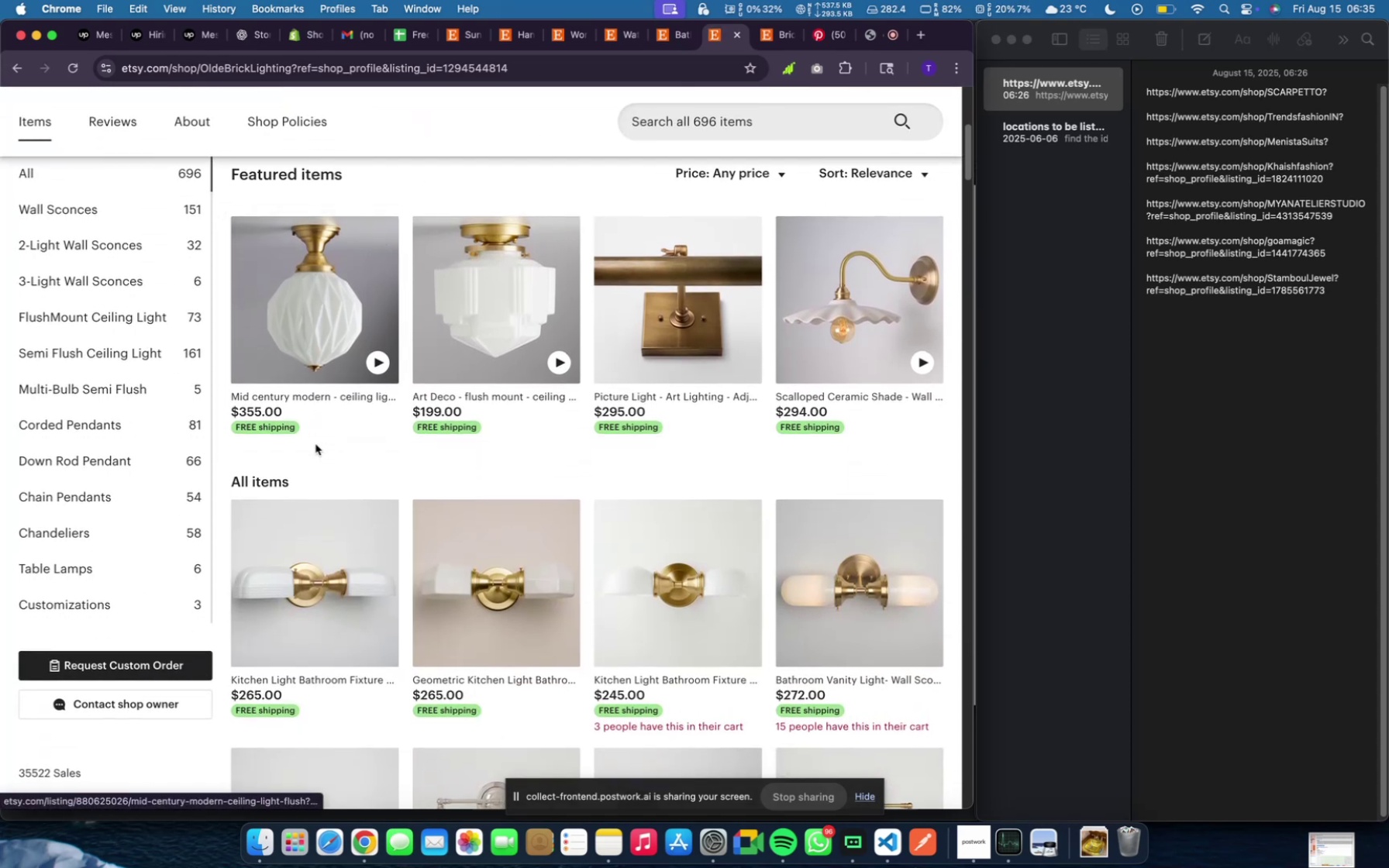 
scroll: coordinate [317, 445], scroll_direction: up, amount: 11.0
 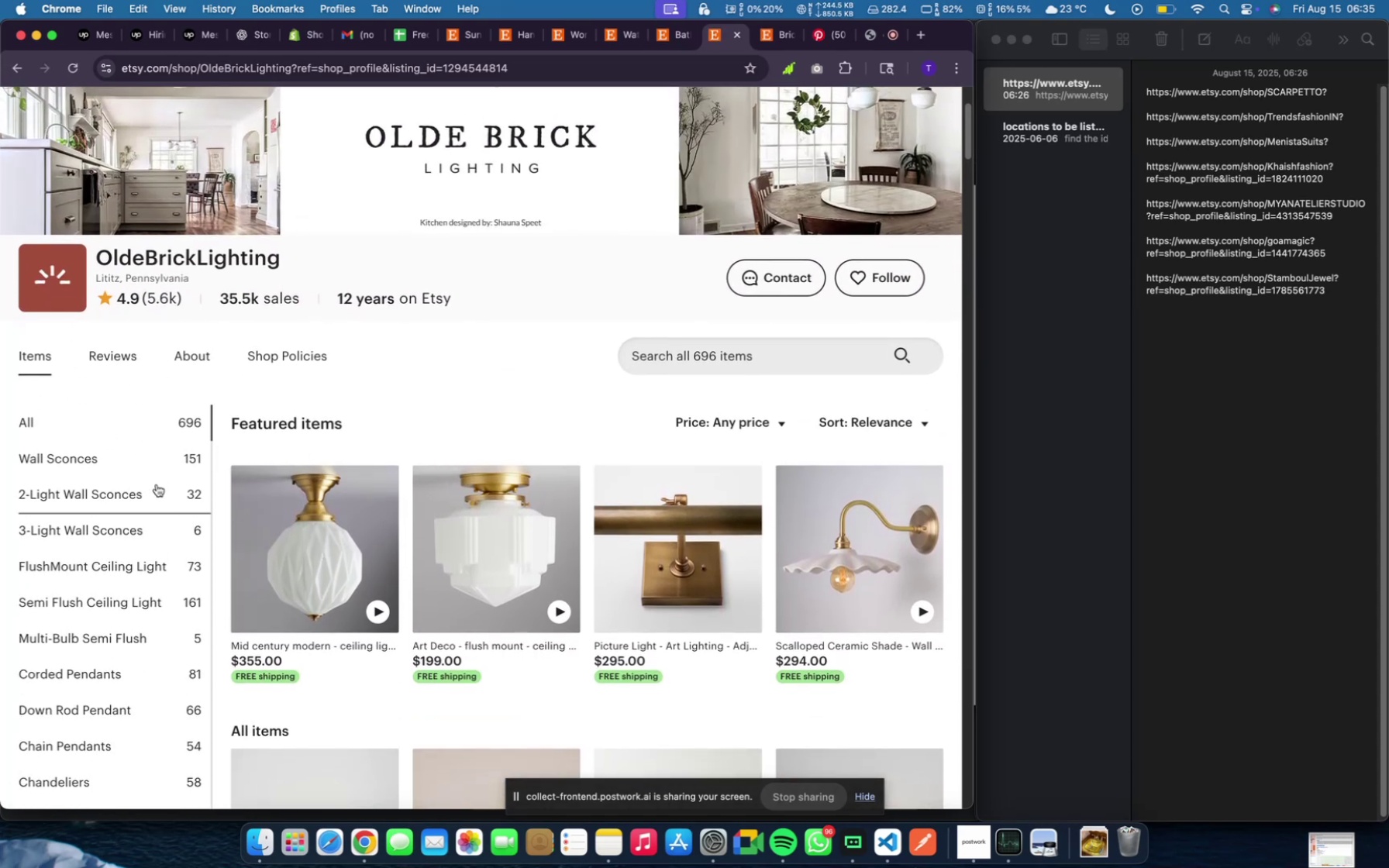 
left_click([151, 457])
 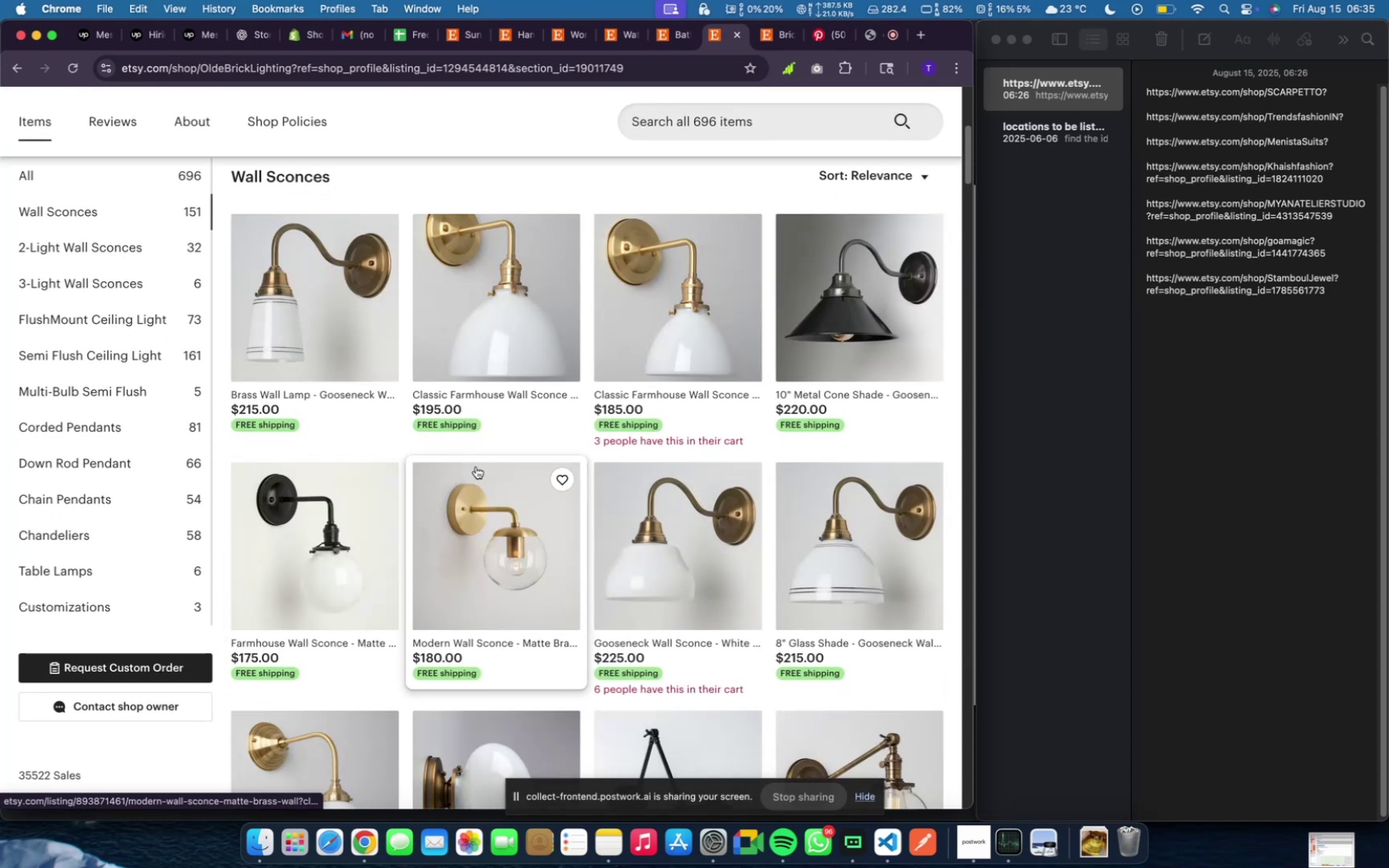 
scroll: coordinate [477, 467], scroll_direction: down, amount: 10.0
 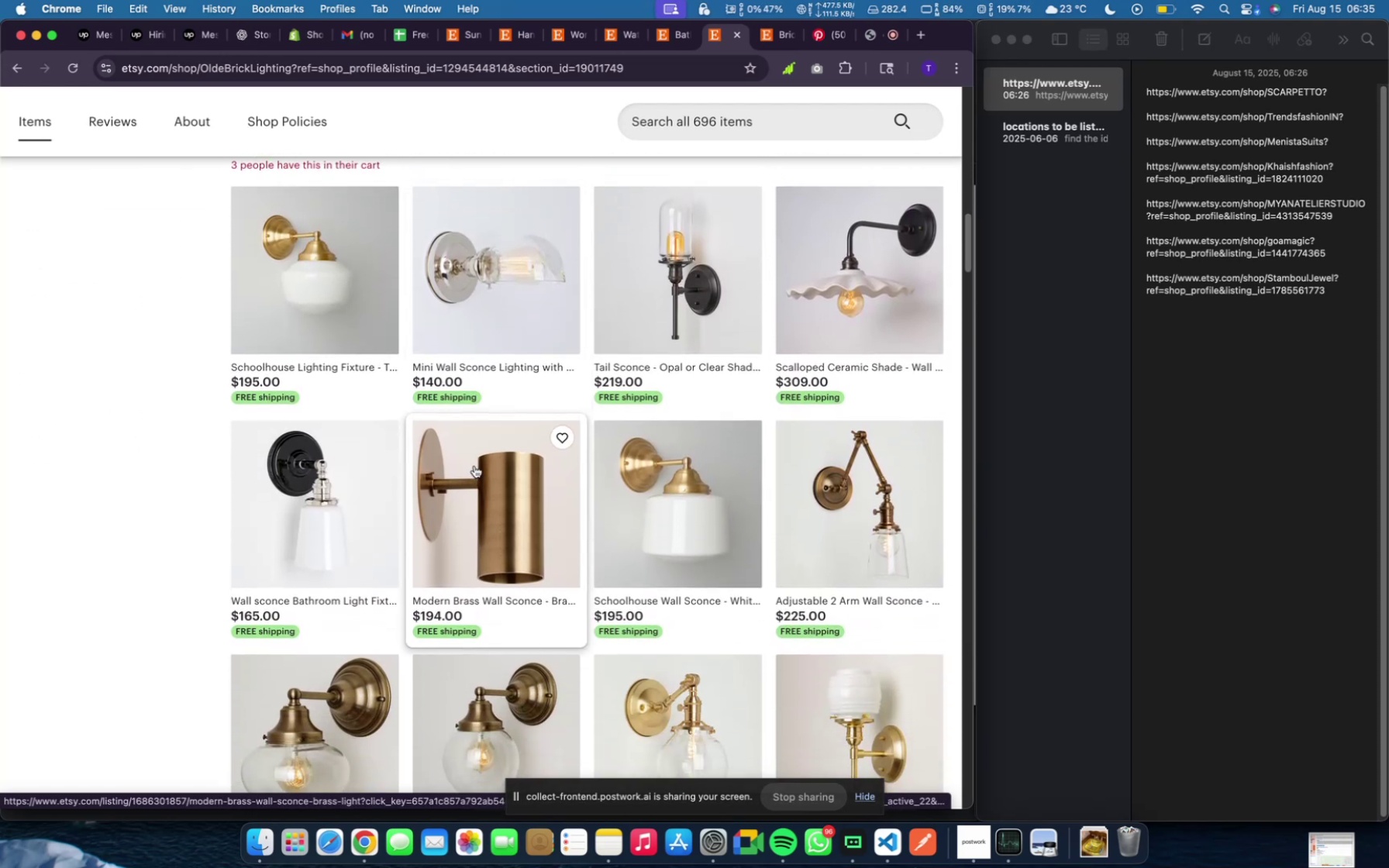 
scroll: coordinate [184, 398], scroll_direction: up, amount: 30.0
 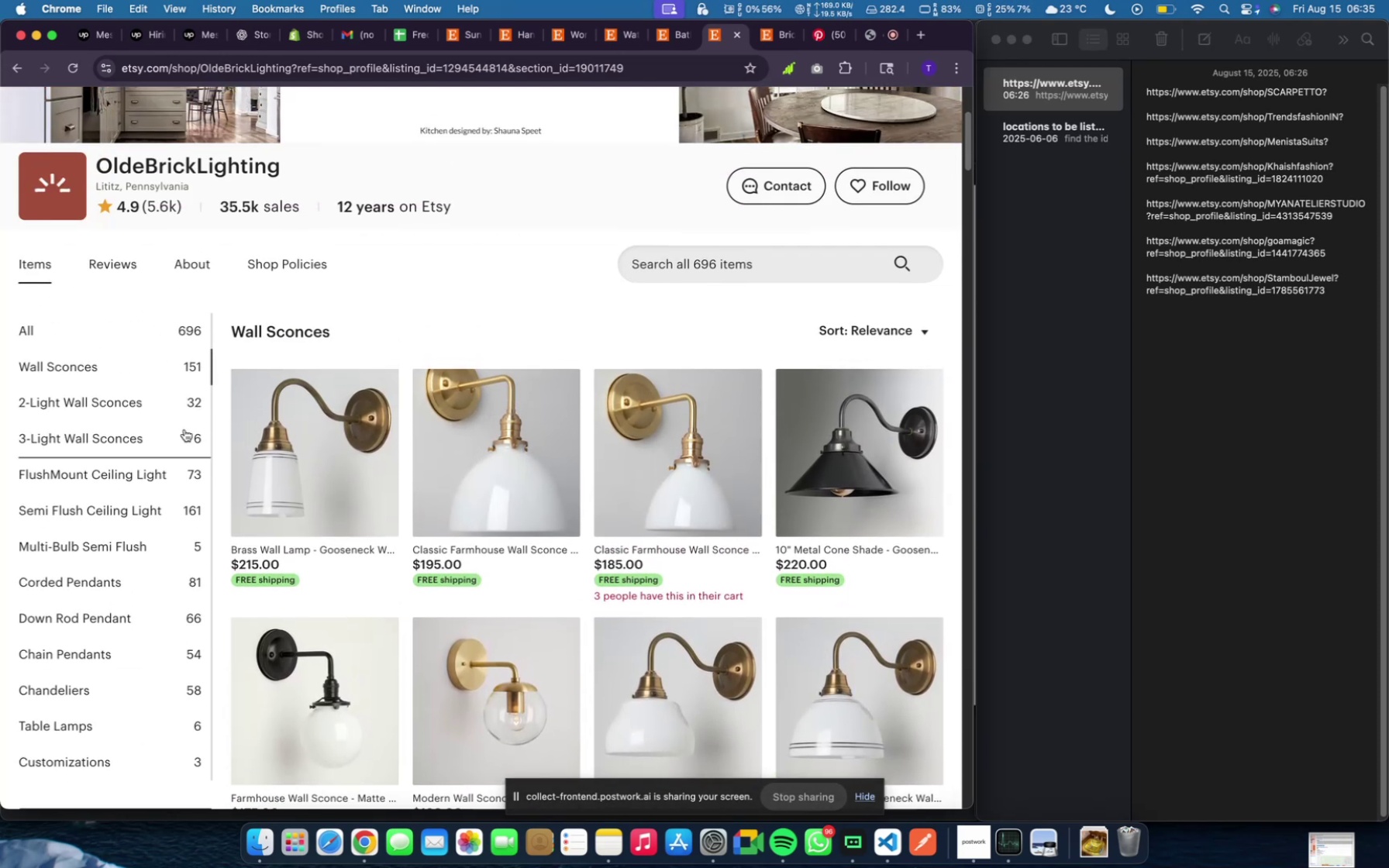 
left_click([184, 429])
 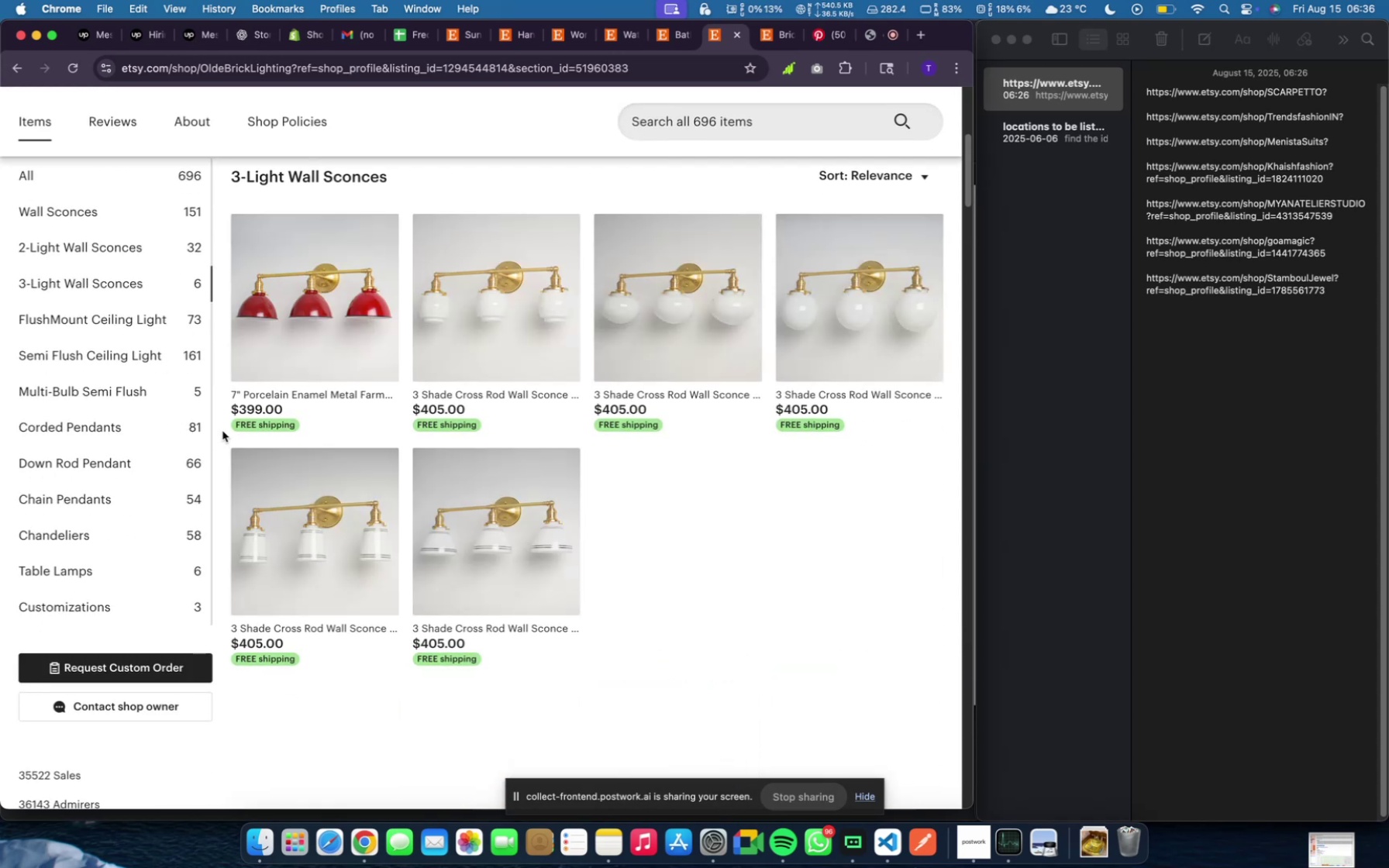 
scroll: coordinate [222, 431], scroll_direction: up, amount: 3.0
 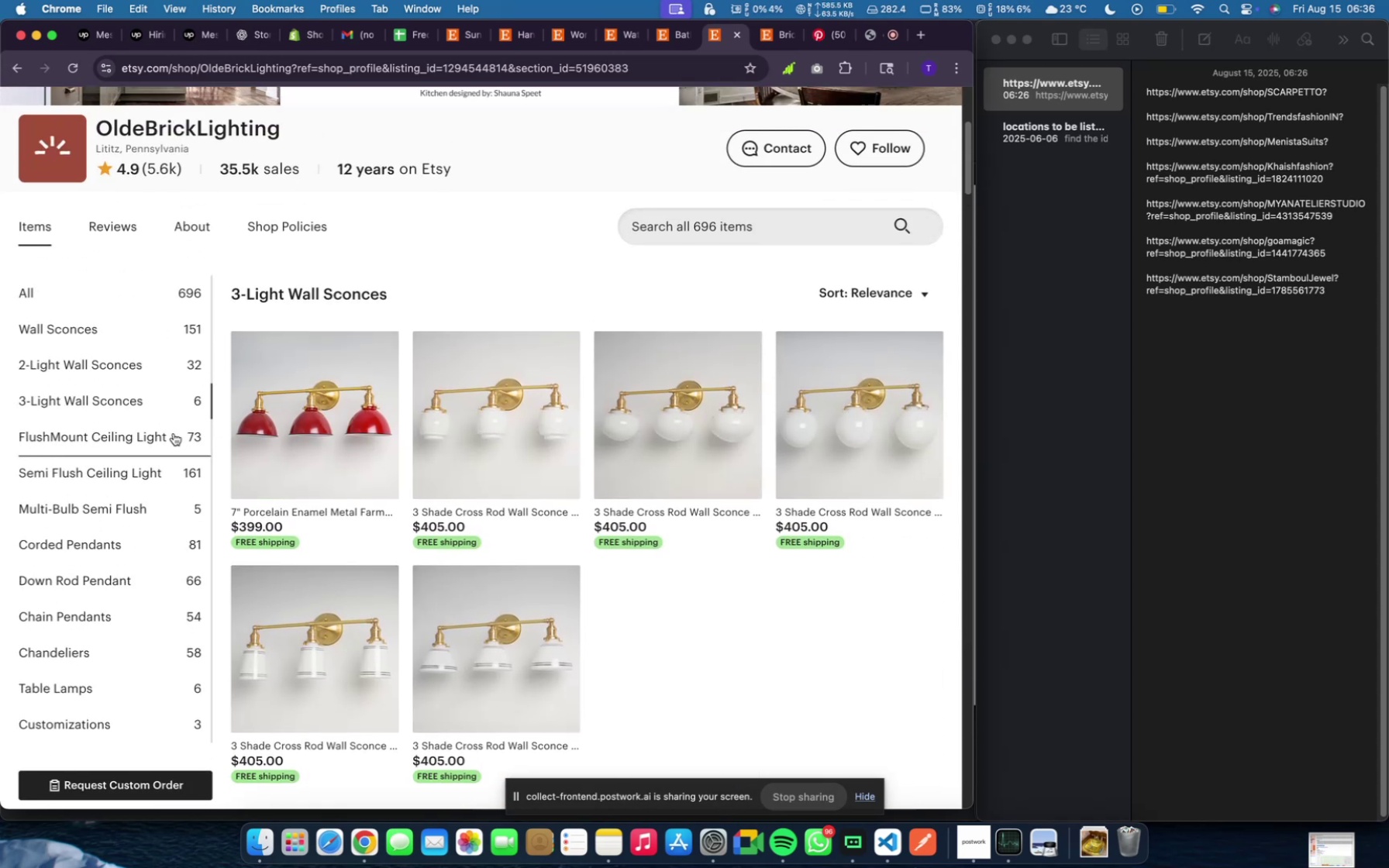 
left_click([174, 433])
 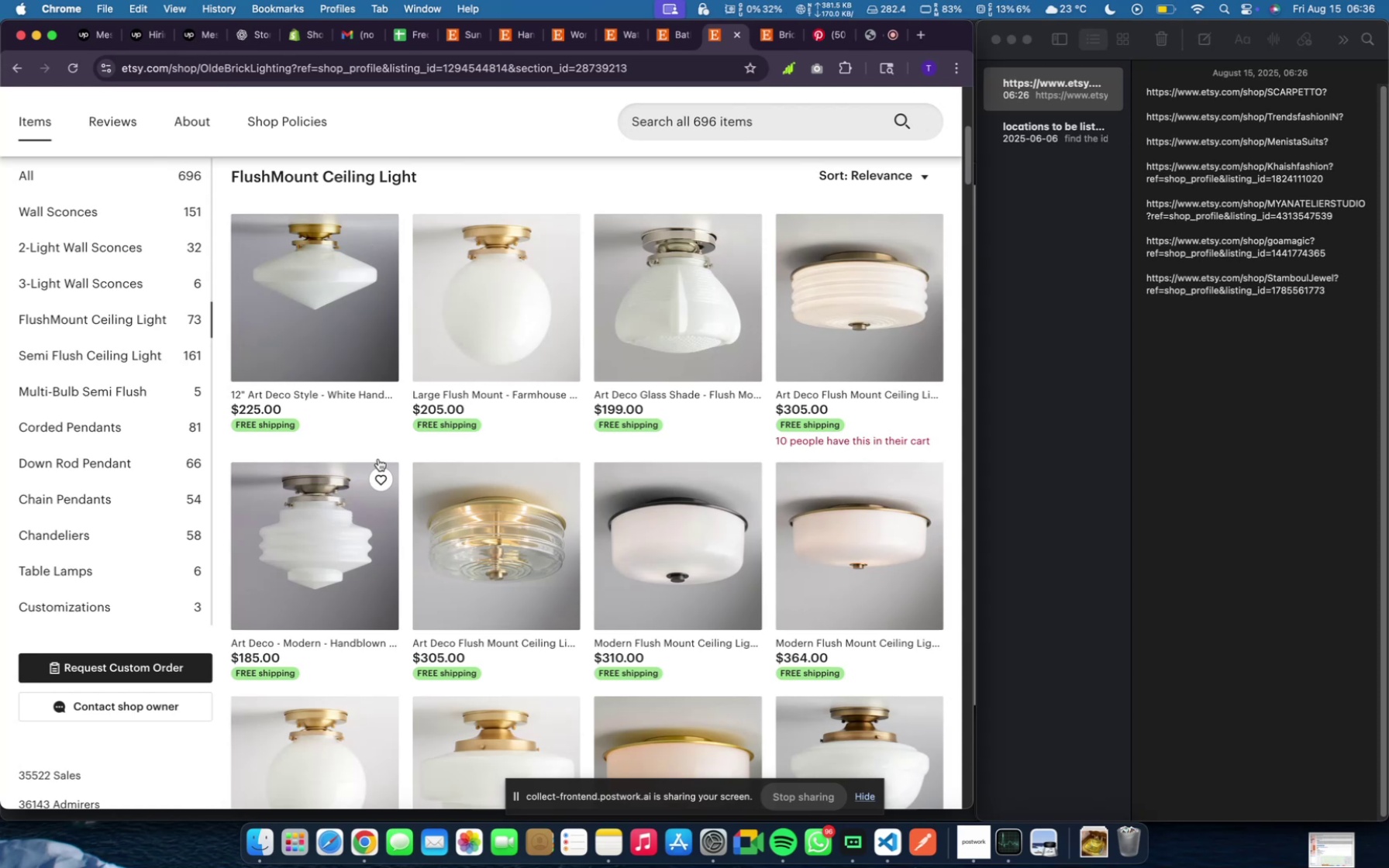 
wait(7.65)
 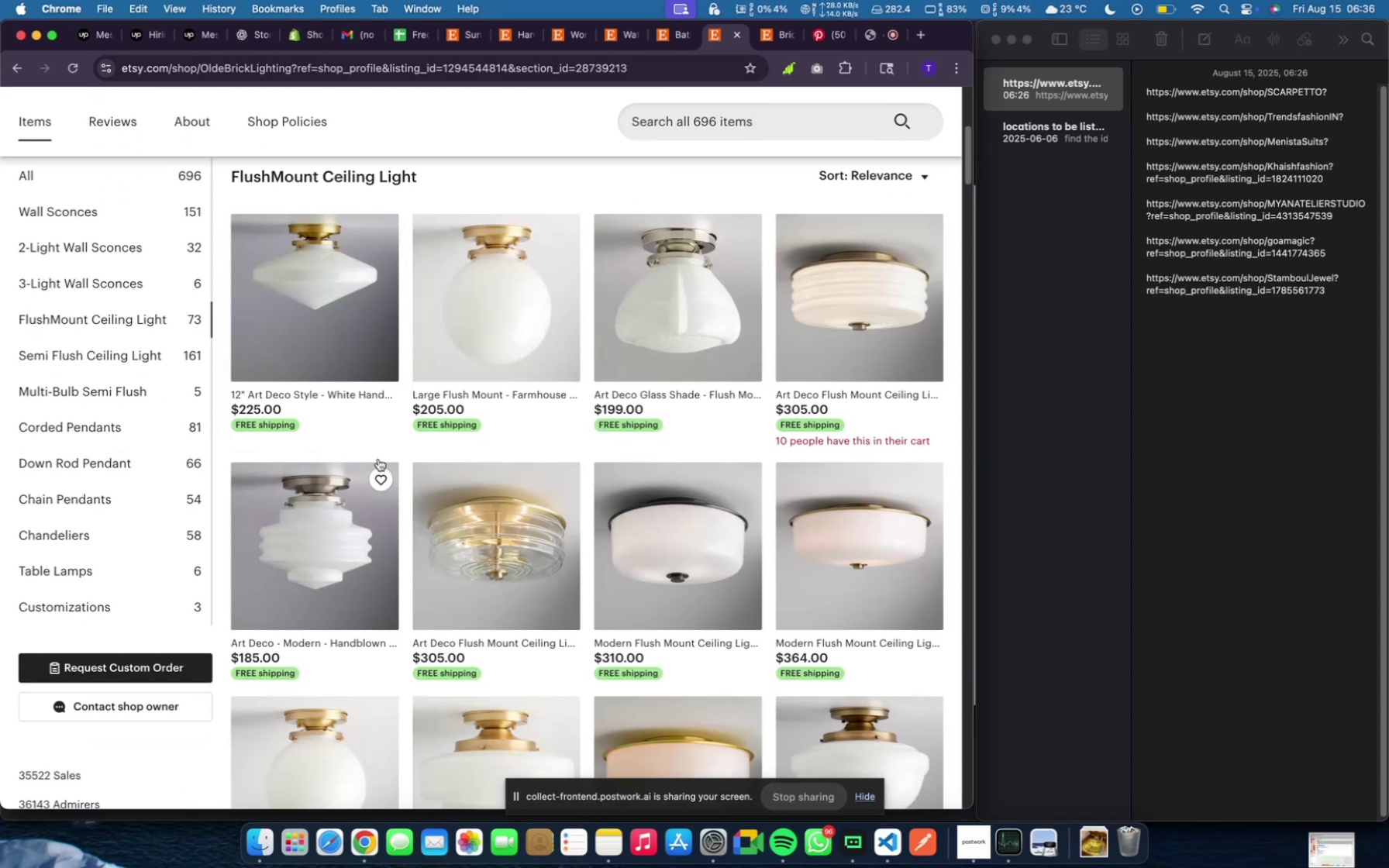 
scroll: coordinate [378, 459], scroll_direction: up, amount: 3.0
 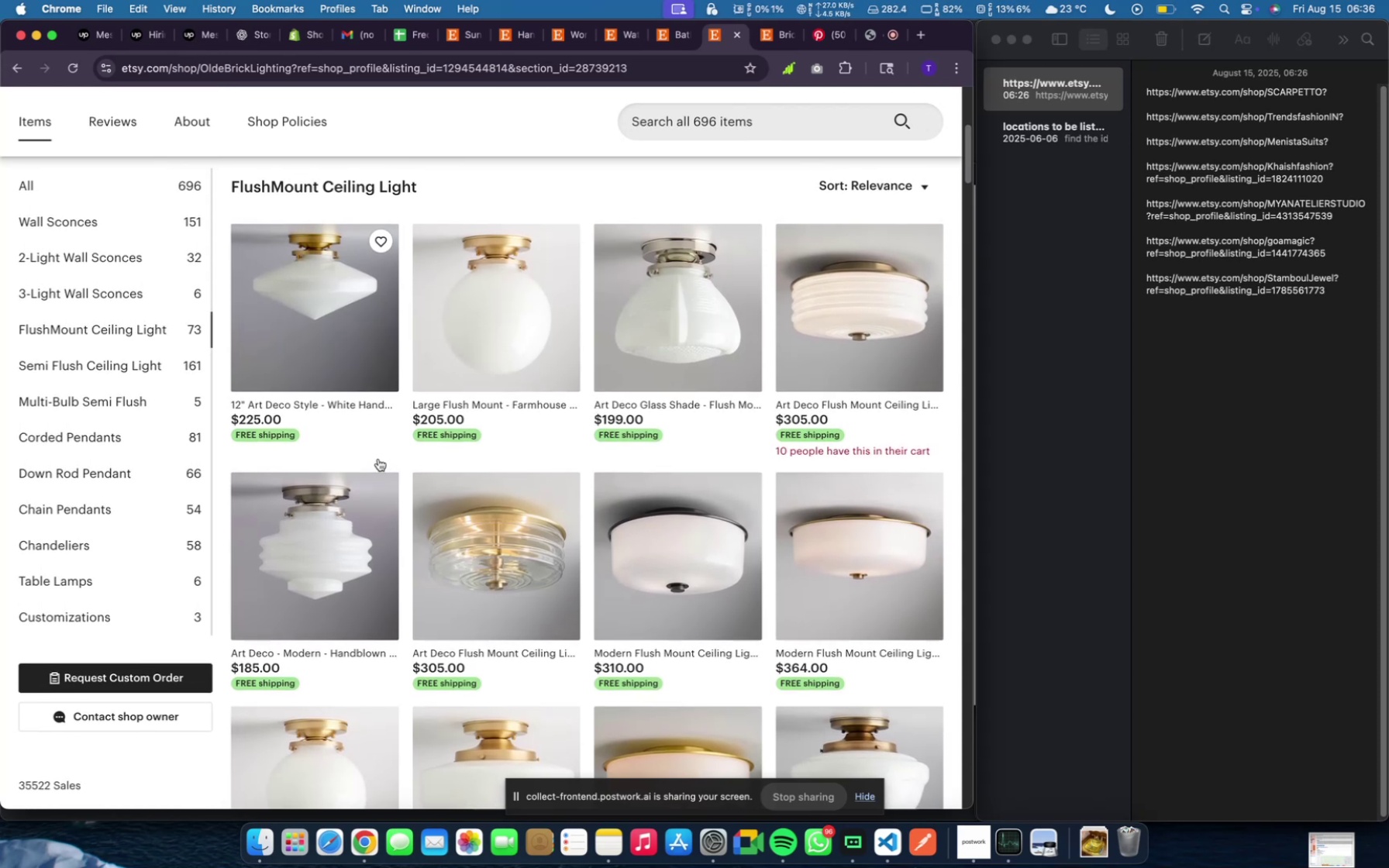 
scroll: coordinate [378, 459], scroll_direction: down, amount: 2.0
 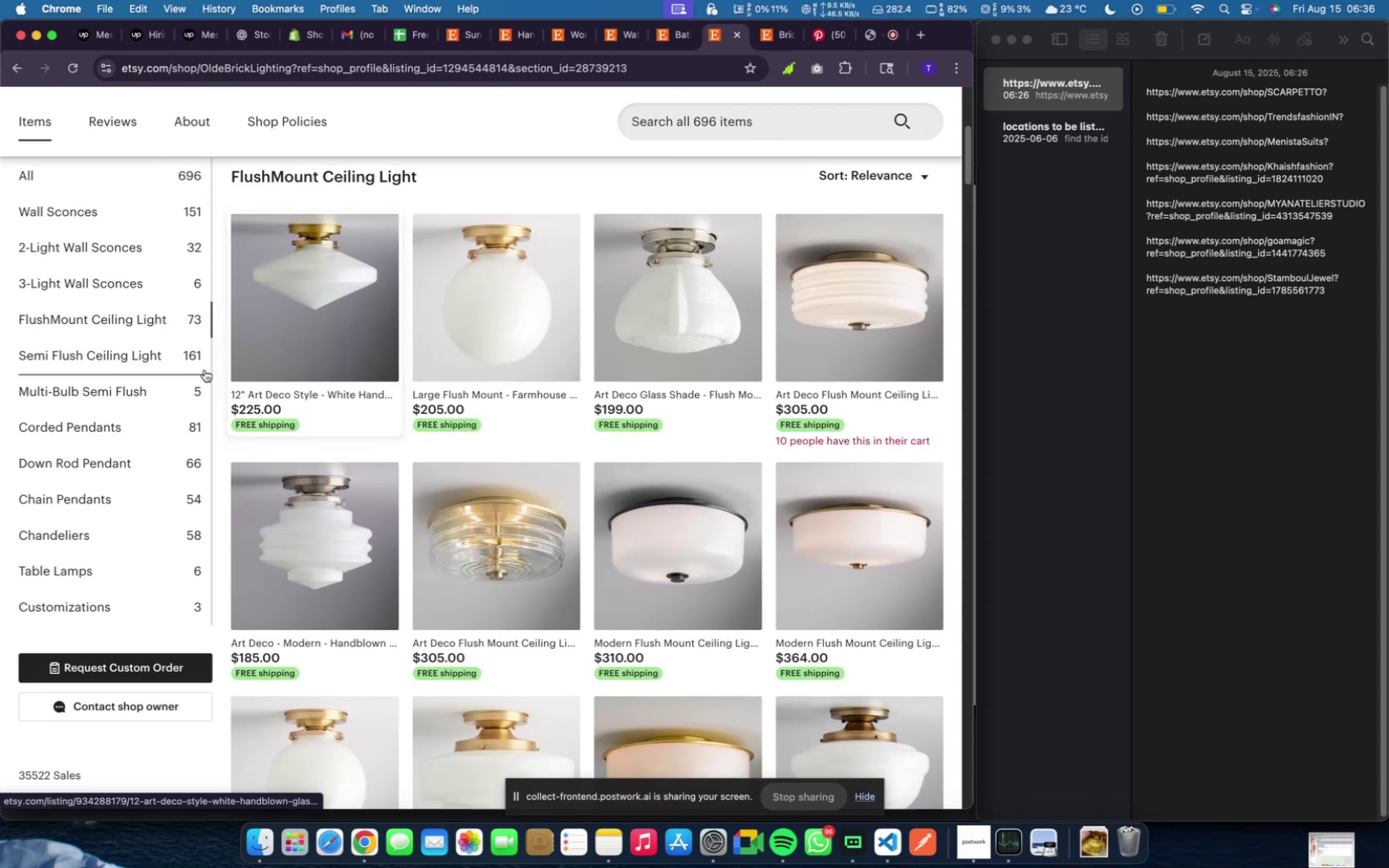 
left_click([191, 363])
 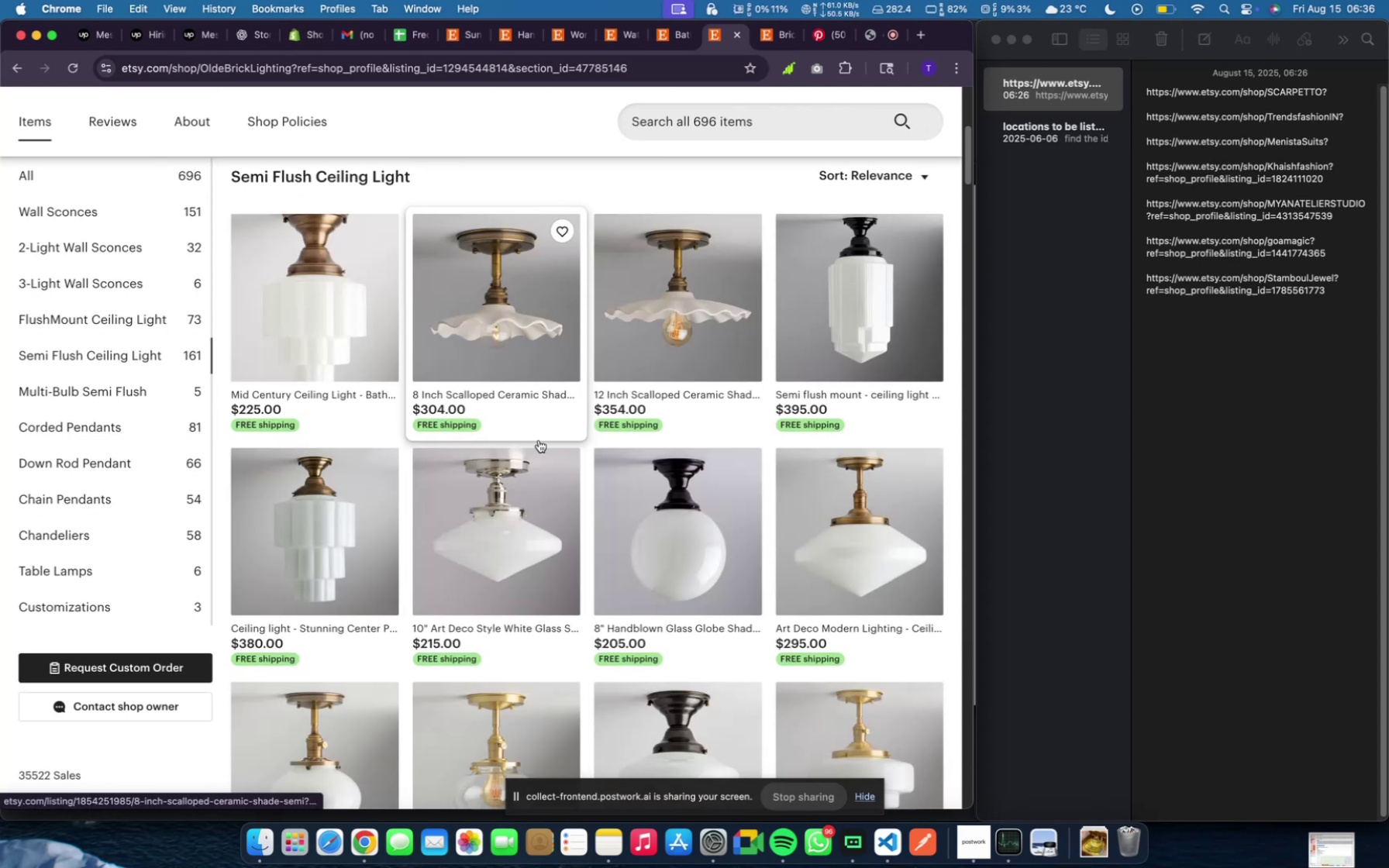 
scroll: coordinate [585, 202], scroll_direction: up, amount: 28.0
 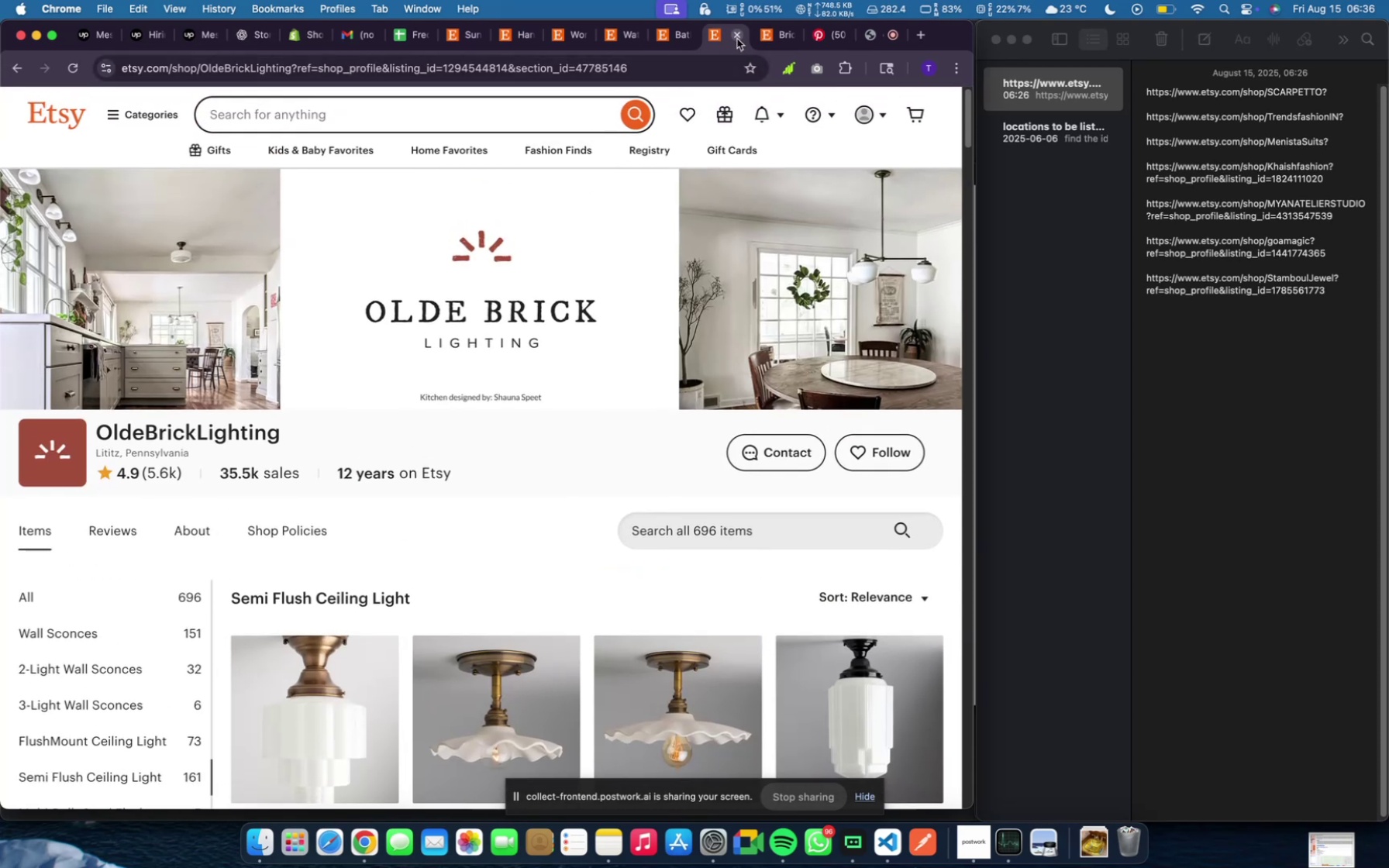 
left_click([737, 37])
 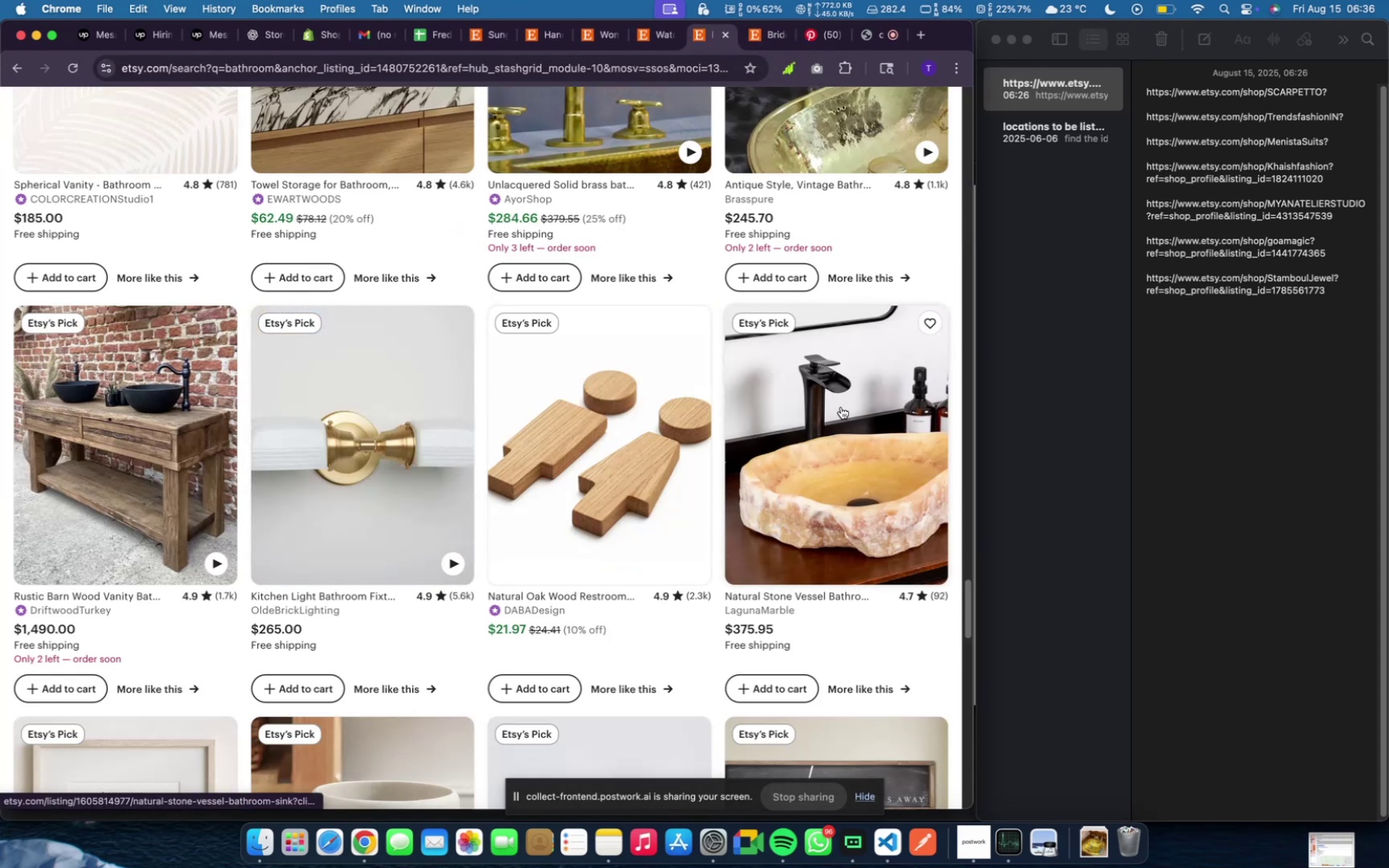 
scroll: coordinate [559, 432], scroll_direction: up, amount: 13.0
 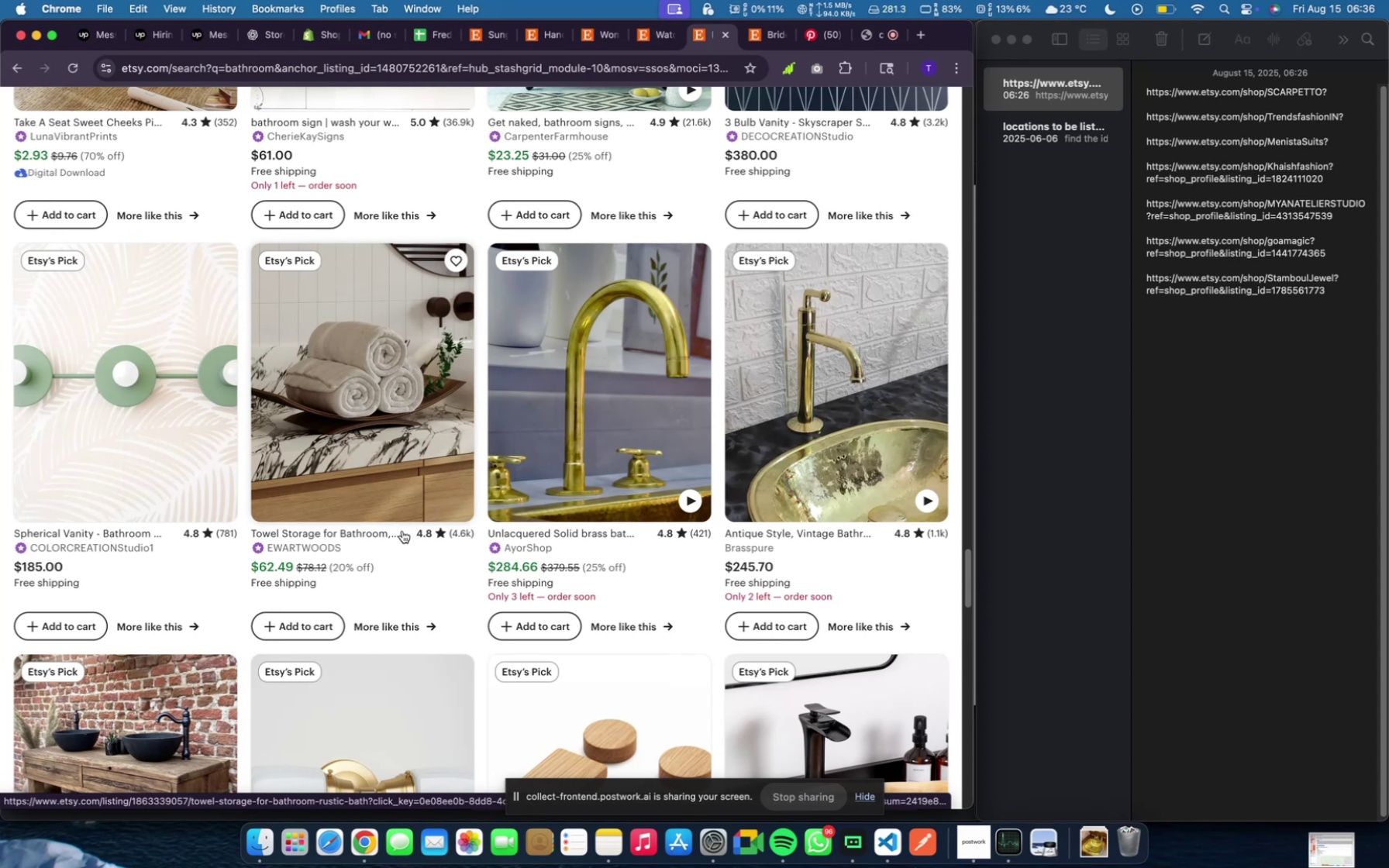 
wait(10.17)
 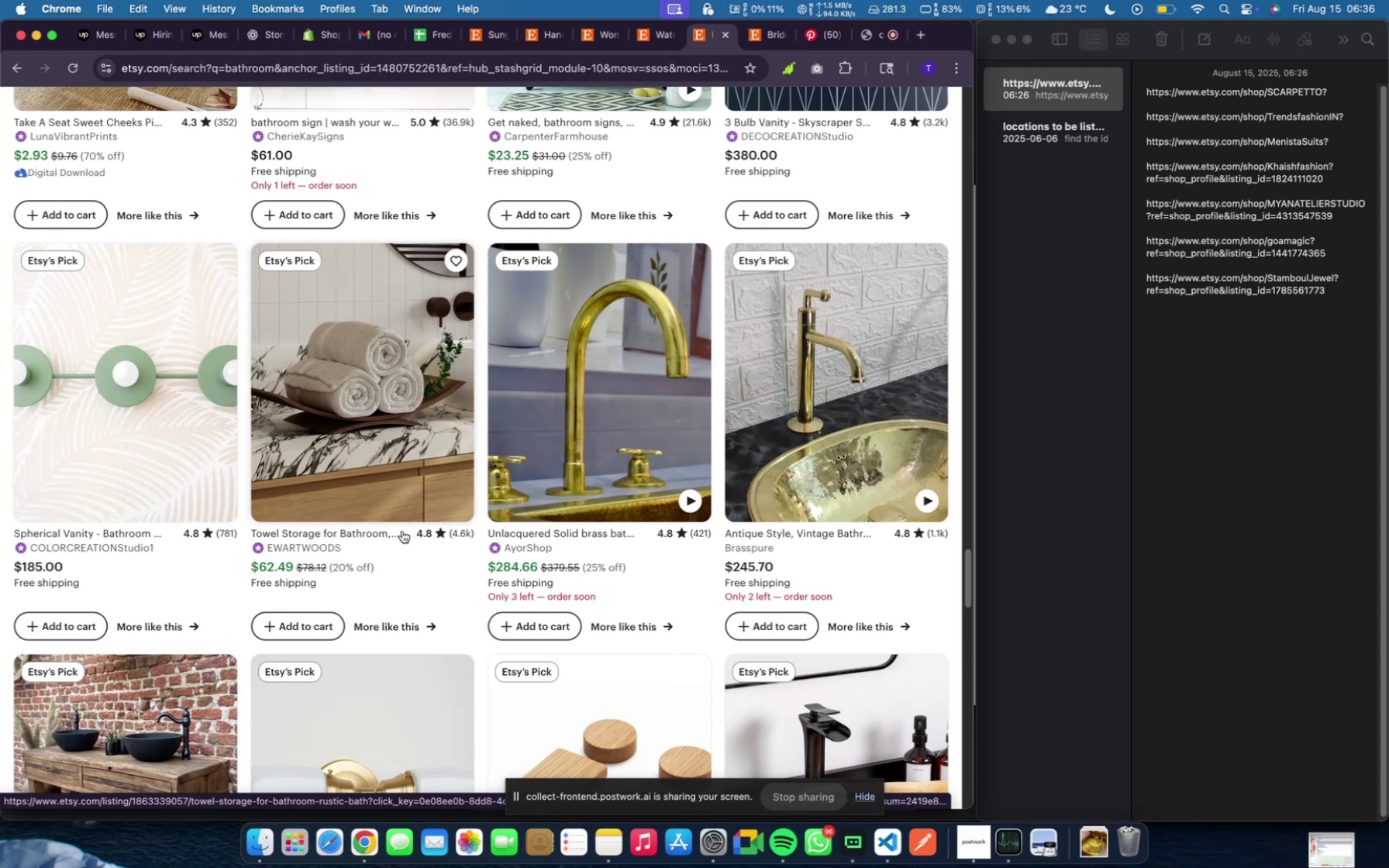 
scroll: coordinate [336, 455], scroll_direction: up, amount: 27.0
 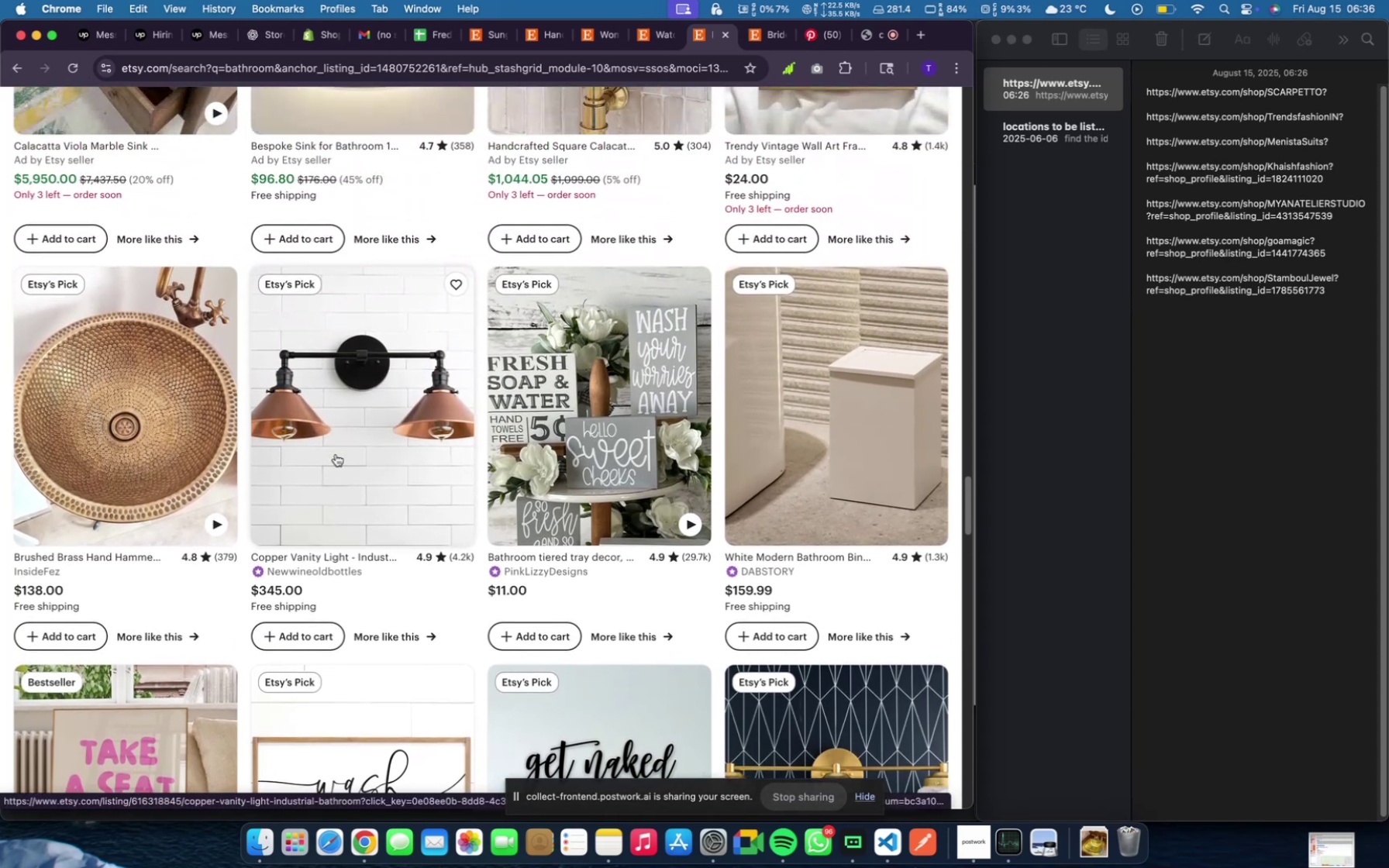 
scroll: coordinate [539, 534], scroll_direction: up, amount: 45.0
 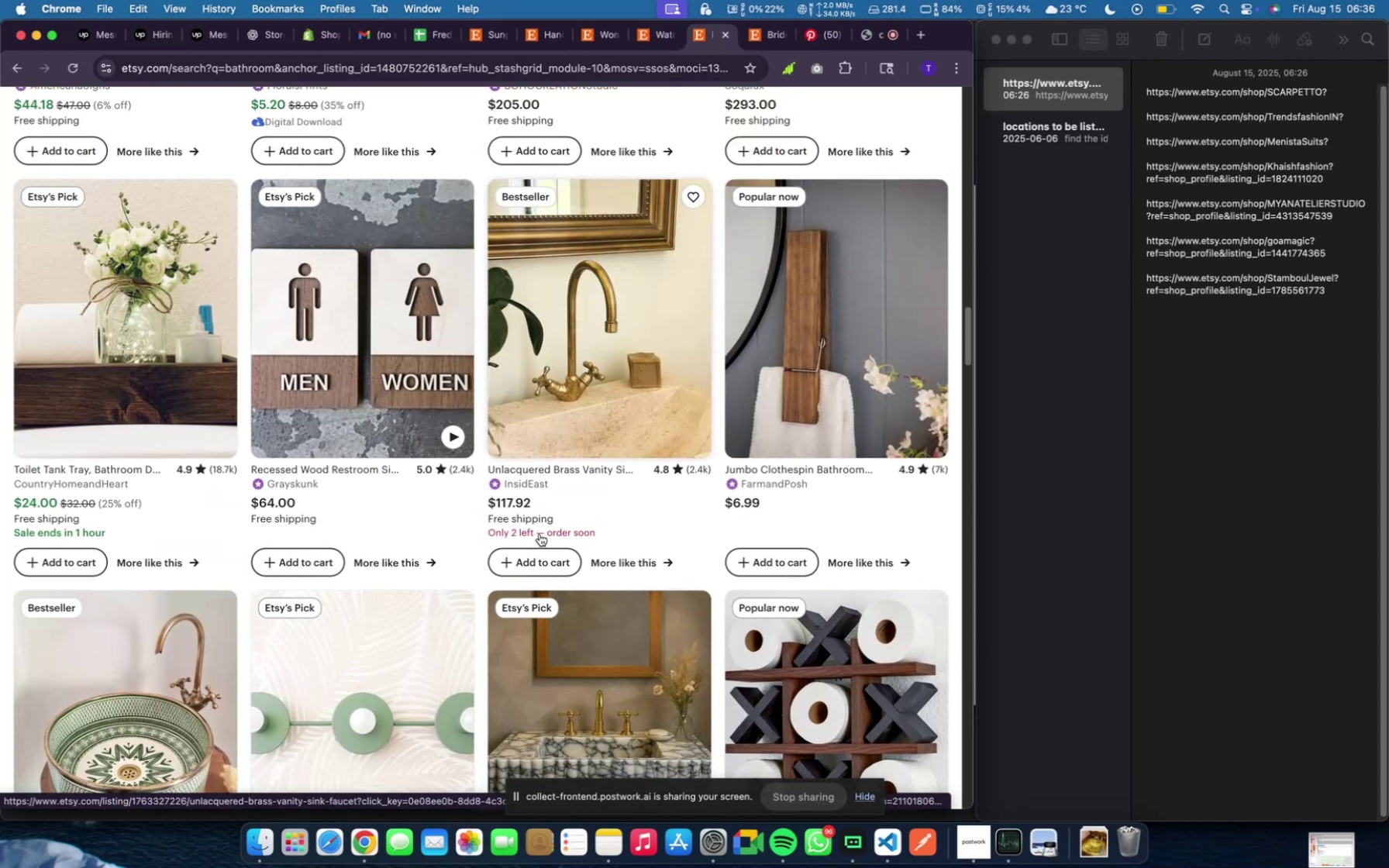 
scroll: coordinate [539, 530], scroll_direction: up, amount: 66.0
 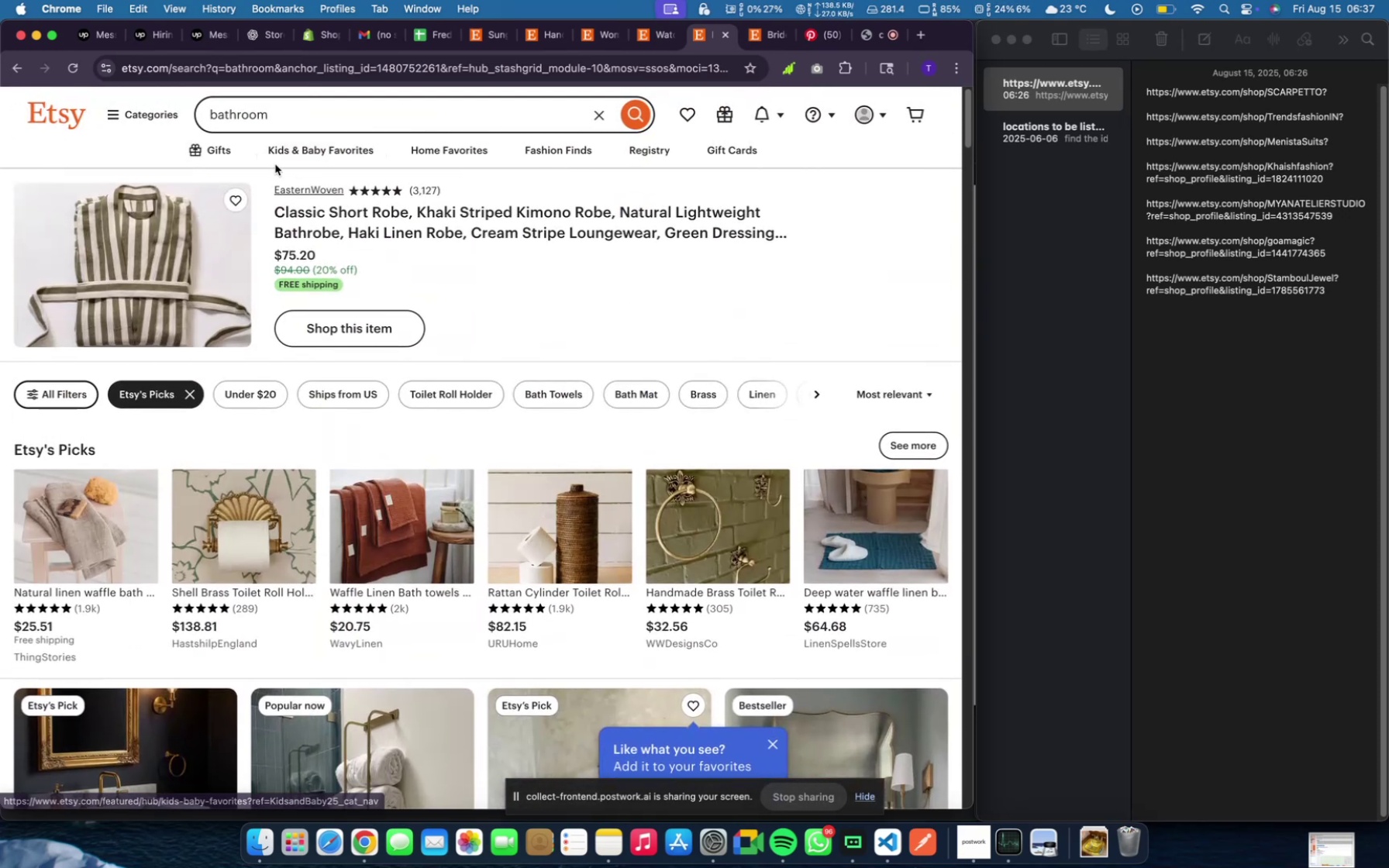 
left_click([305, 153])
 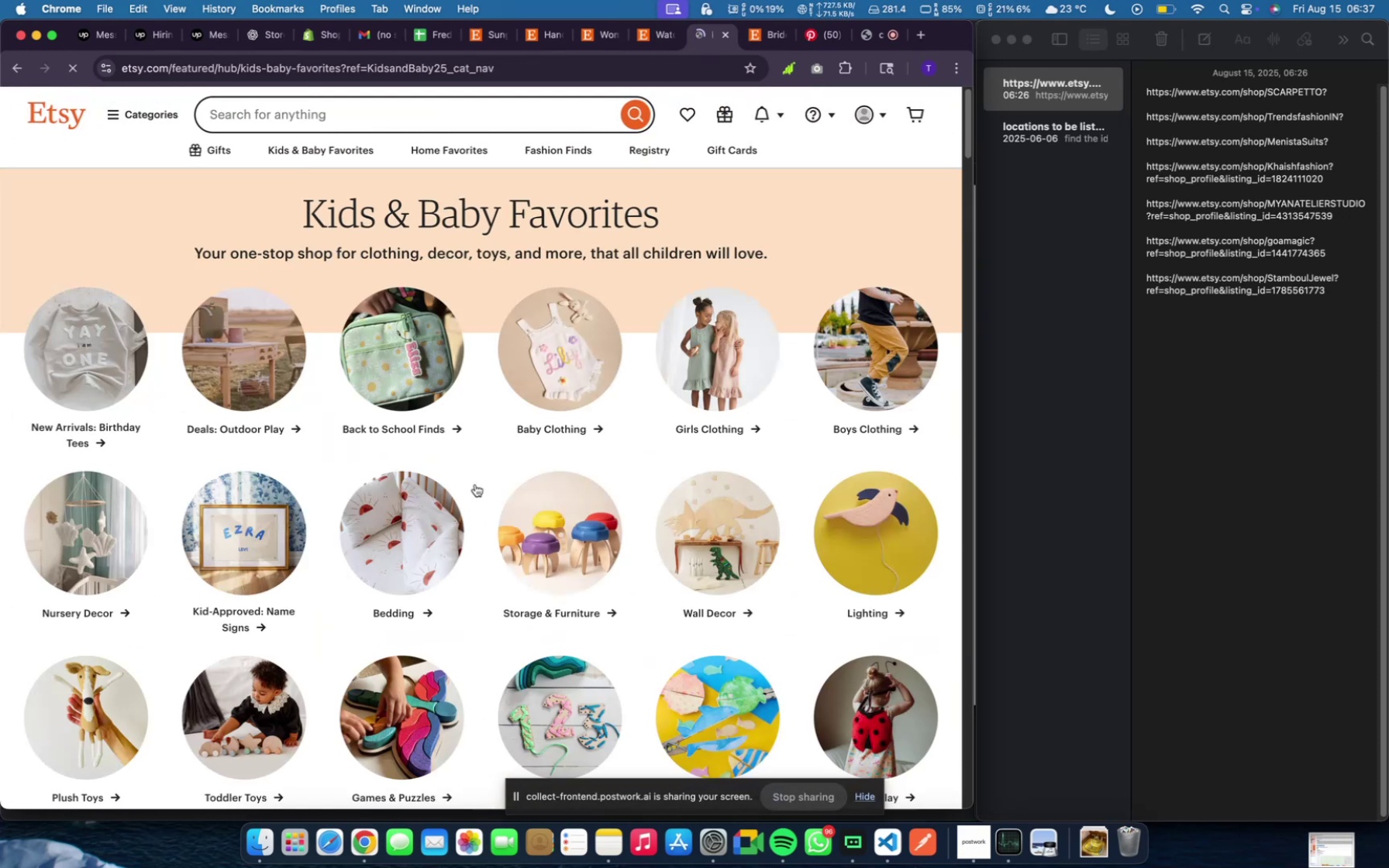 
wait(5.58)
 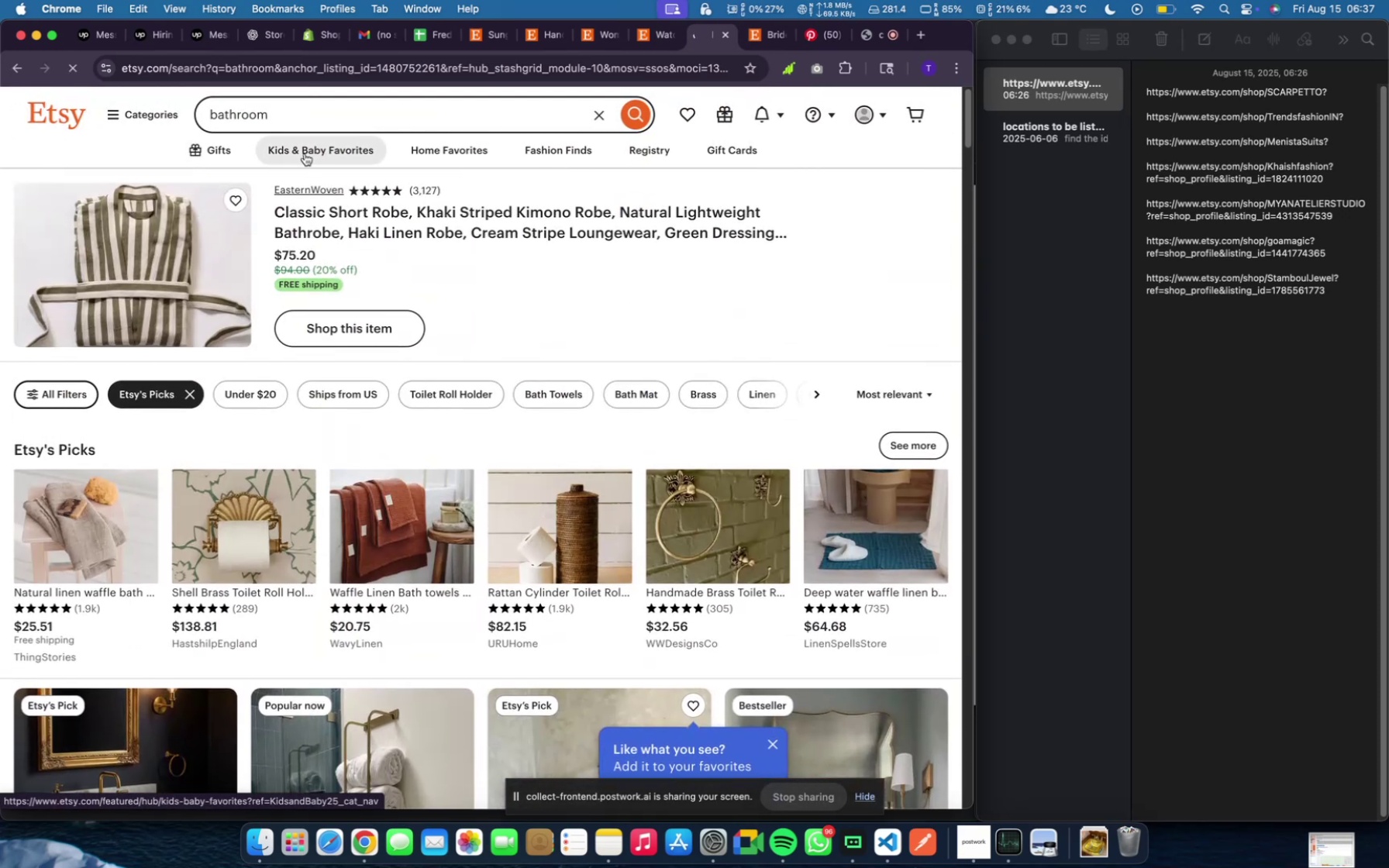 
left_click([706, 366])
 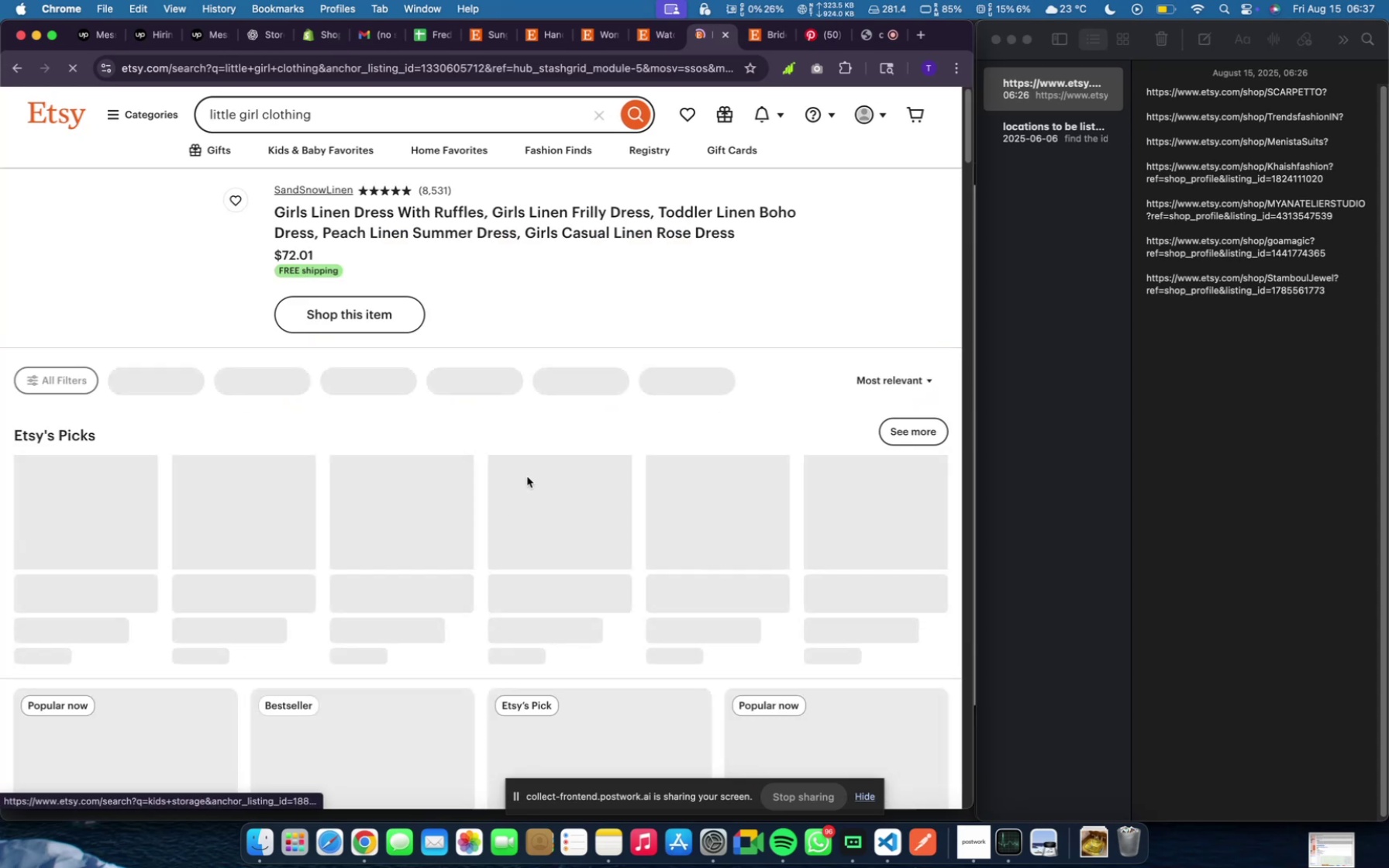 
mouse_move([553, 455])
 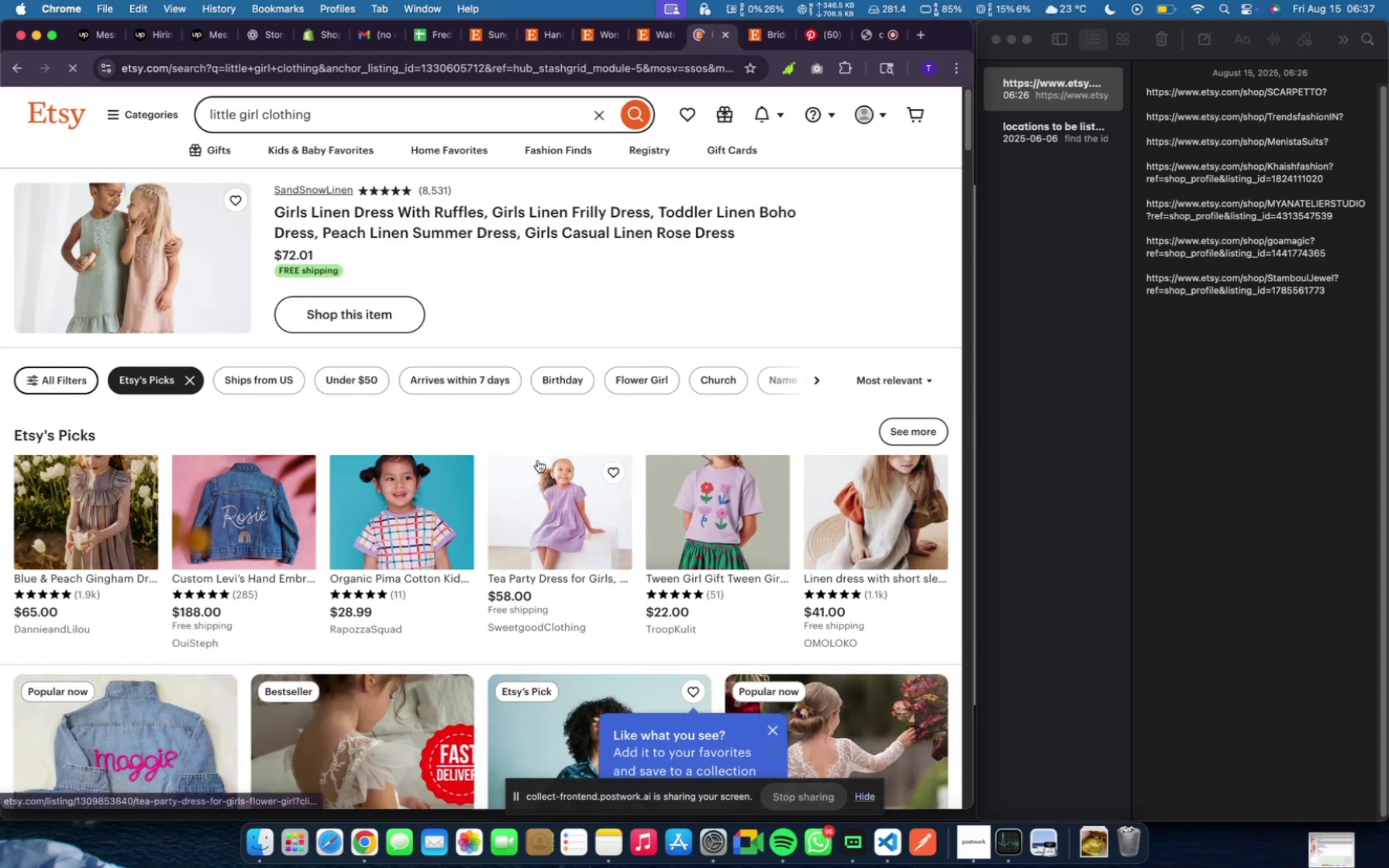 
scroll: coordinate [538, 460], scroll_direction: down, amount: 5.0
 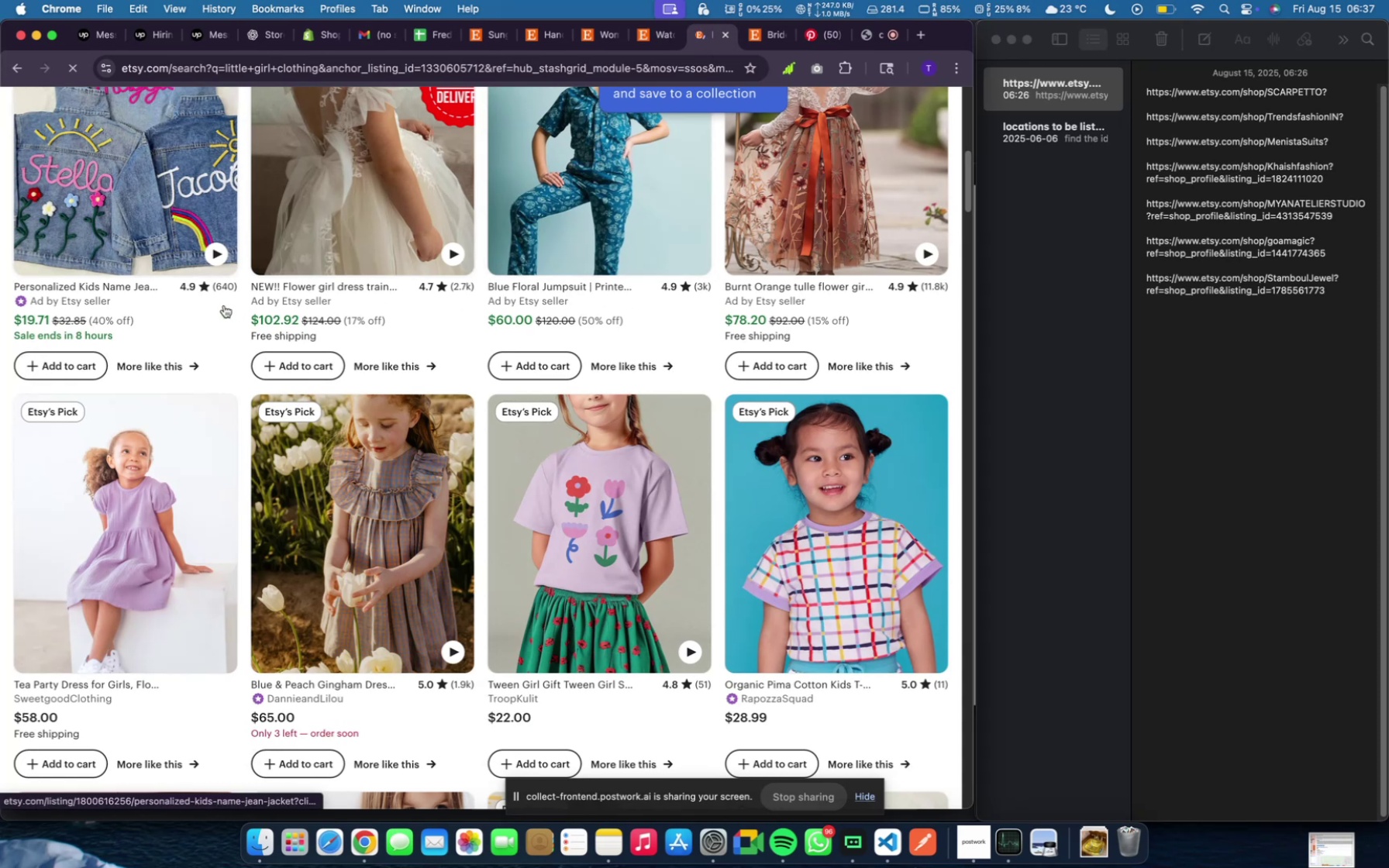 
left_click([639, 226])
 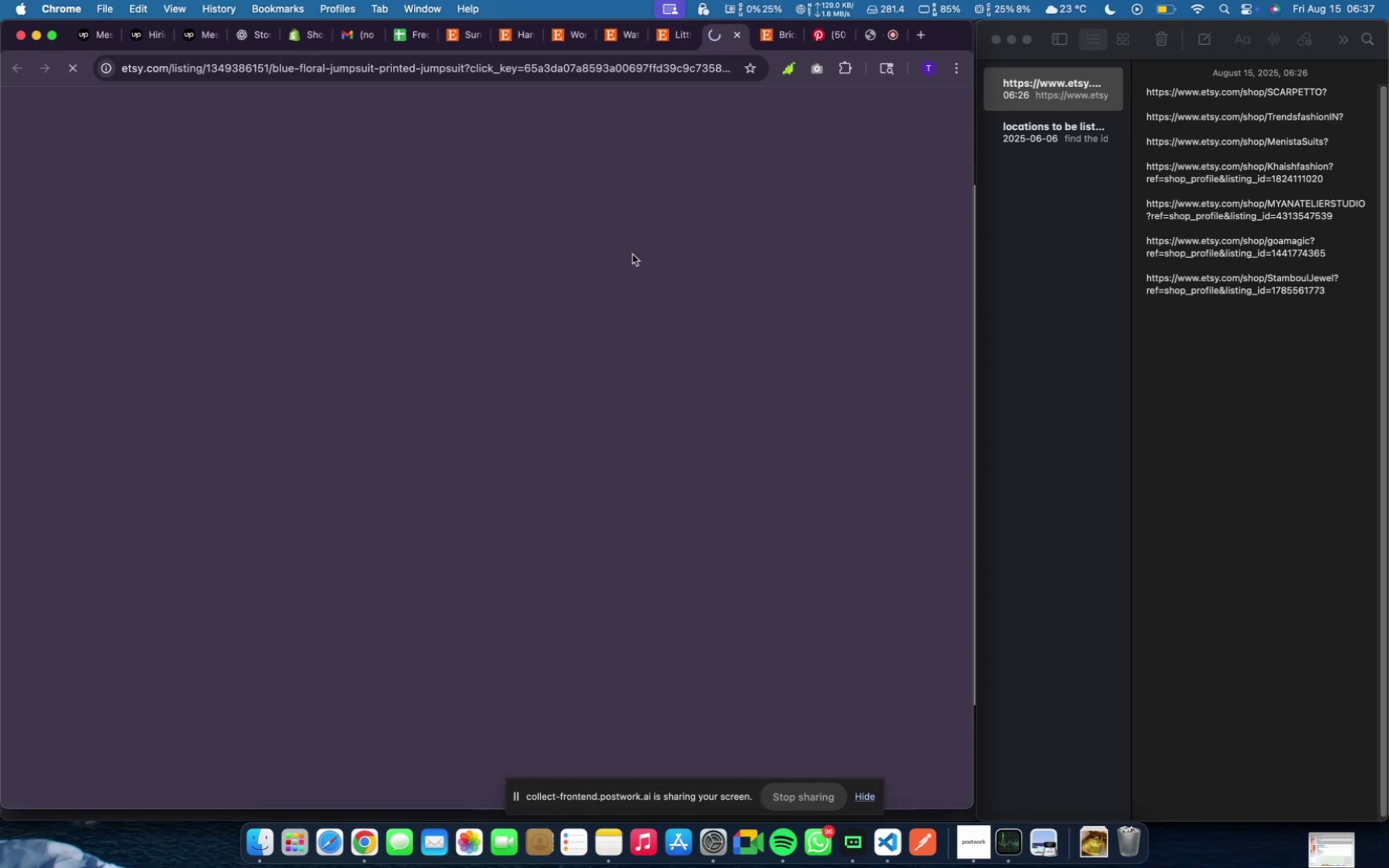 
mouse_move([621, 299])
 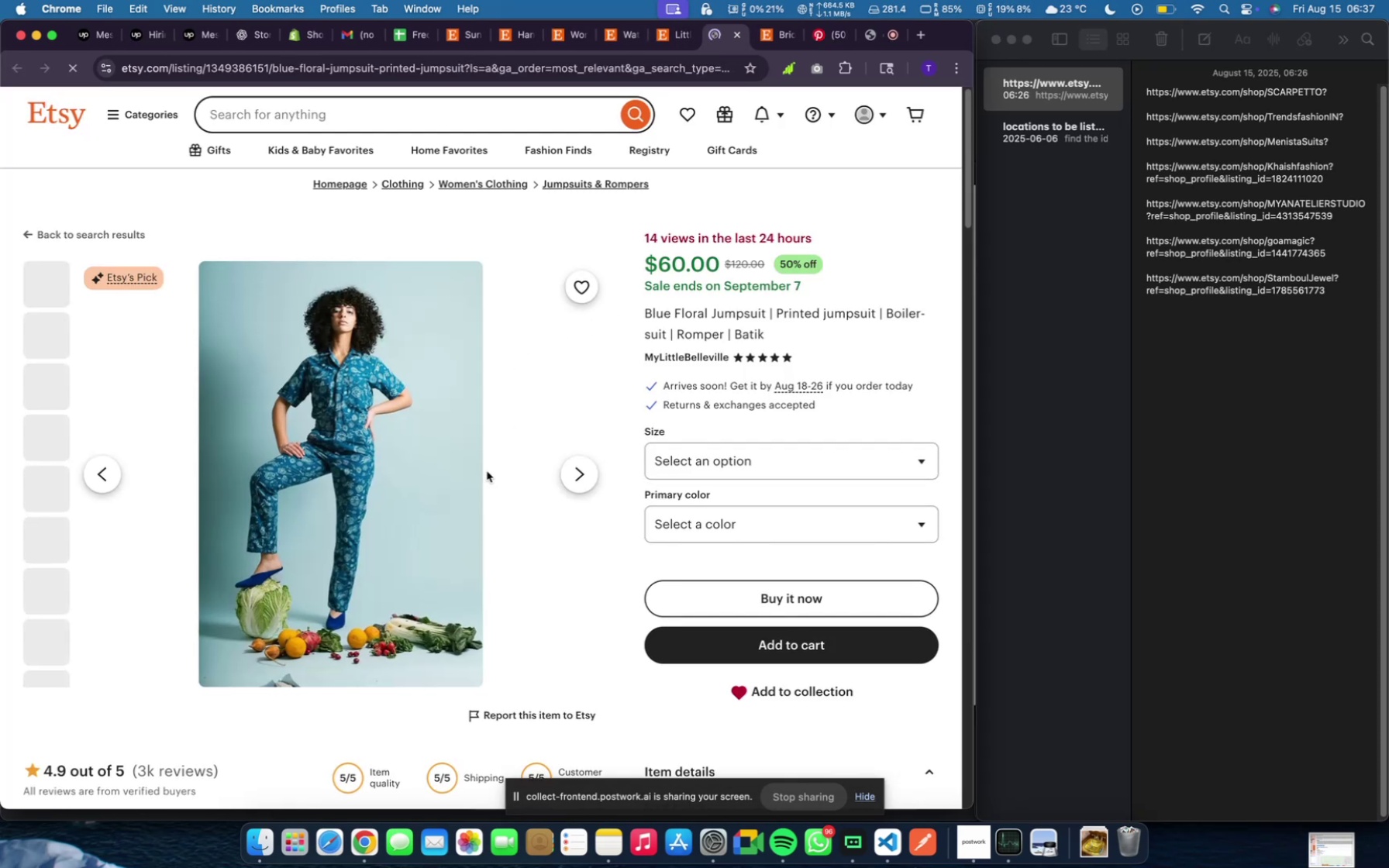 
scroll: coordinate [433, 521], scroll_direction: down, amount: 33.0
 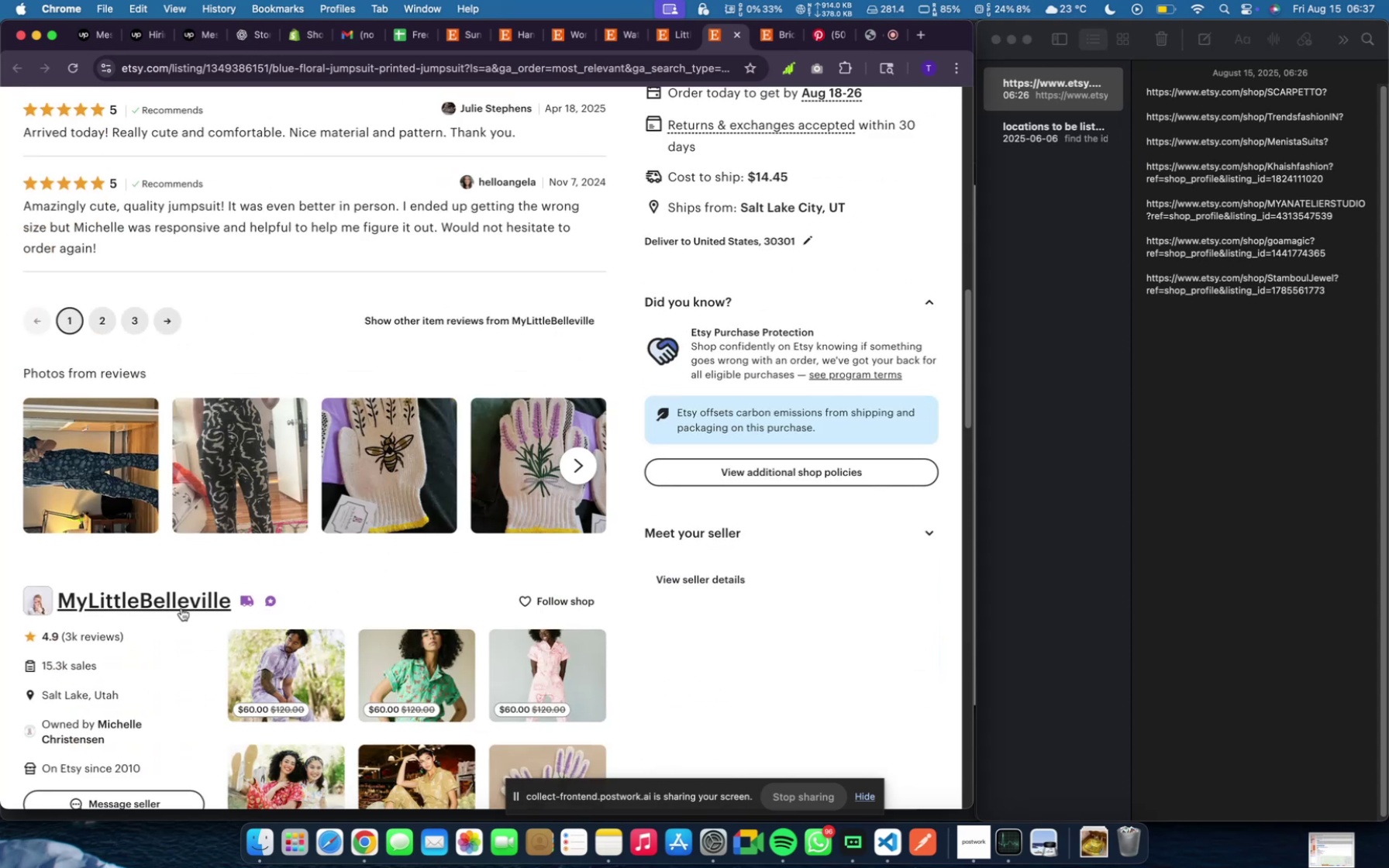 
mouse_move([196, 606])
 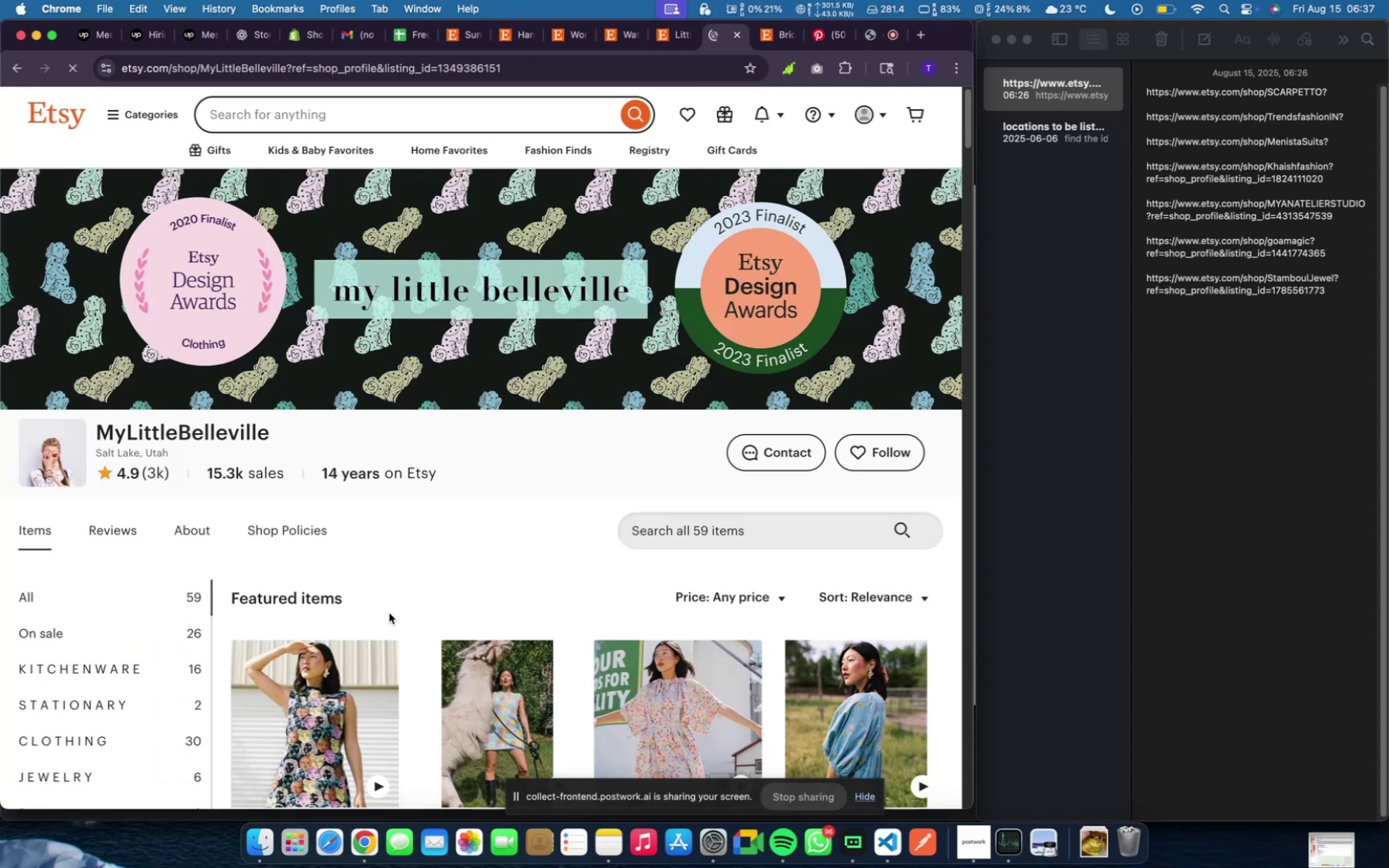 
scroll: coordinate [389, 613], scroll_direction: down, amount: 11.0
 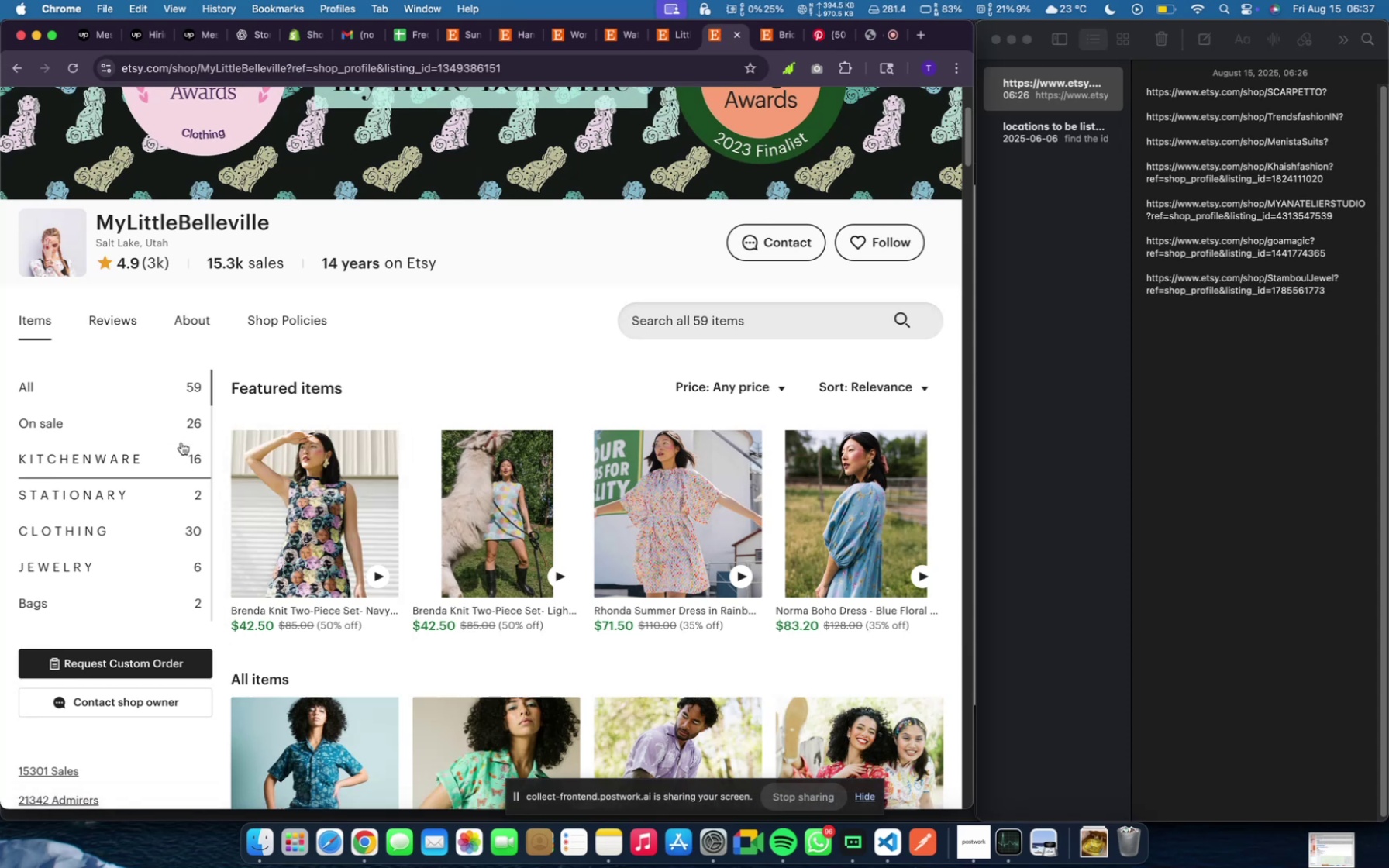 
left_click([180, 453])
 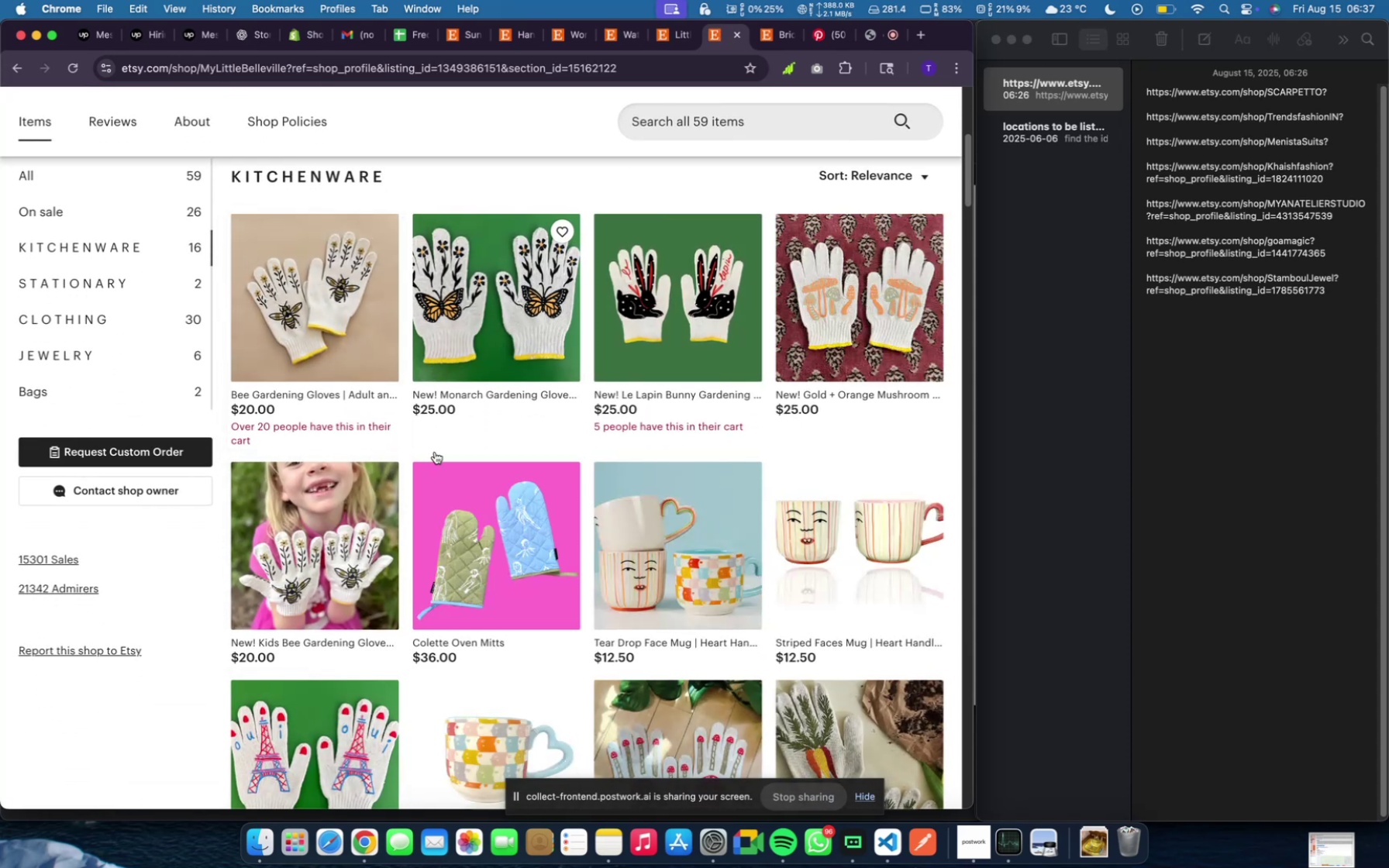 
scroll: coordinate [436, 464], scroll_direction: up, amount: 19.0
 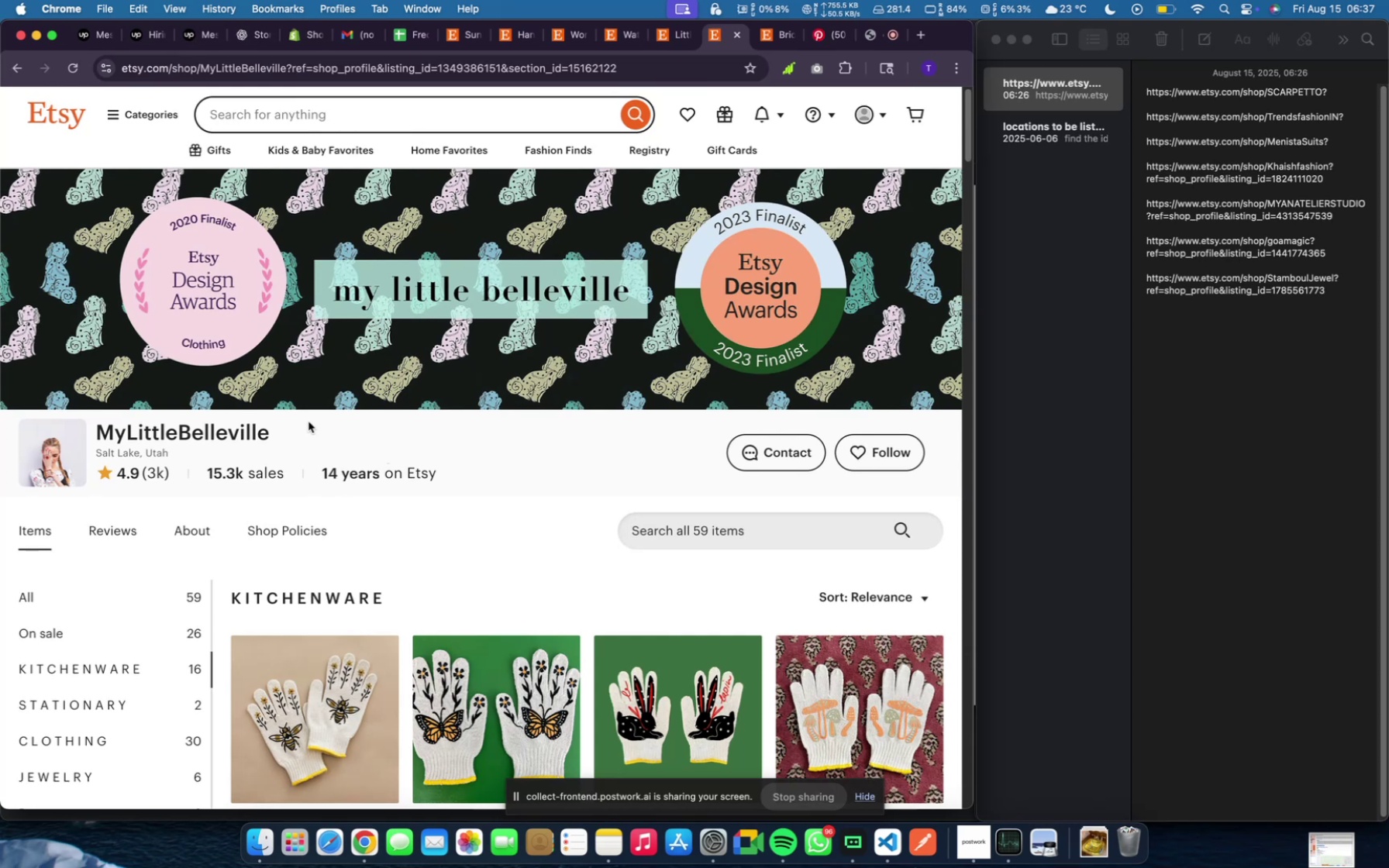 
wait(11.38)
 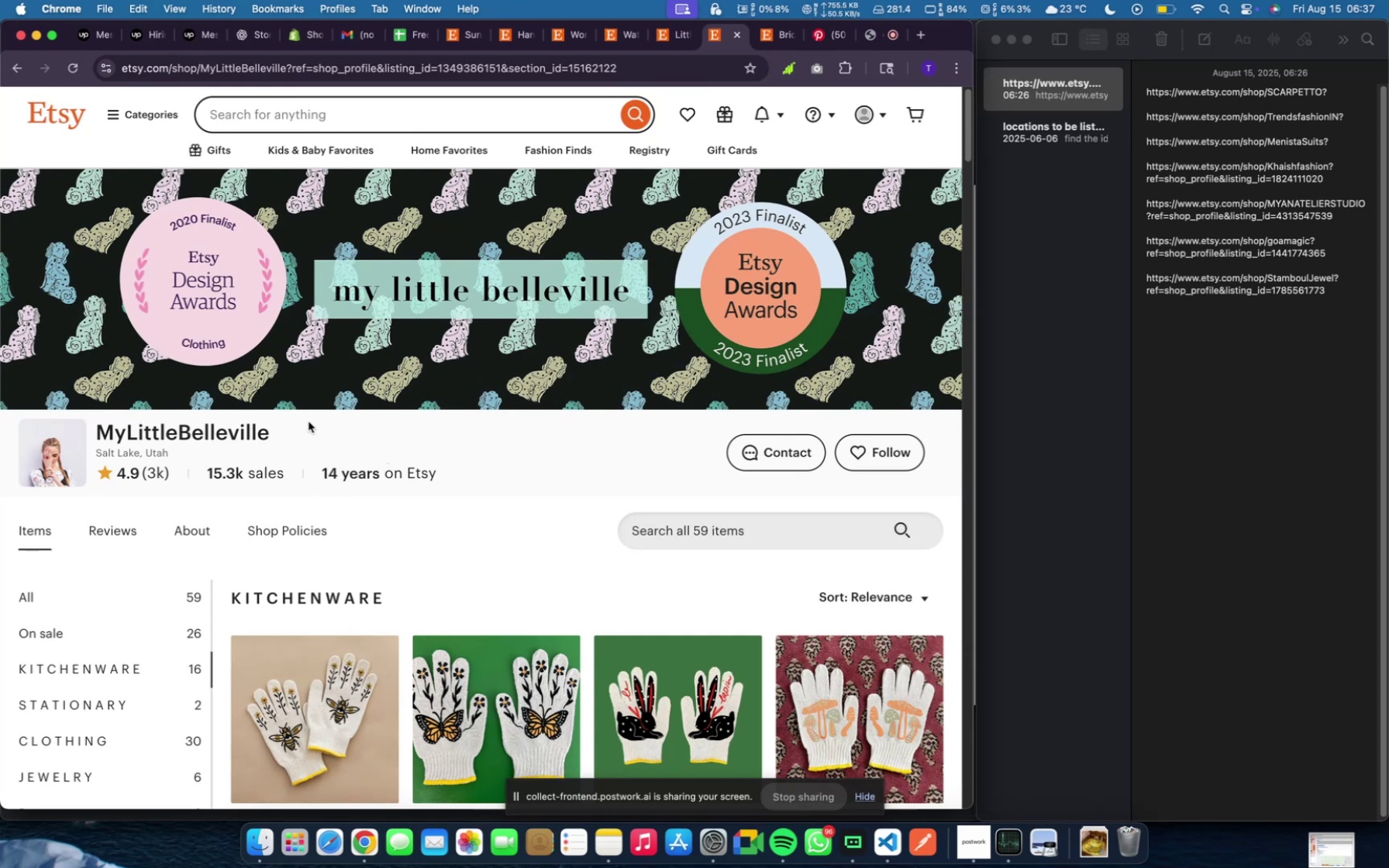 
scroll: coordinate [363, 437], scroll_direction: down, amount: 34.0
 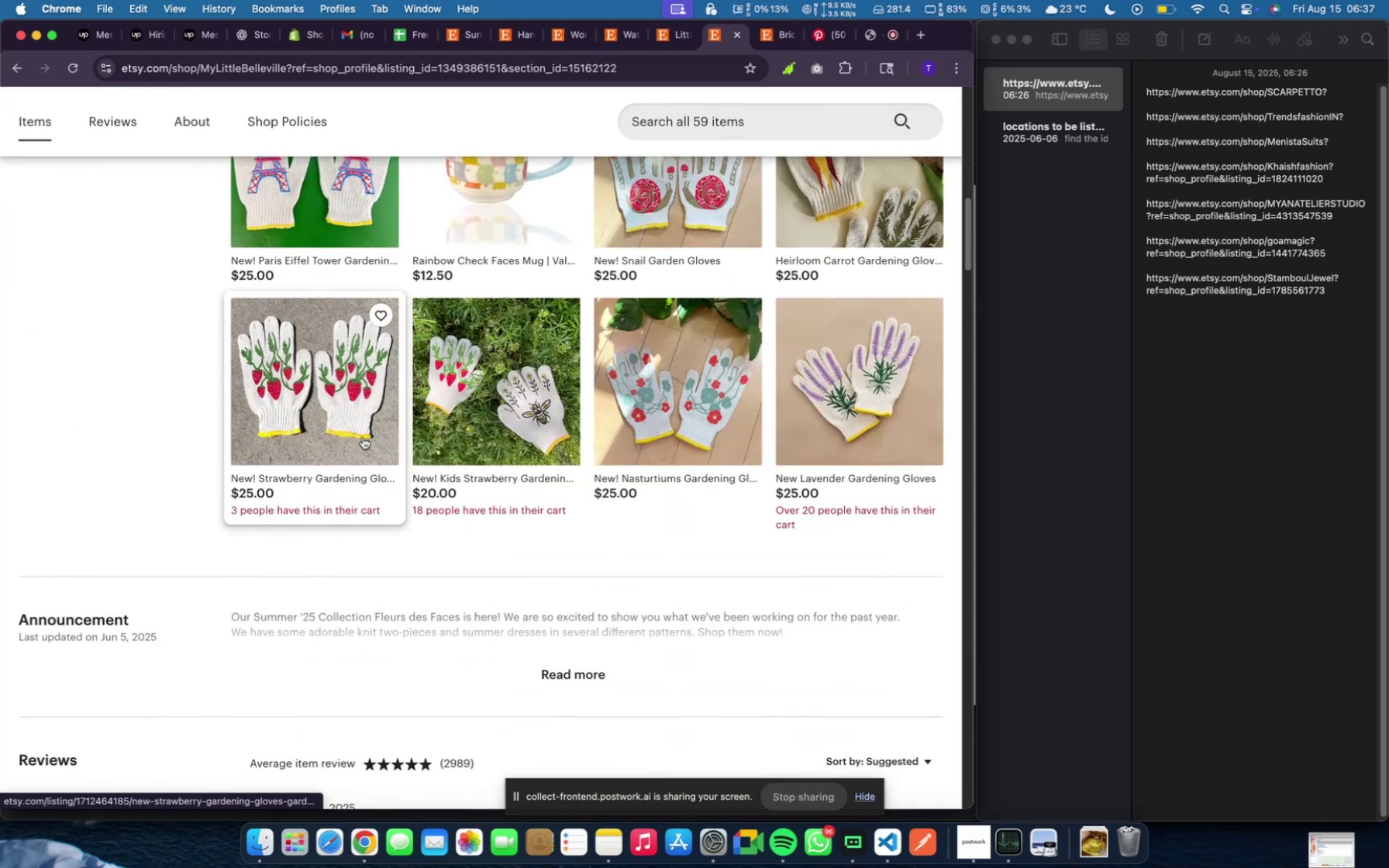 
scroll: coordinate [364, 441], scroll_direction: up, amount: 25.0
 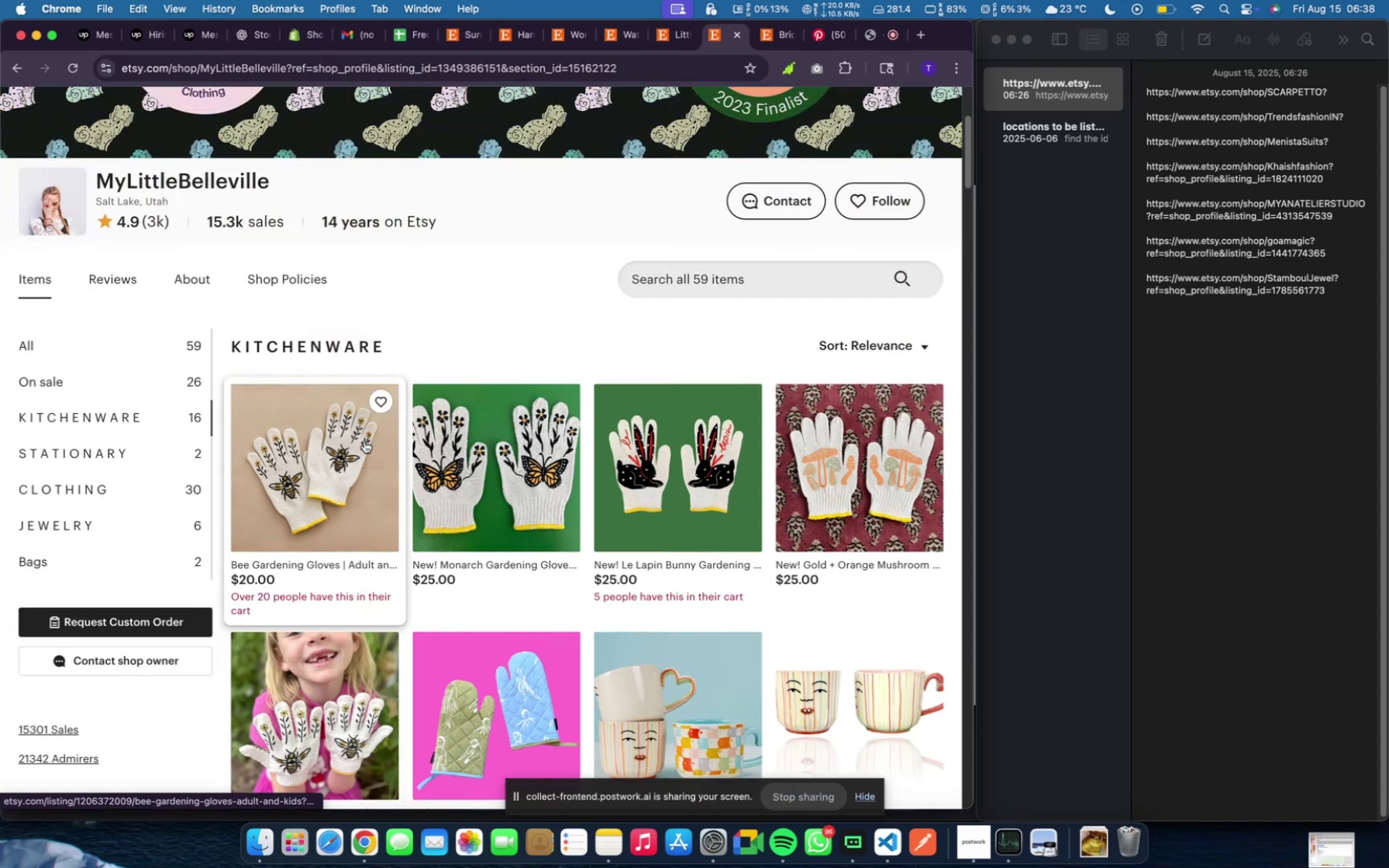 
scroll: coordinate [364, 441], scroll_direction: down, amount: 4.0
 